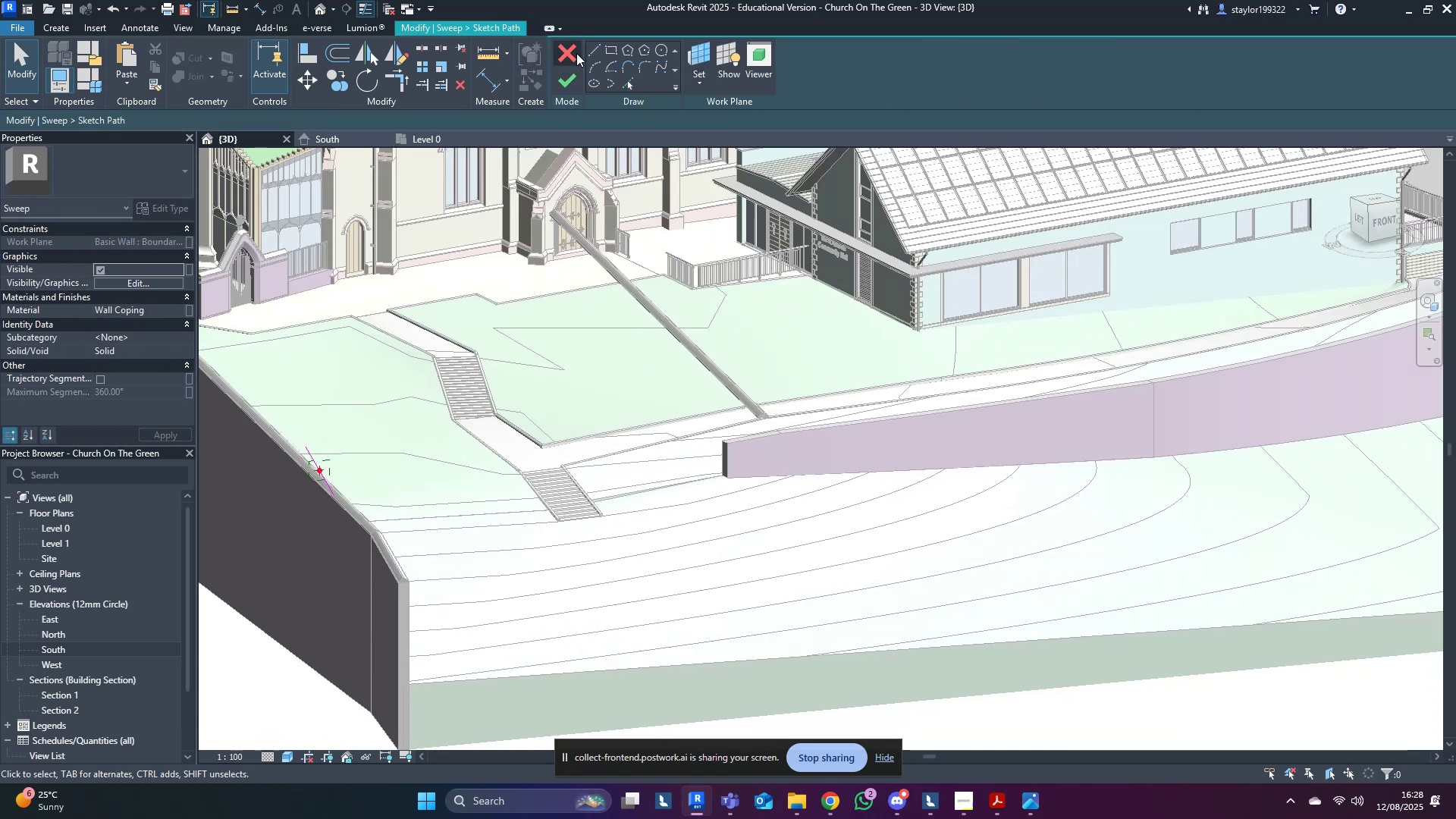 
left_click([576, 48])
 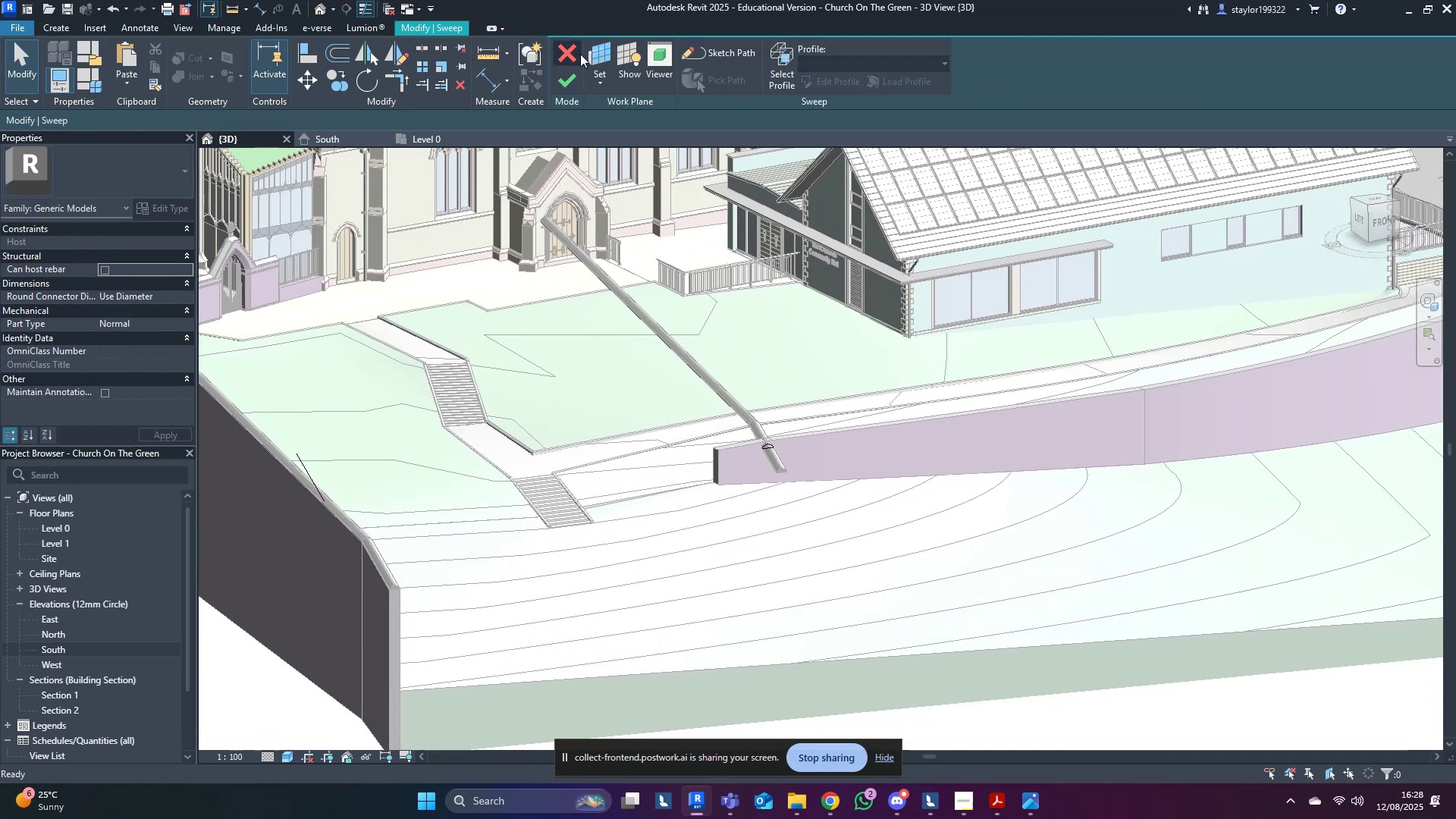 
left_click([564, 48])
 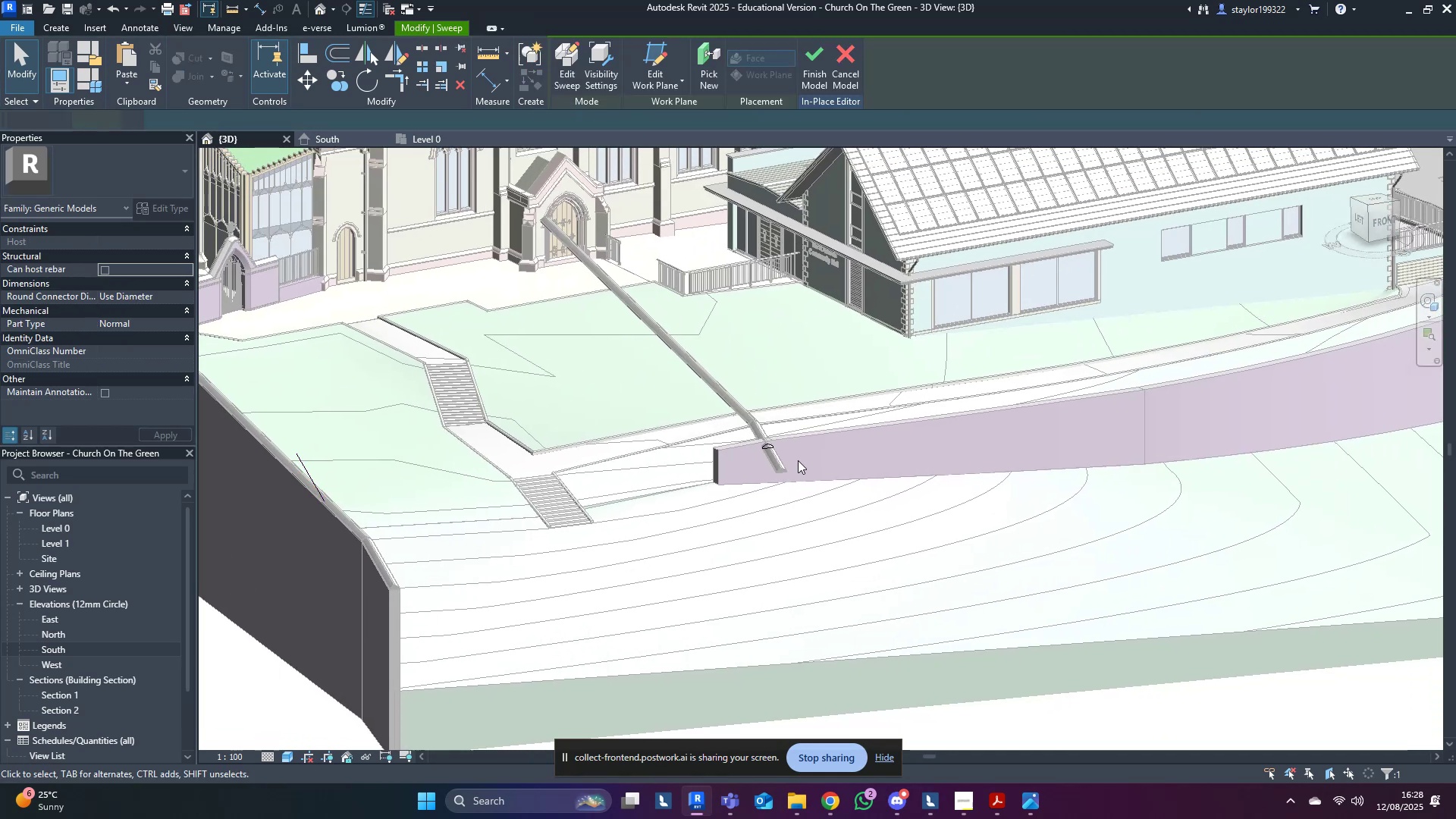 
middle_click([798, 460])
 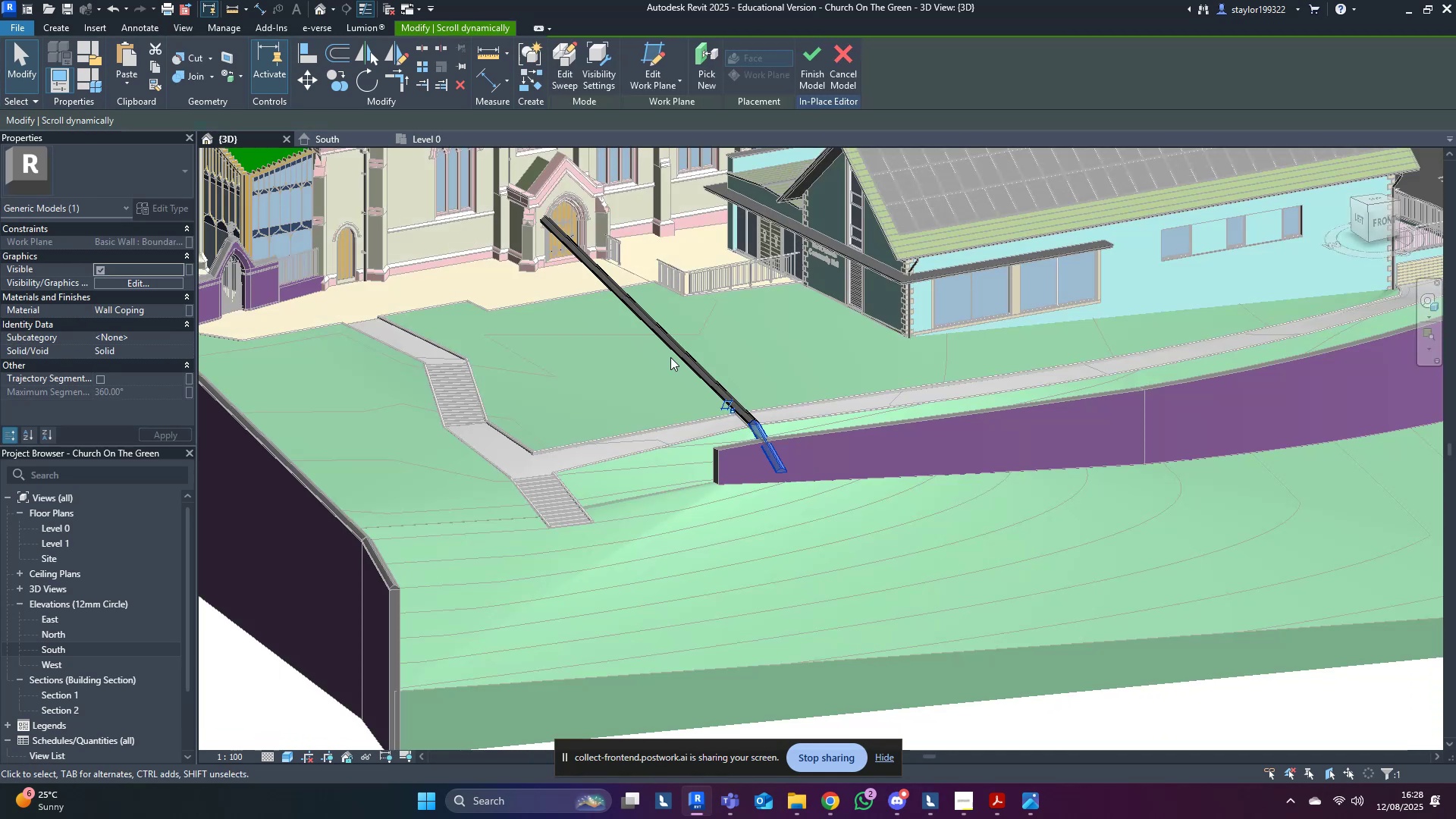 
key(Delete)
 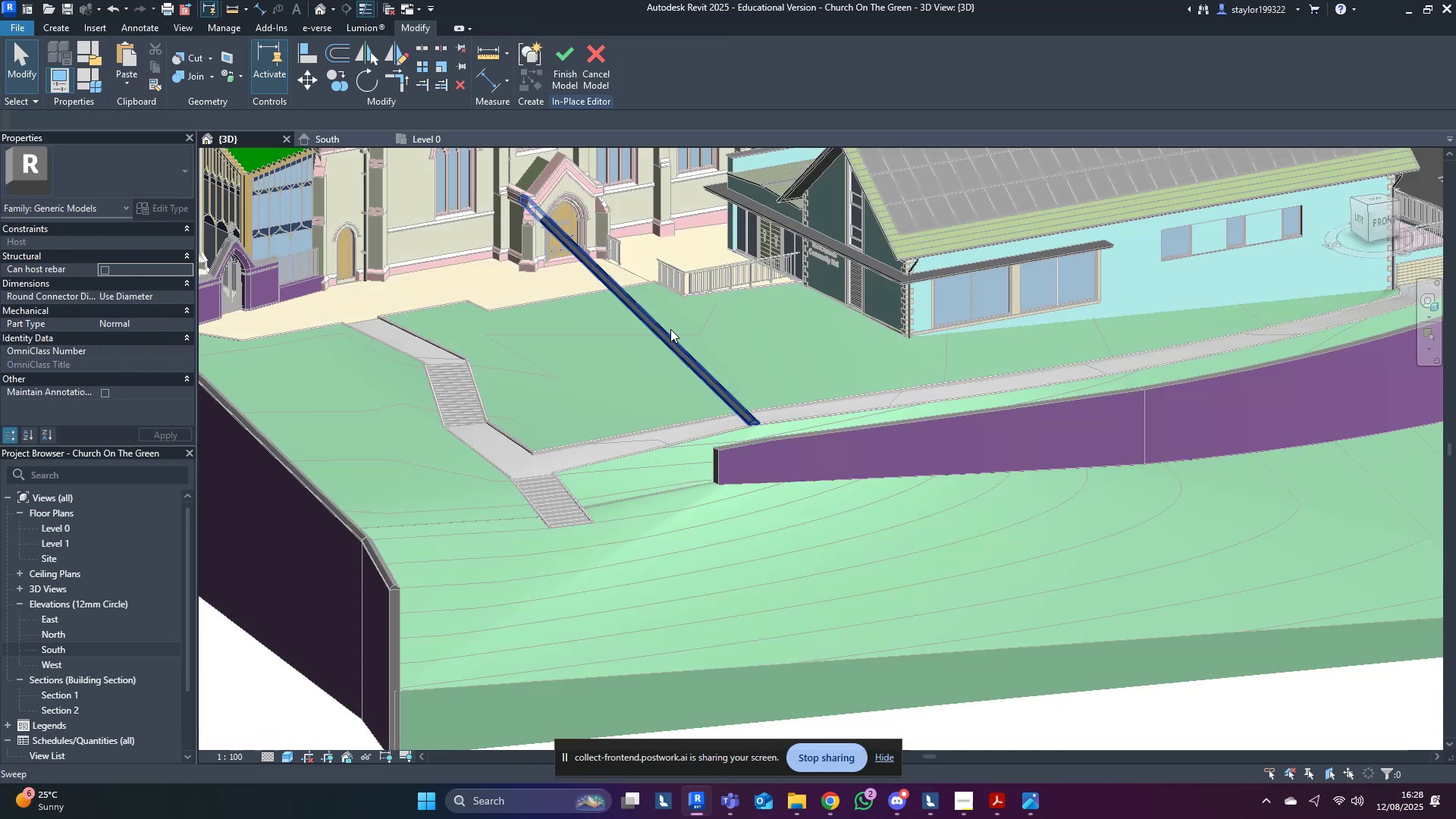 
left_click([670, 329])
 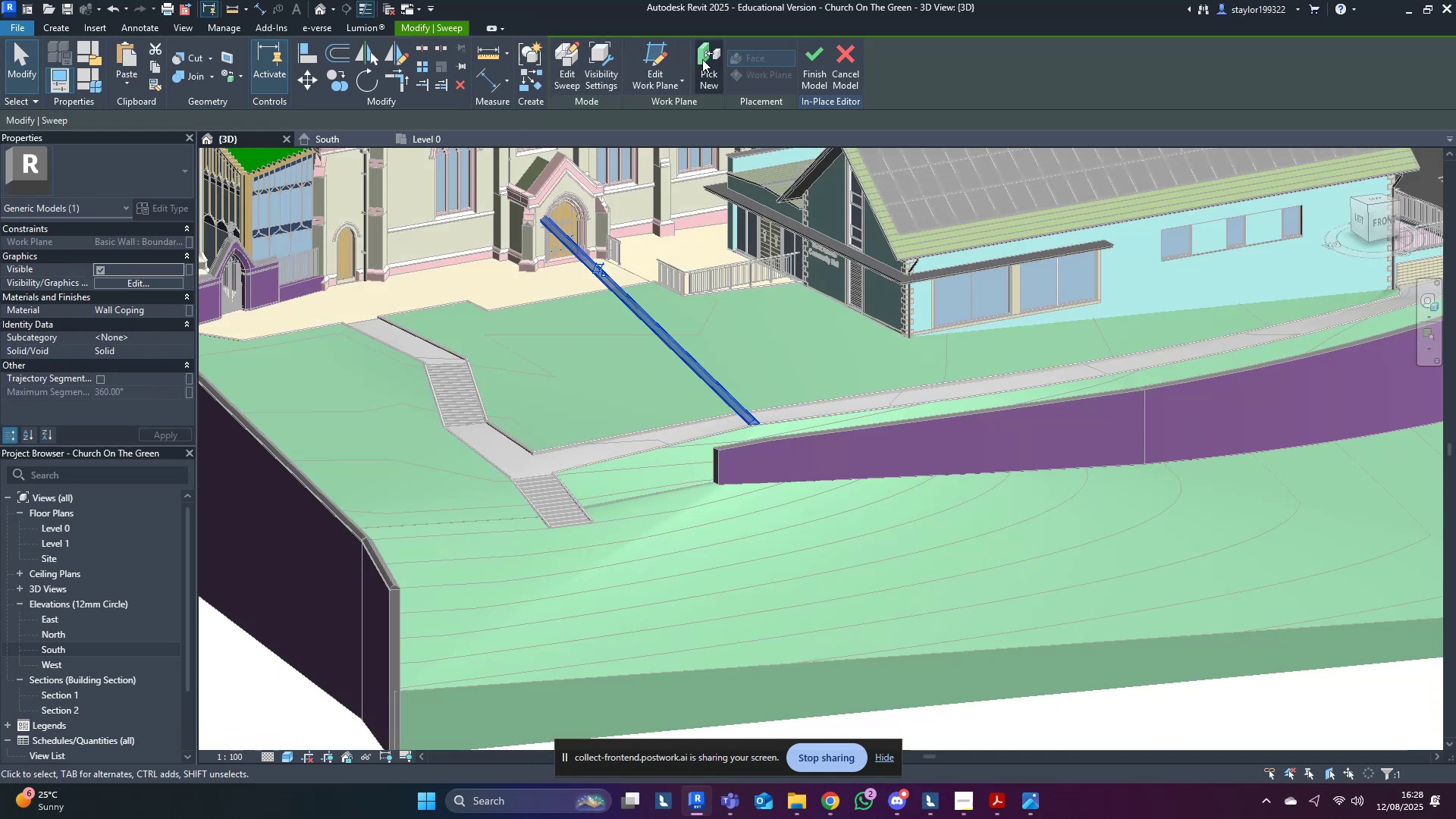 
left_click([711, 57])
 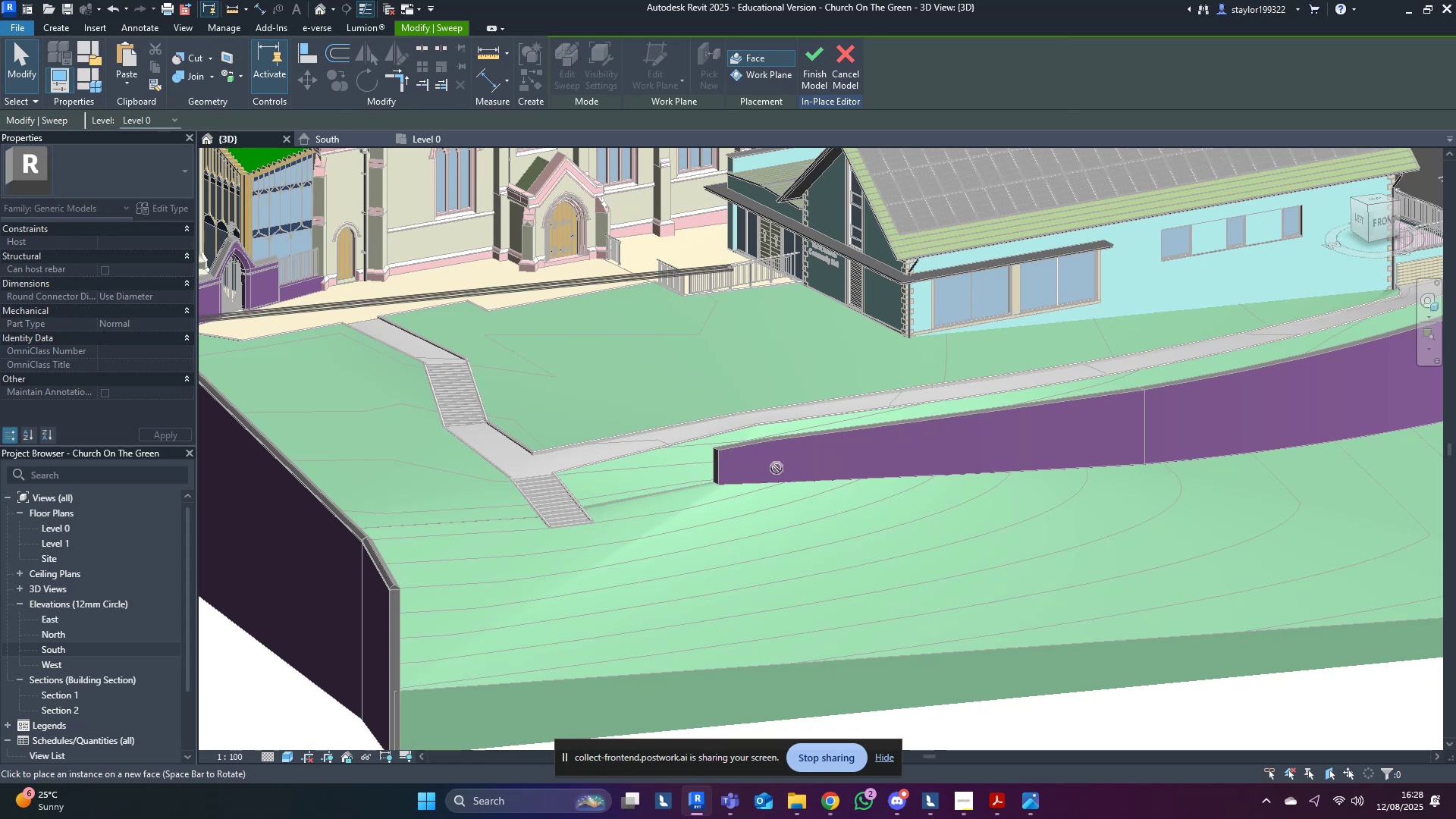 
key(Tab)
 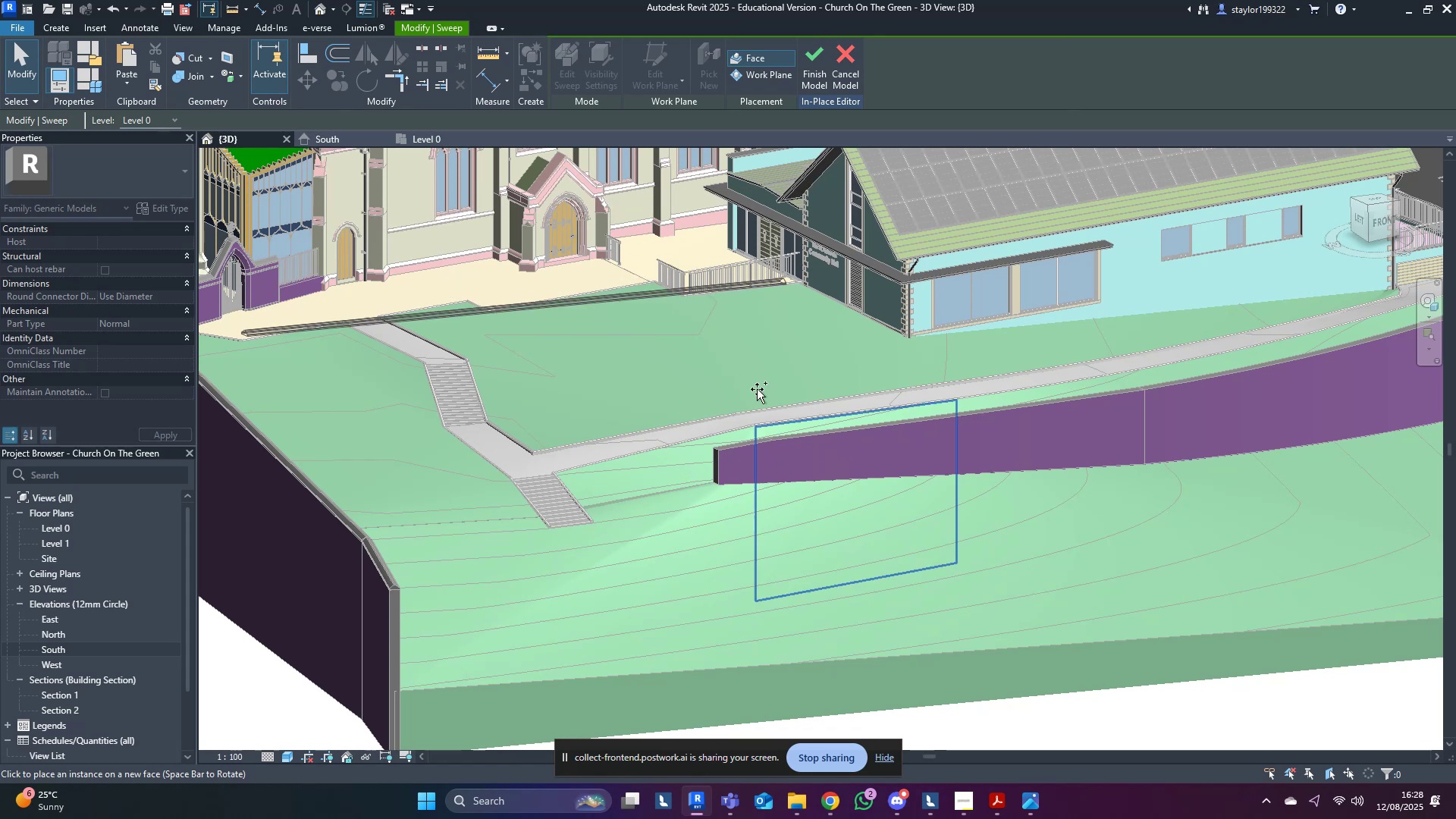 
hold_key(key=ShiftLeft, duration=0.4)
 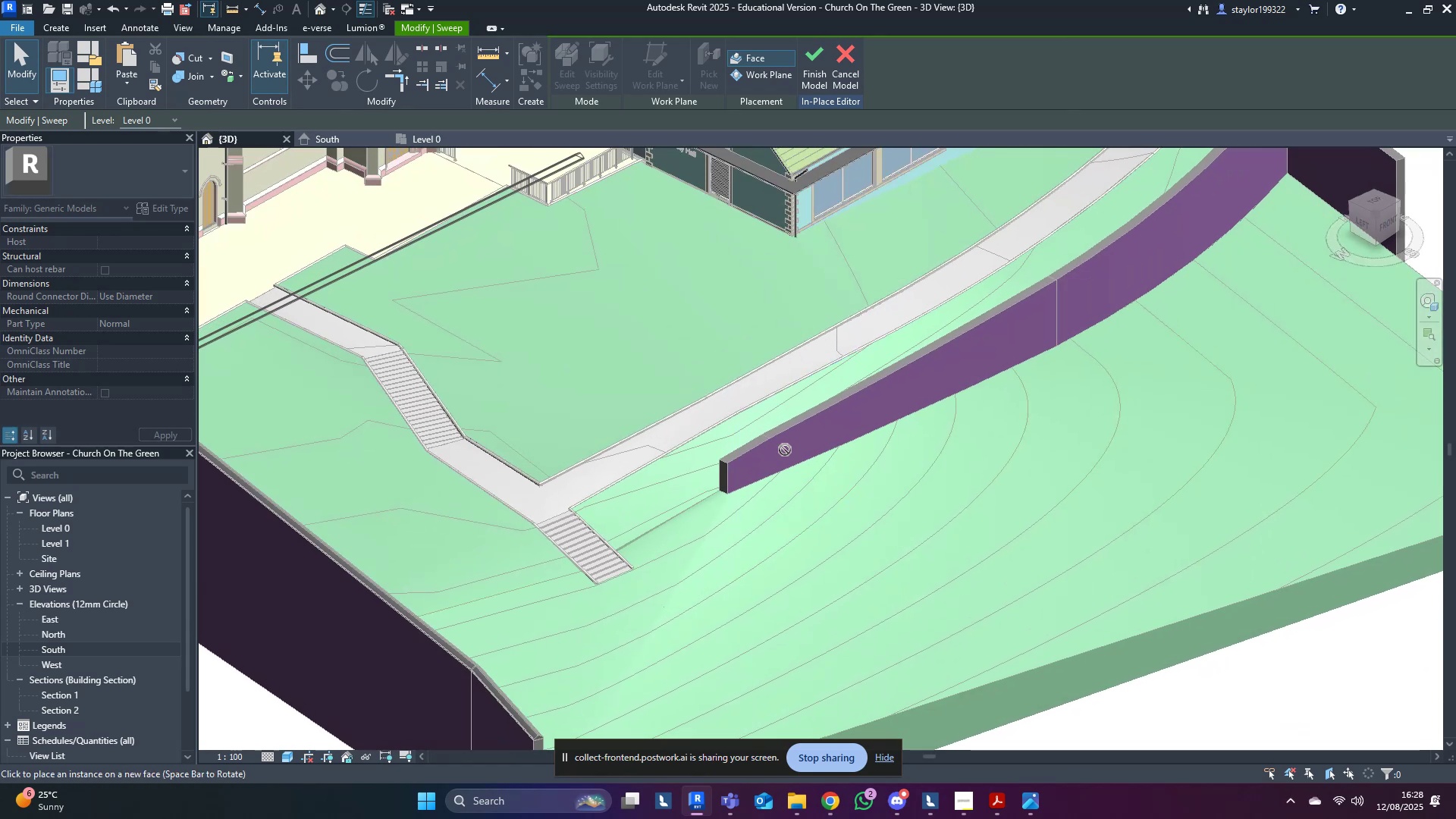 
key(Escape)
 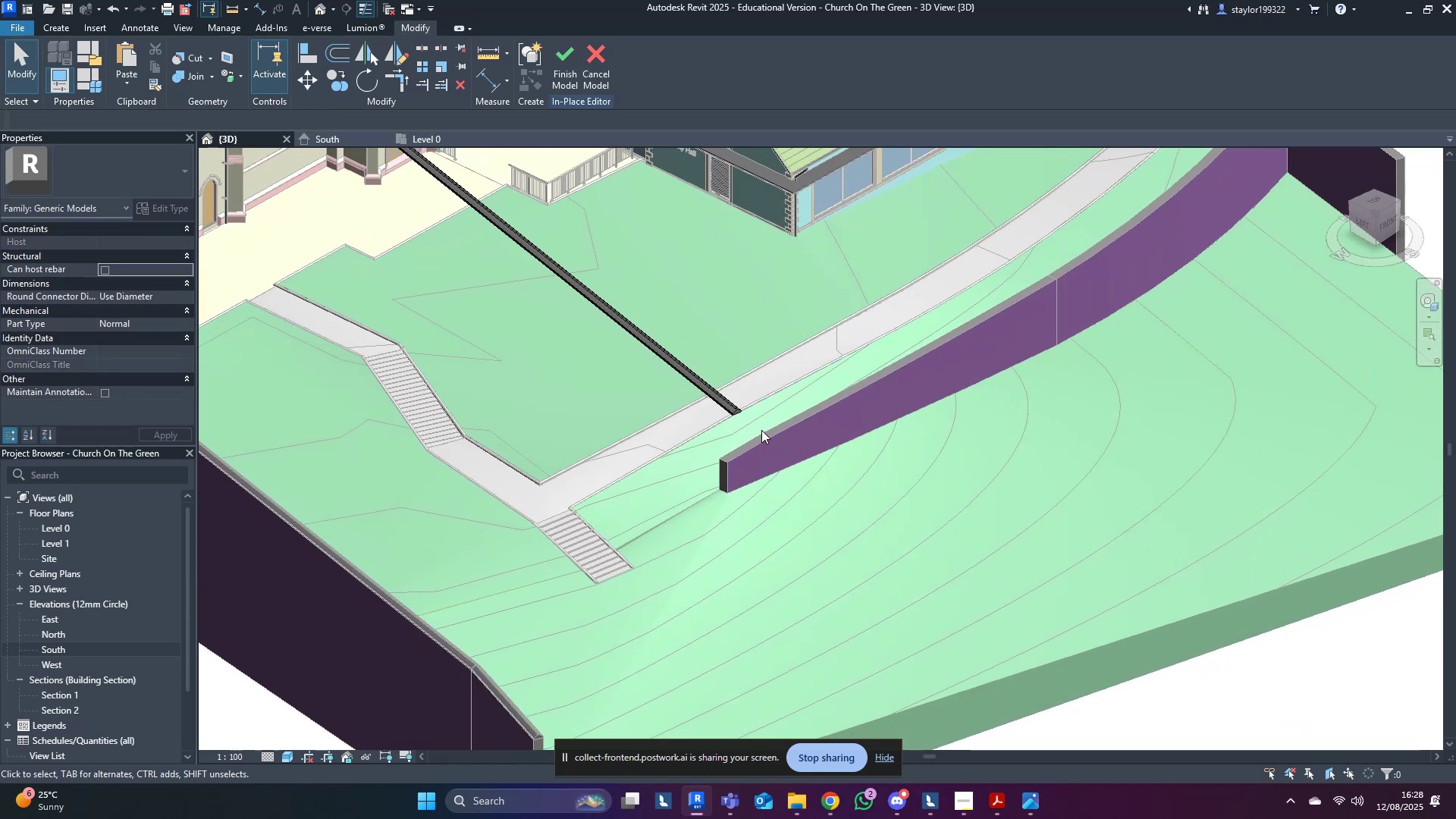 
key(Escape)
 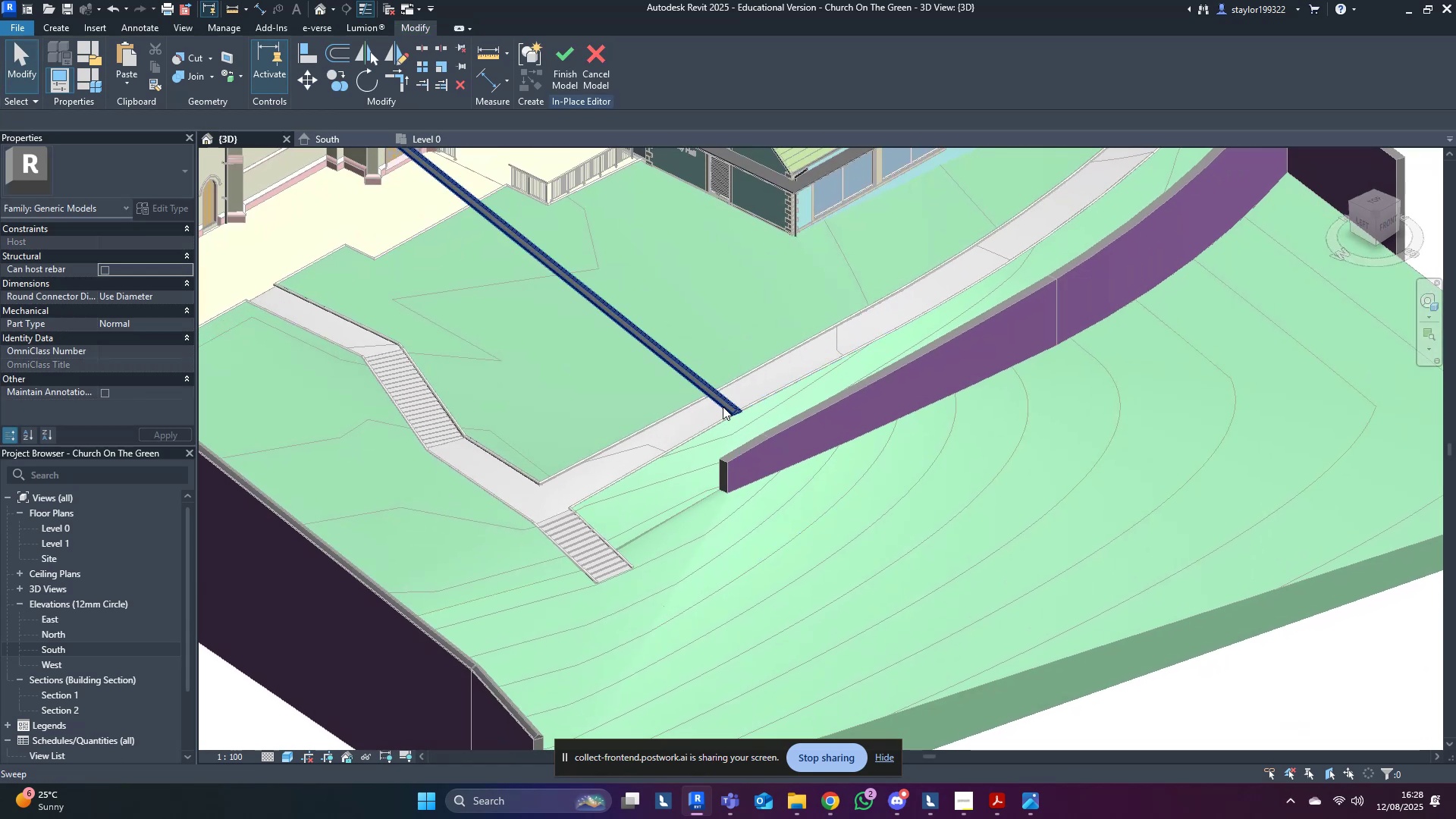 
left_click([726, 404])
 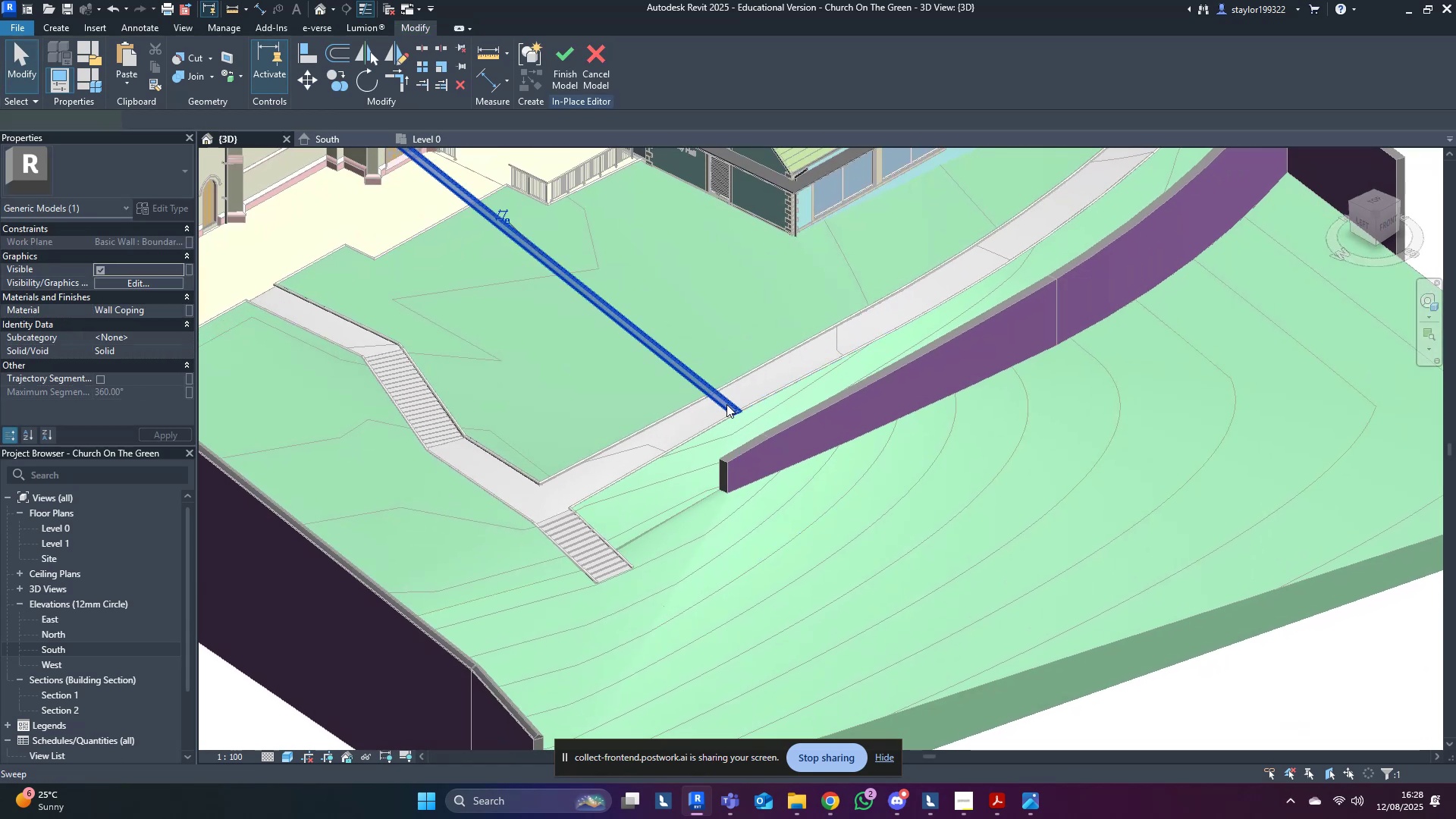 
key(Shift+ShiftLeft)
 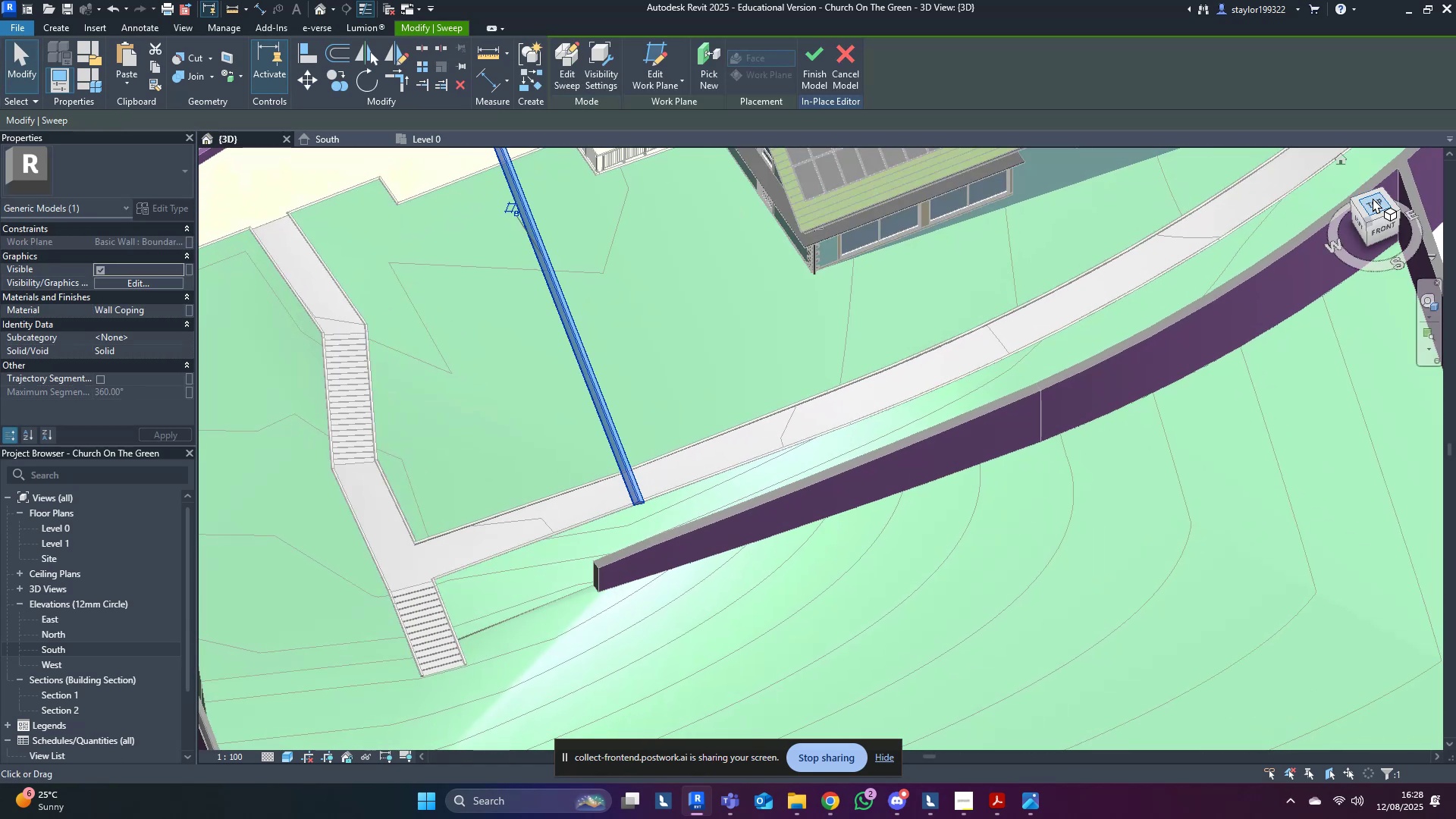 
left_click([1373, 208])
 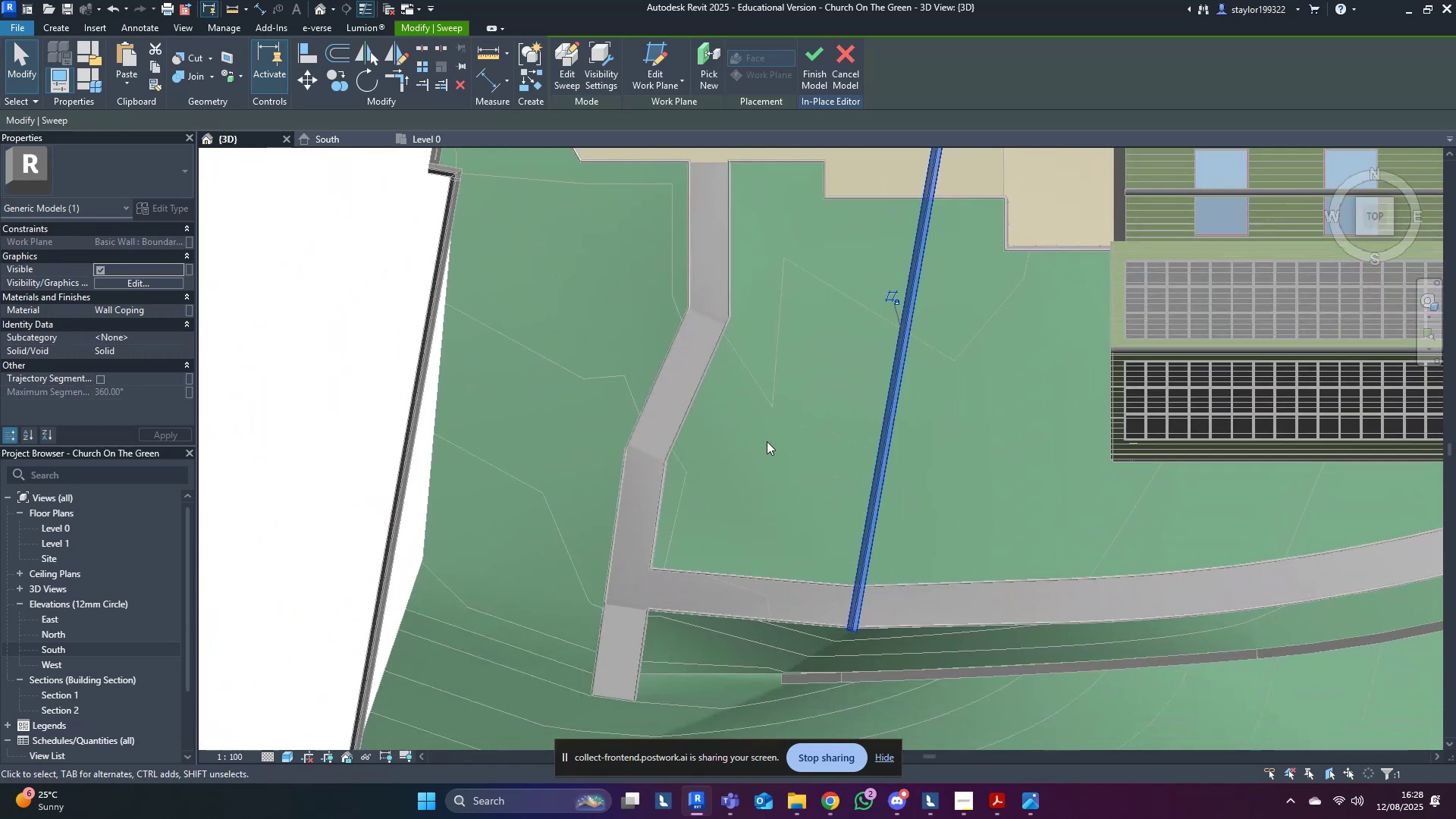 
type(mv)
 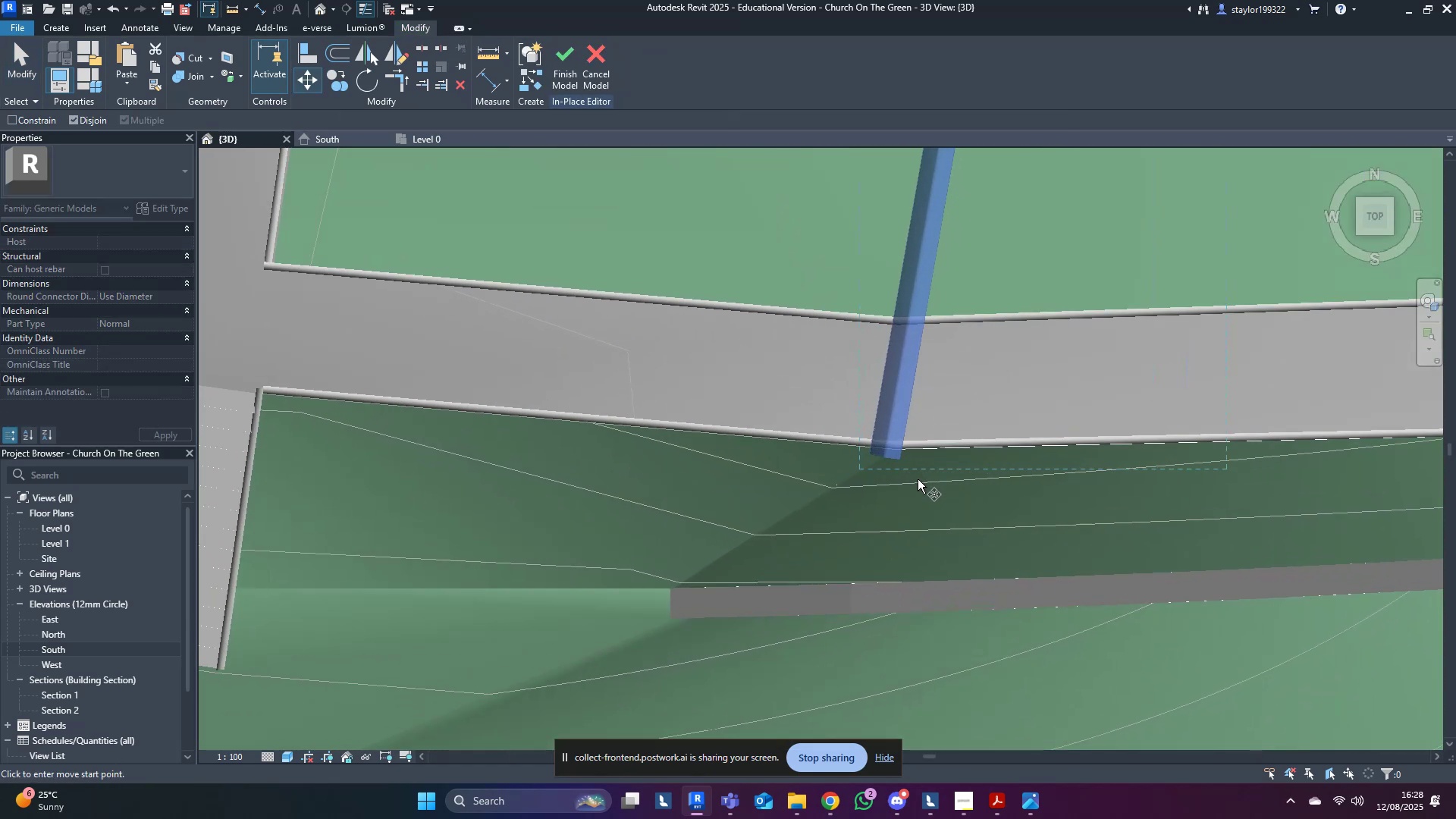 
scroll: coordinate [896, 474], scroll_direction: up, amount: 11.0
 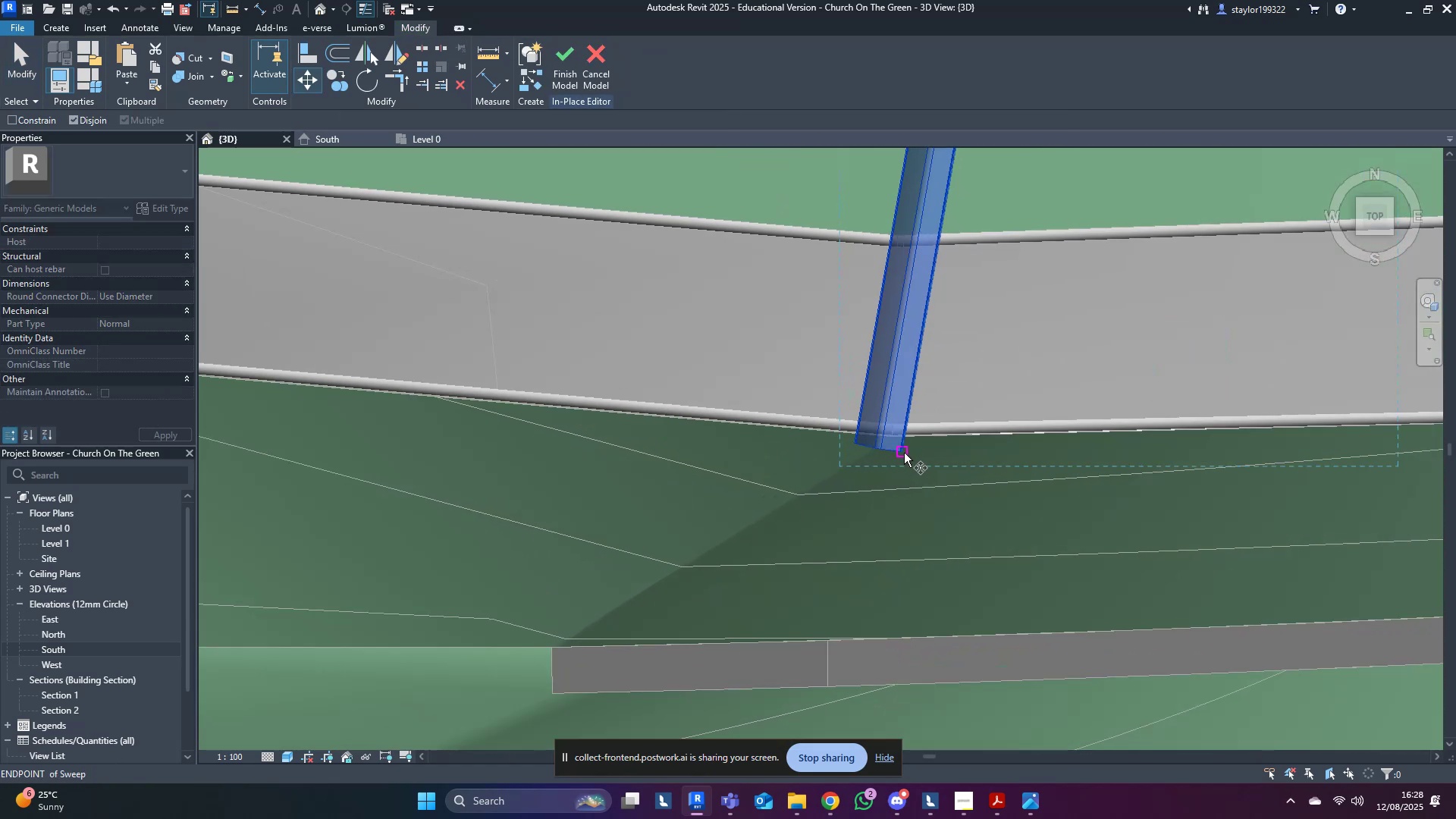 
left_click([904, 453])
 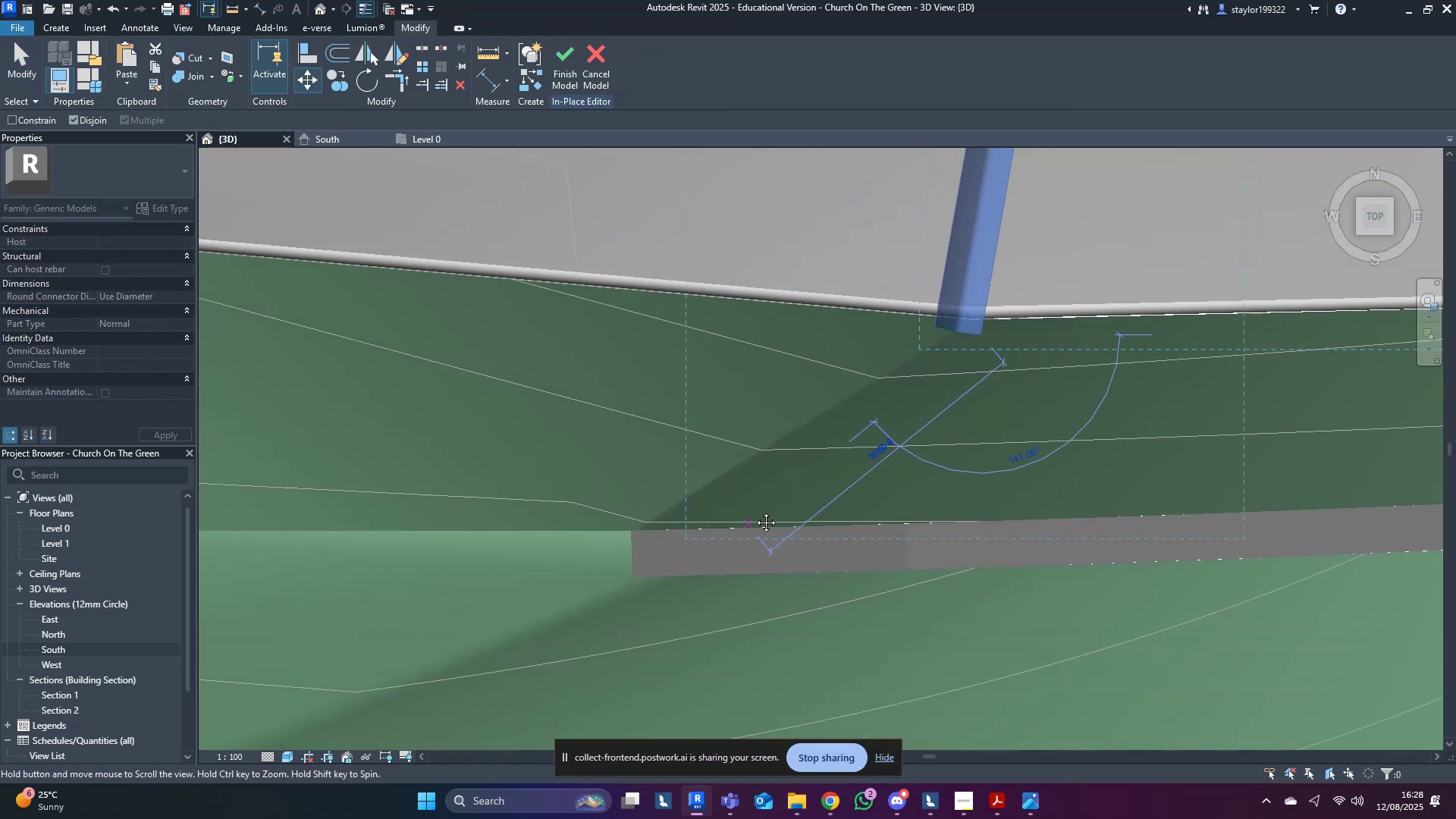 
scroll: coordinate [597, 588], scroll_direction: up, amount: 8.0
 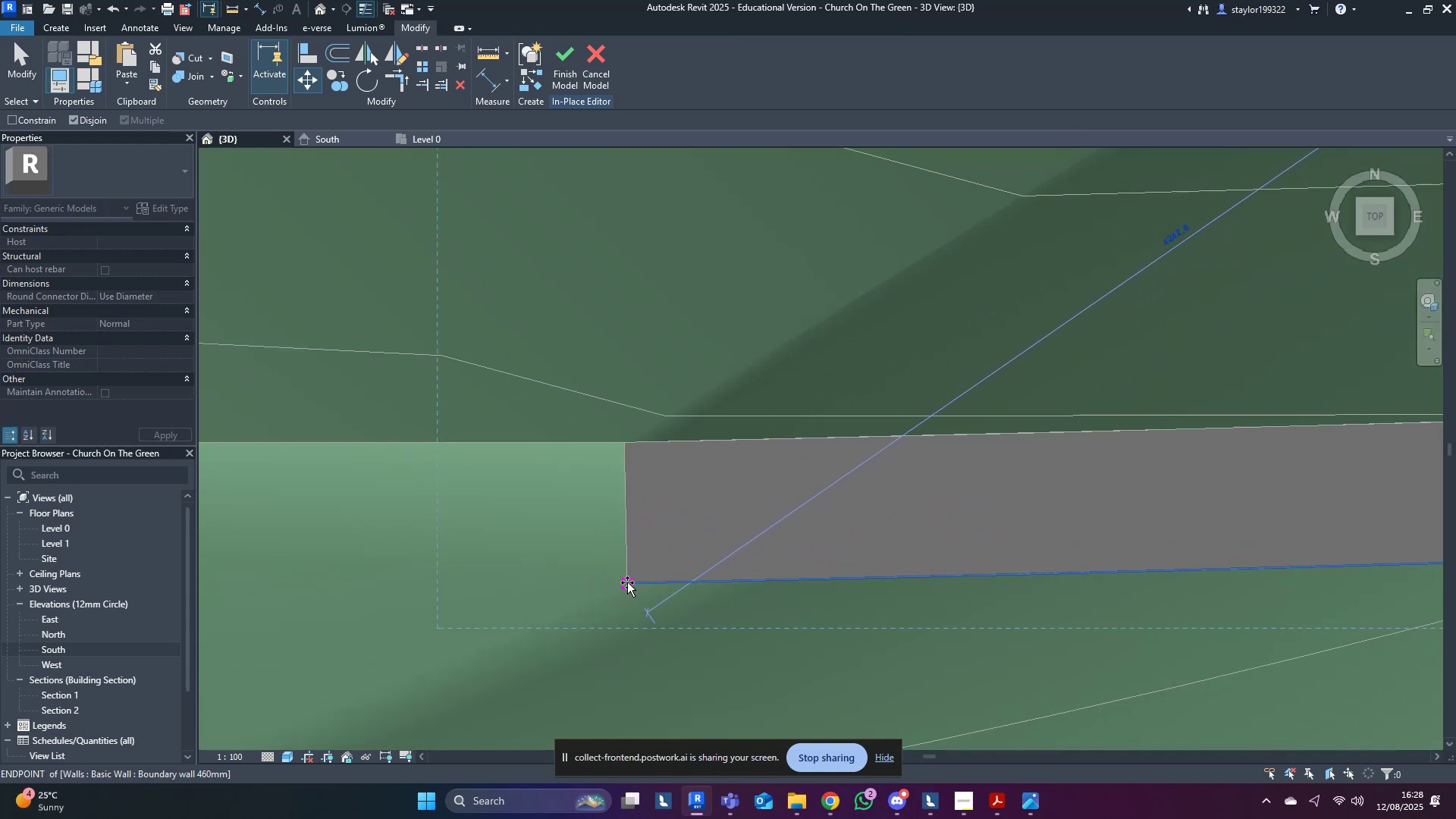 
left_click([627, 582])
 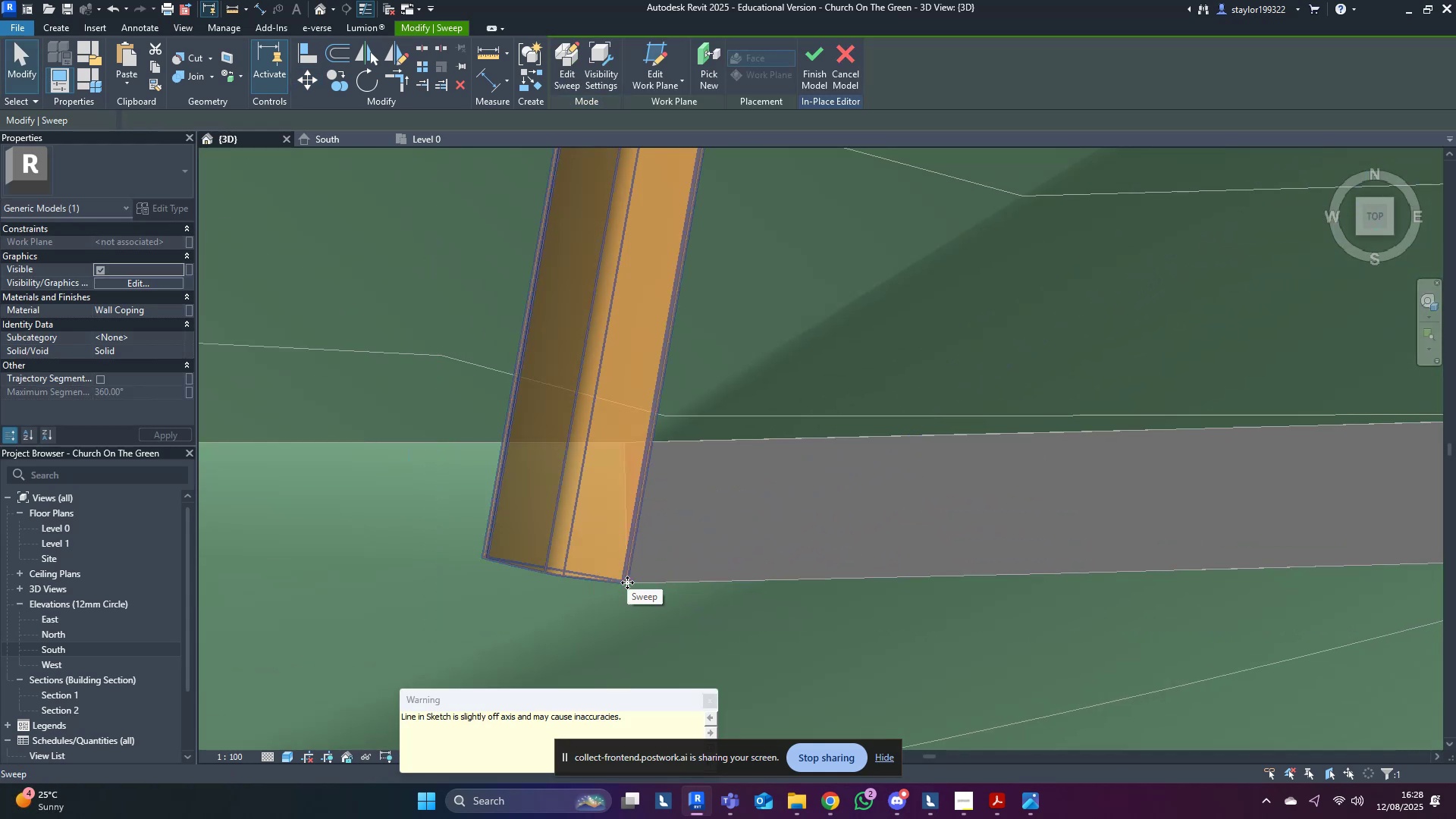 
type(ro)
 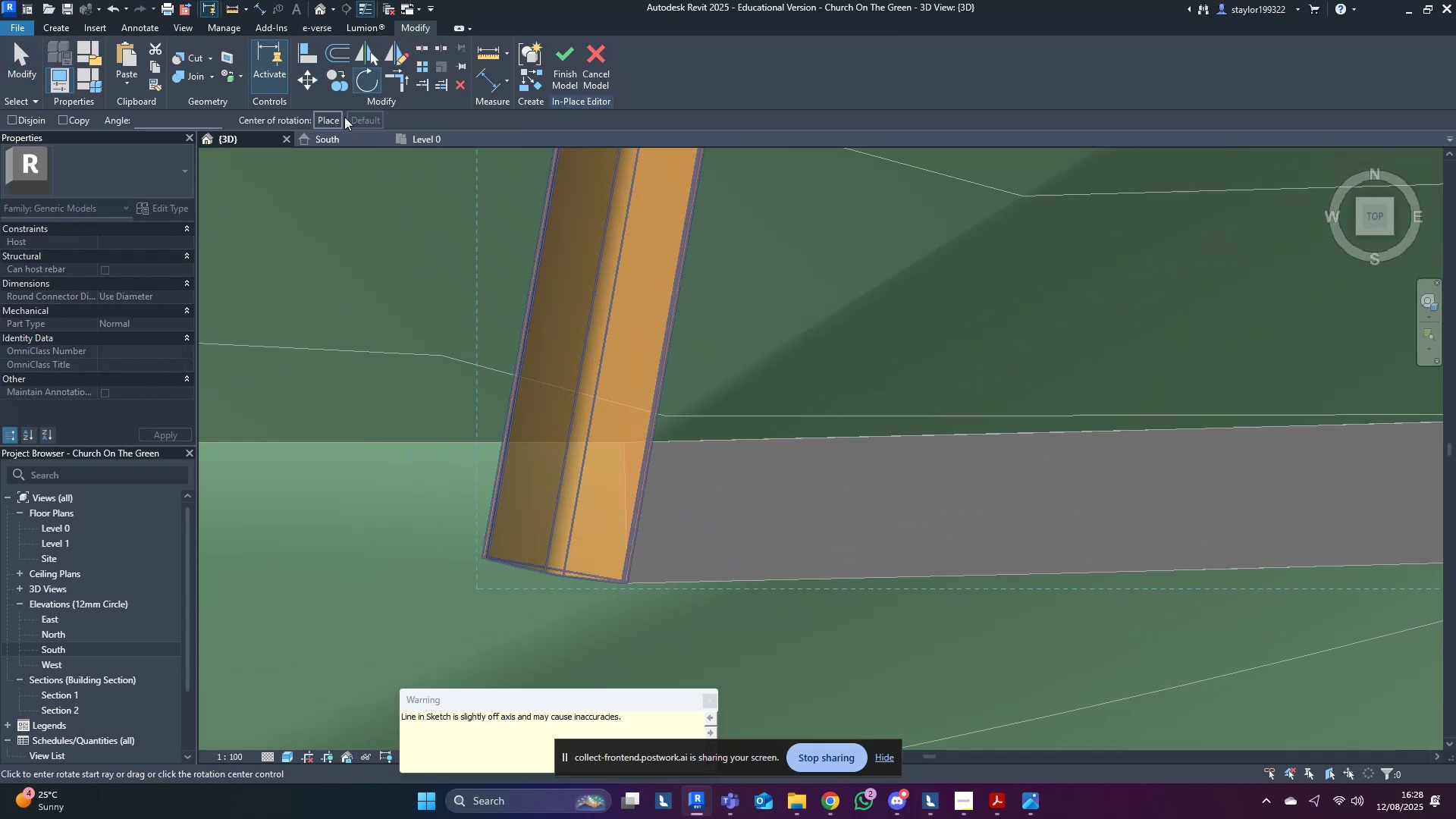 
left_click([331, 123])
 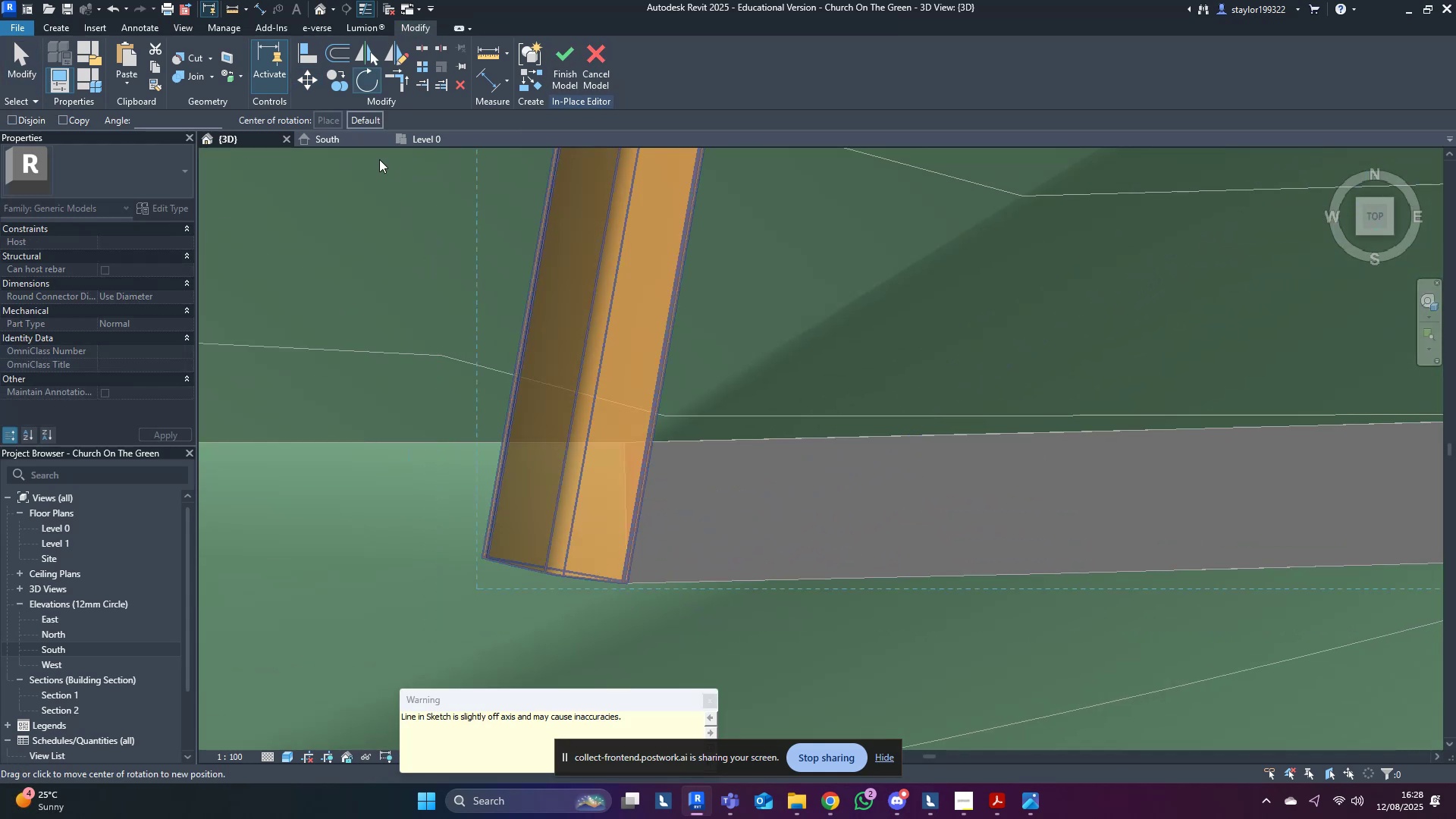 
scroll: coordinate [640, 573], scroll_direction: up, amount: 4.0
 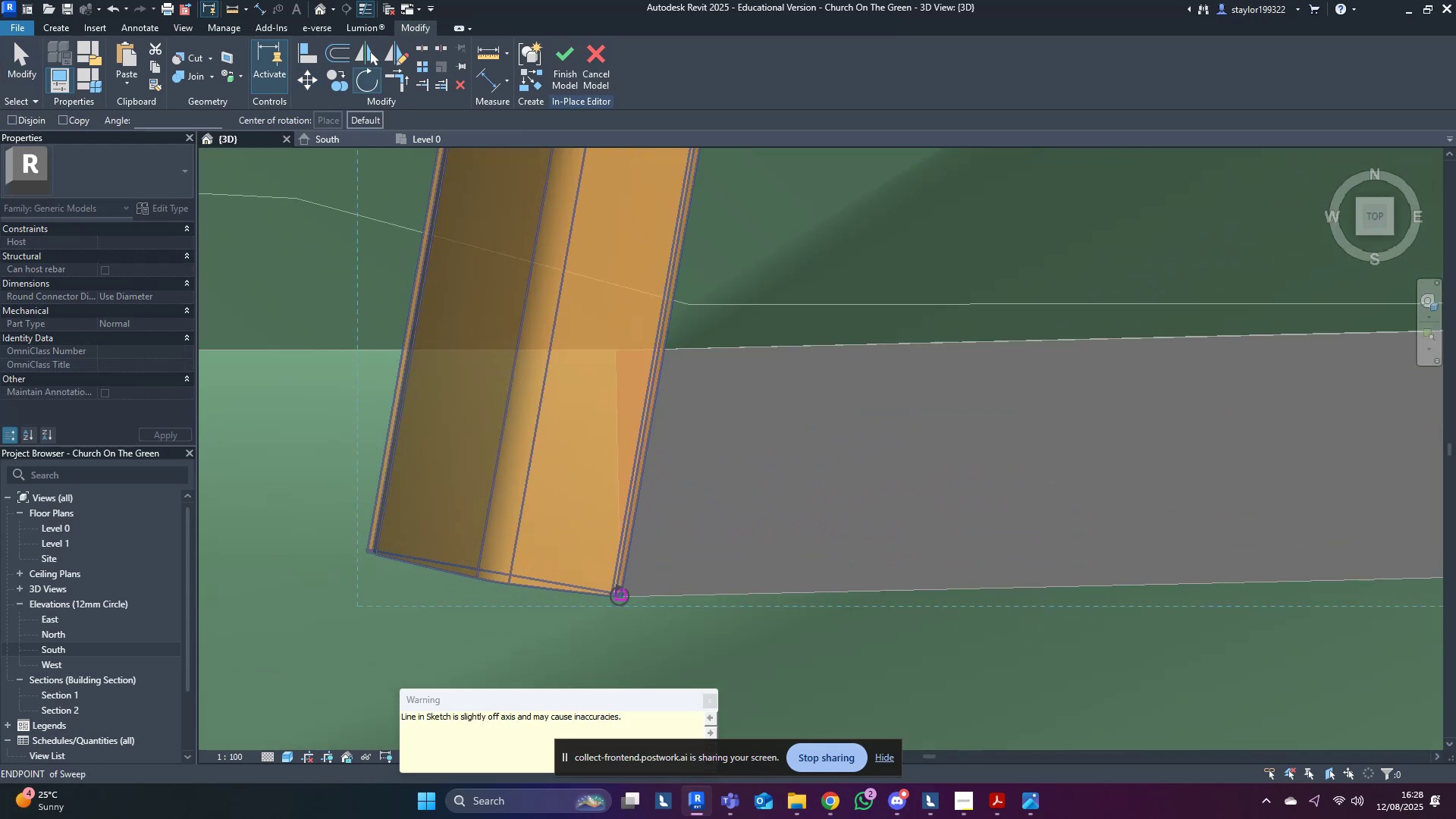 
left_click([620, 595])
 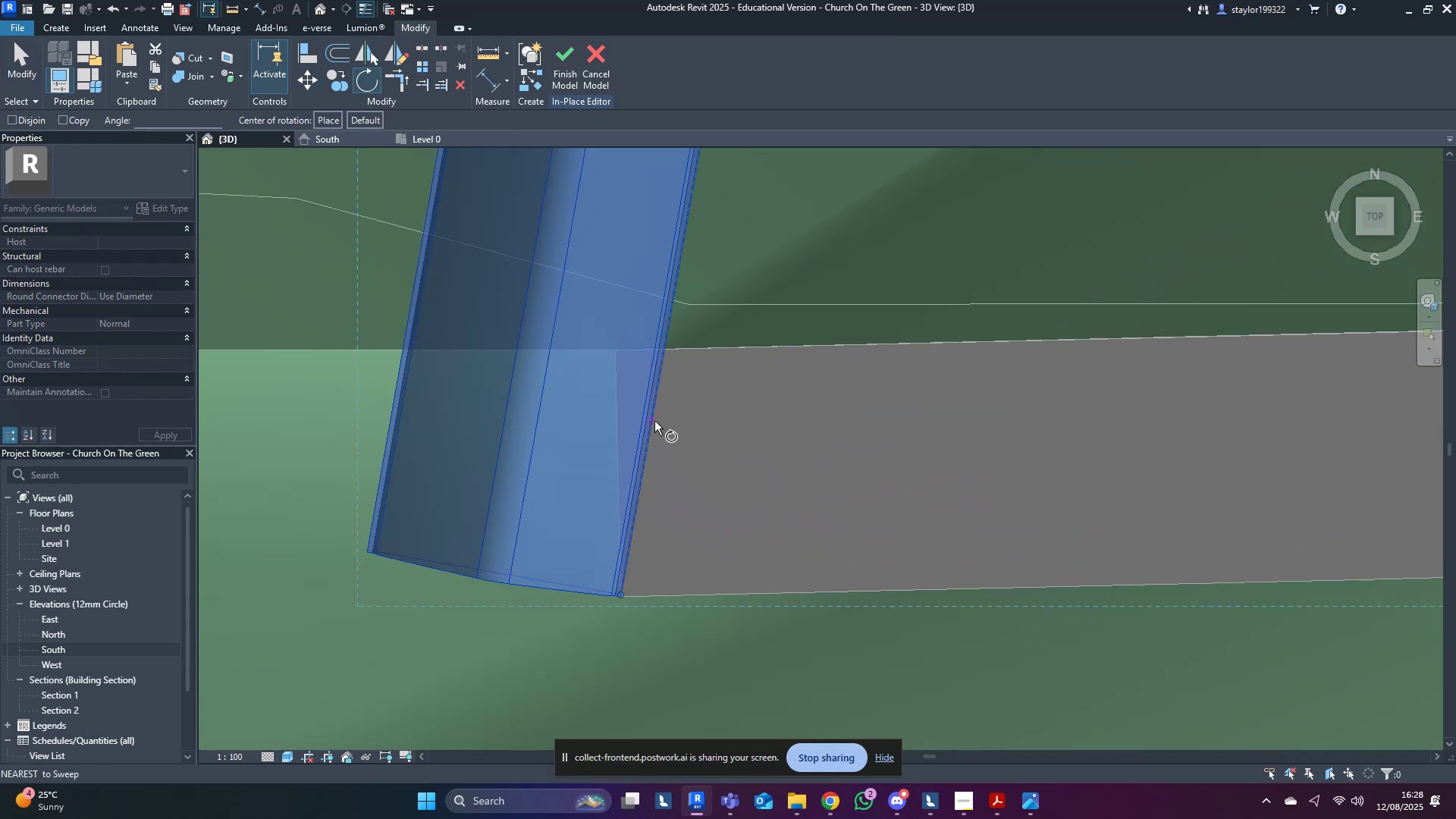 
left_click([654, 421])
 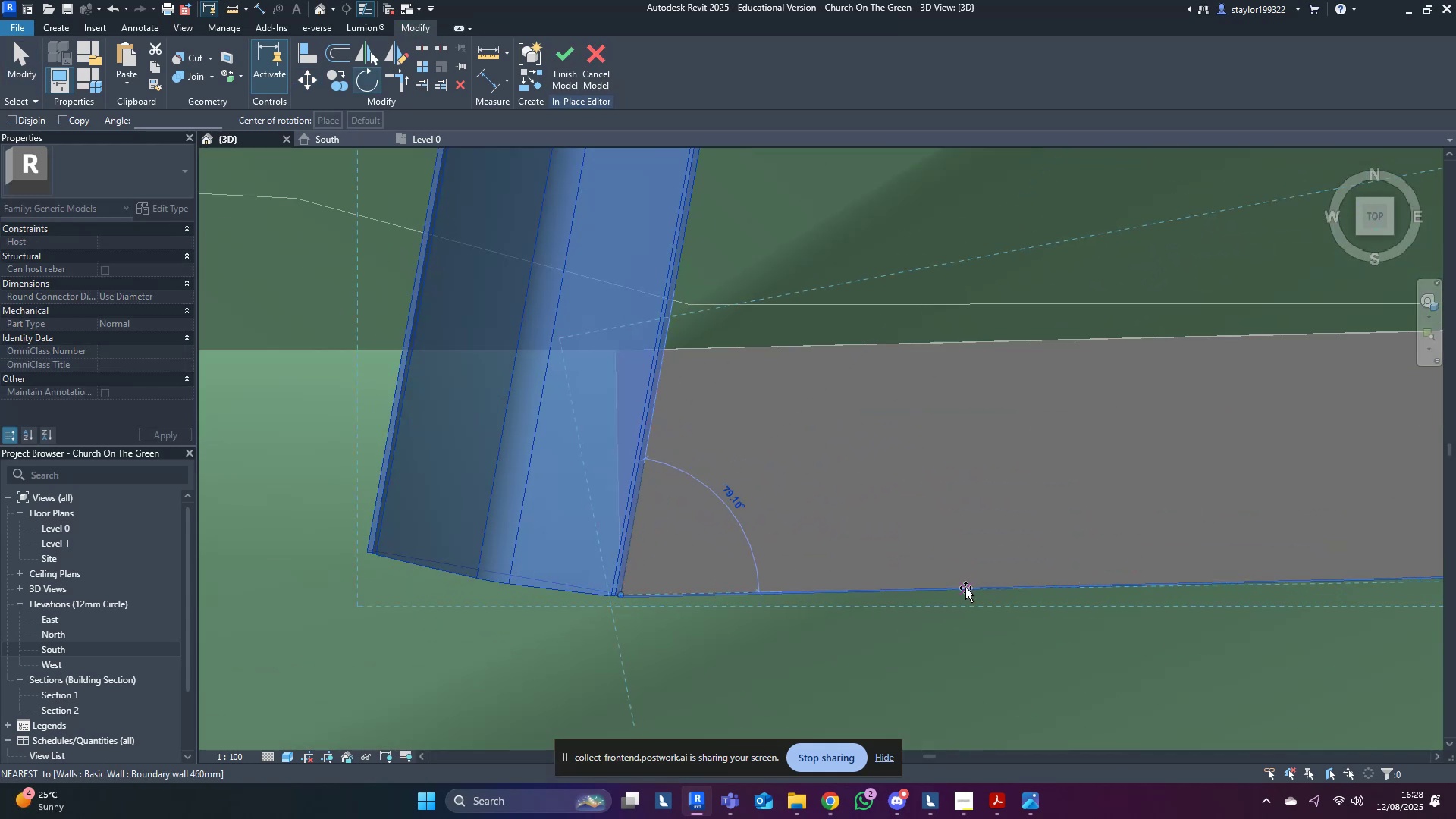 
left_click([965, 588])
 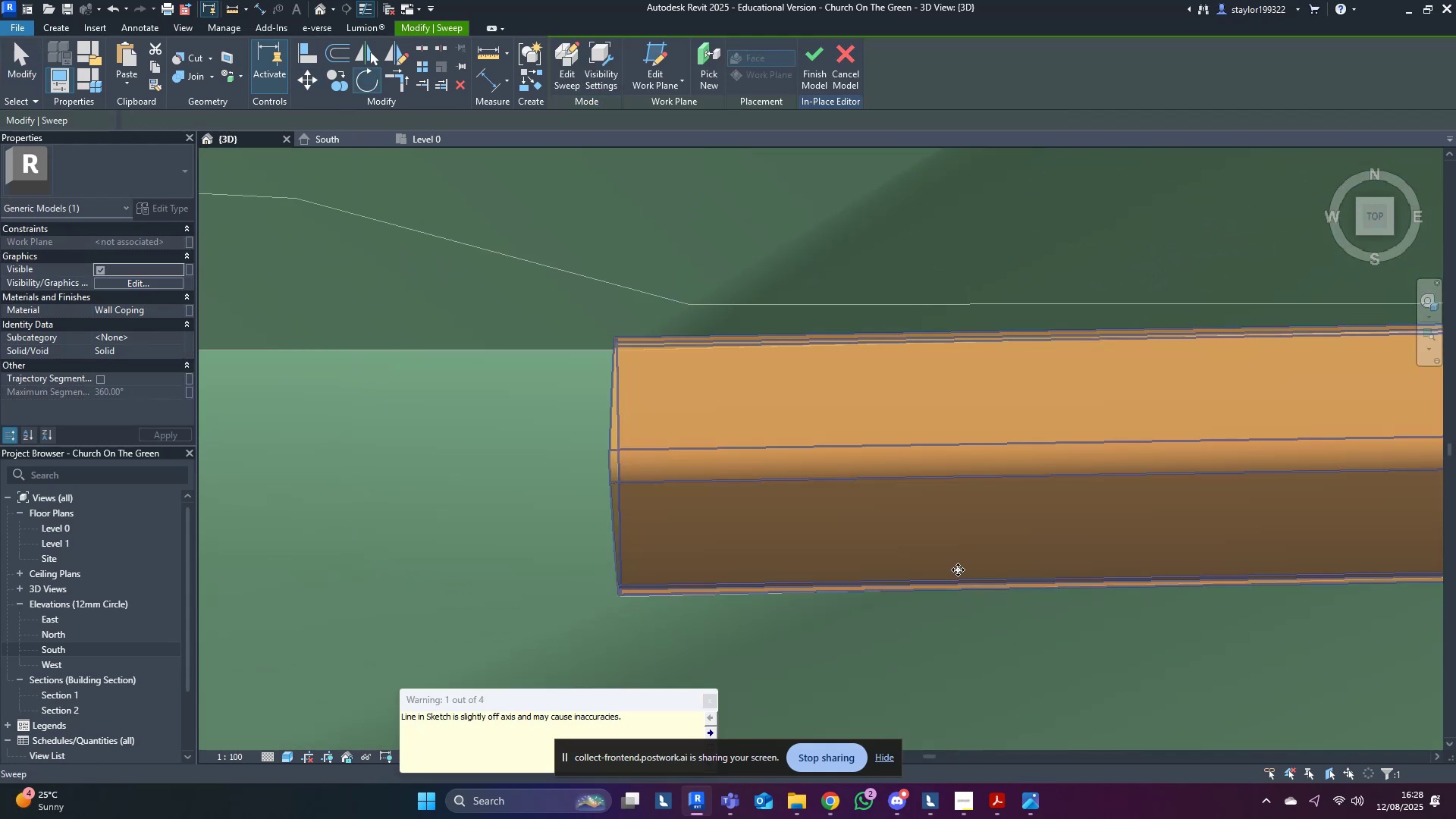 
scroll: coordinate [966, 560], scroll_direction: down, amount: 12.0
 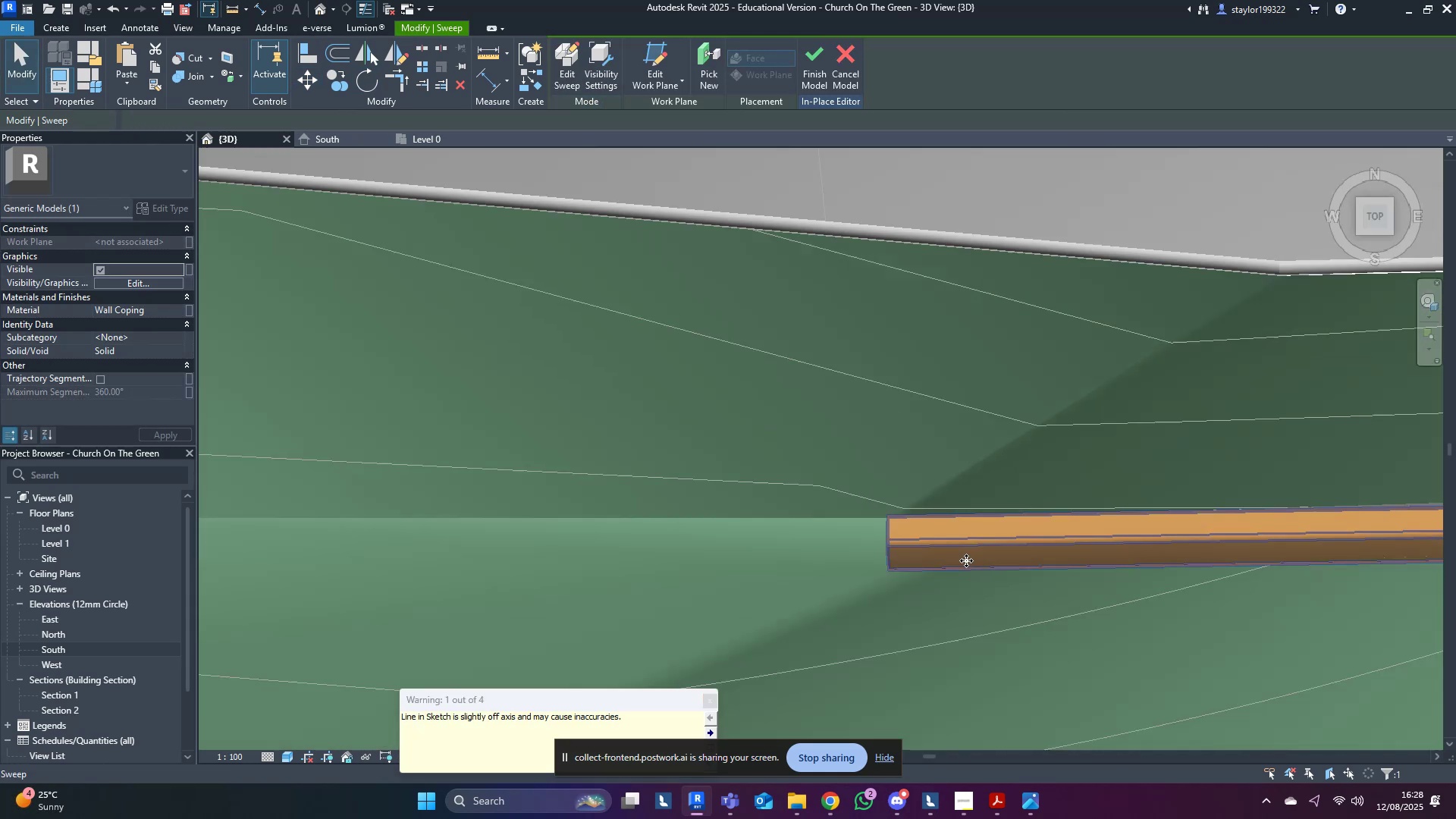 
hold_key(key=ShiftLeft, duration=0.41)
 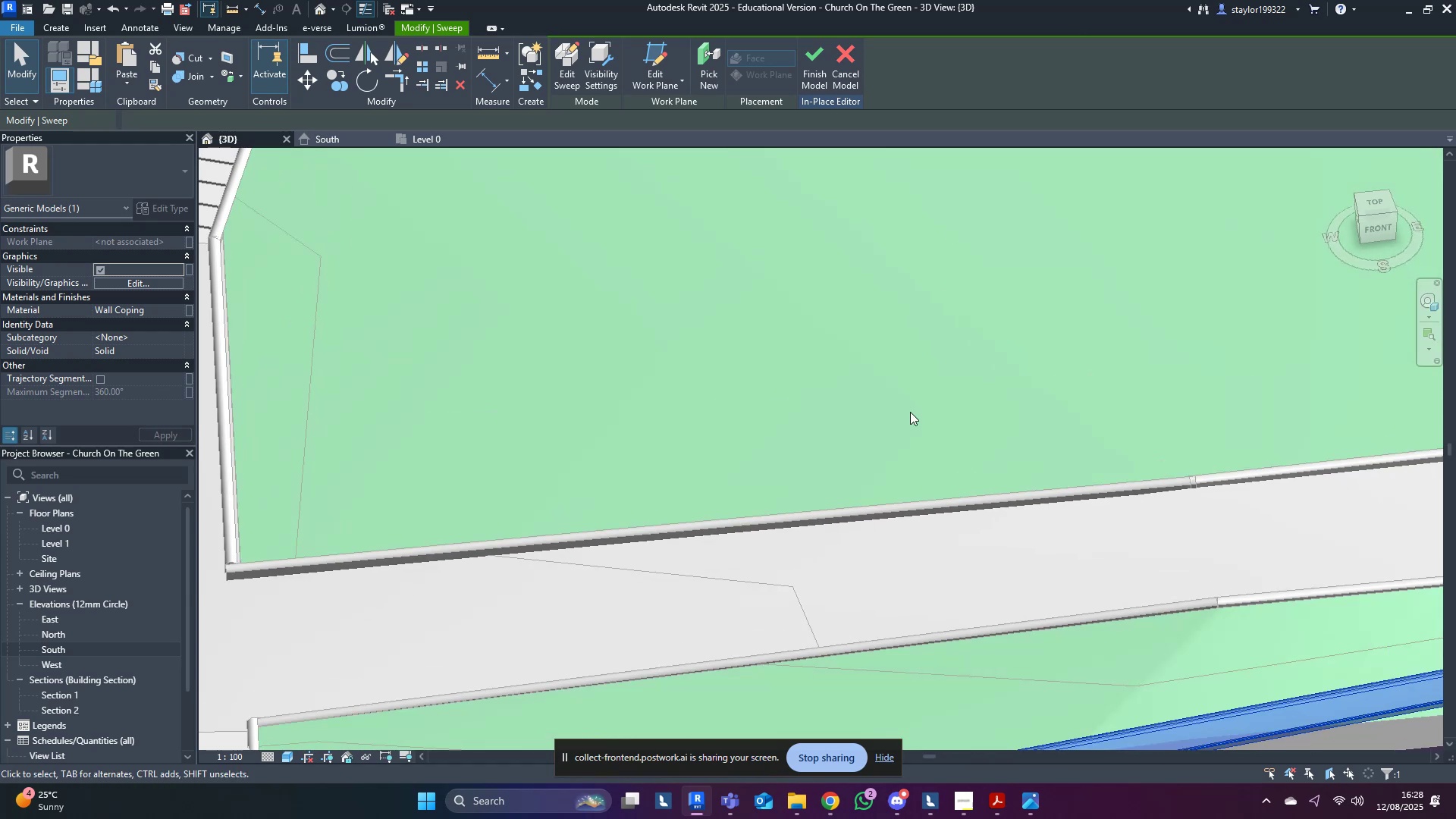 
scroll: coordinate [882, 508], scroll_direction: down, amount: 5.0
 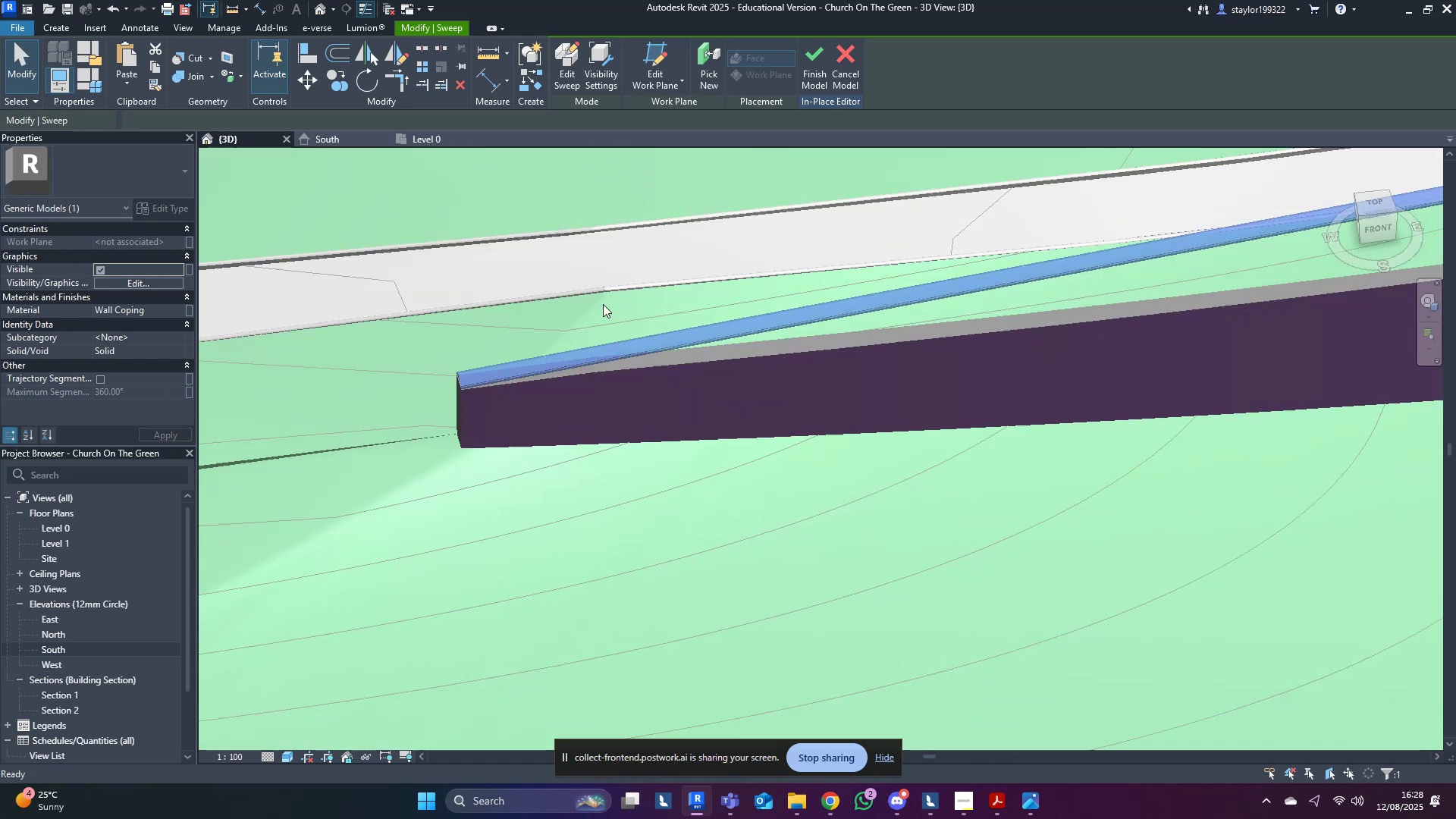 
hold_key(key=ShiftLeft, duration=1.03)
 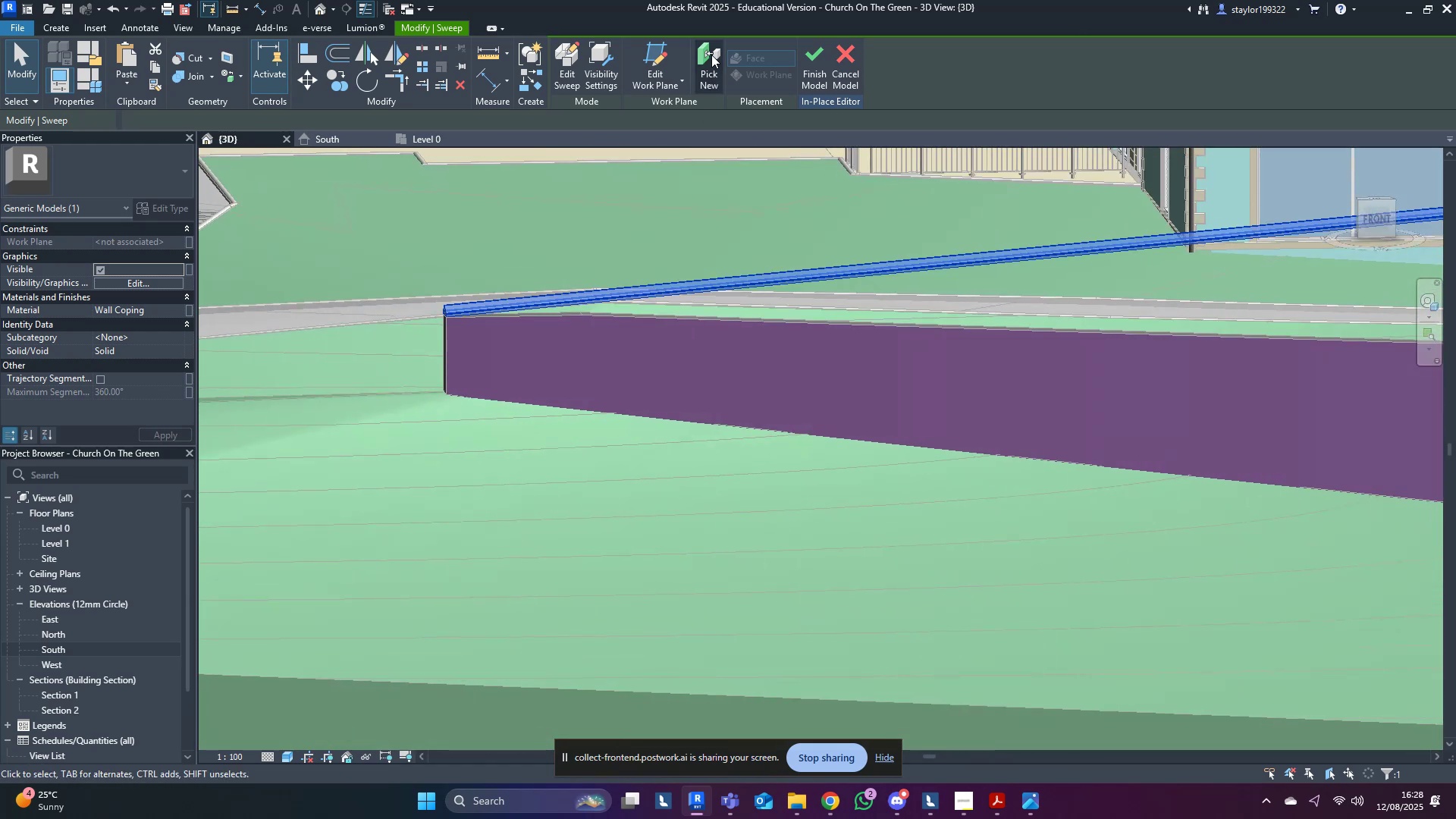 
left_click([714, 52])
 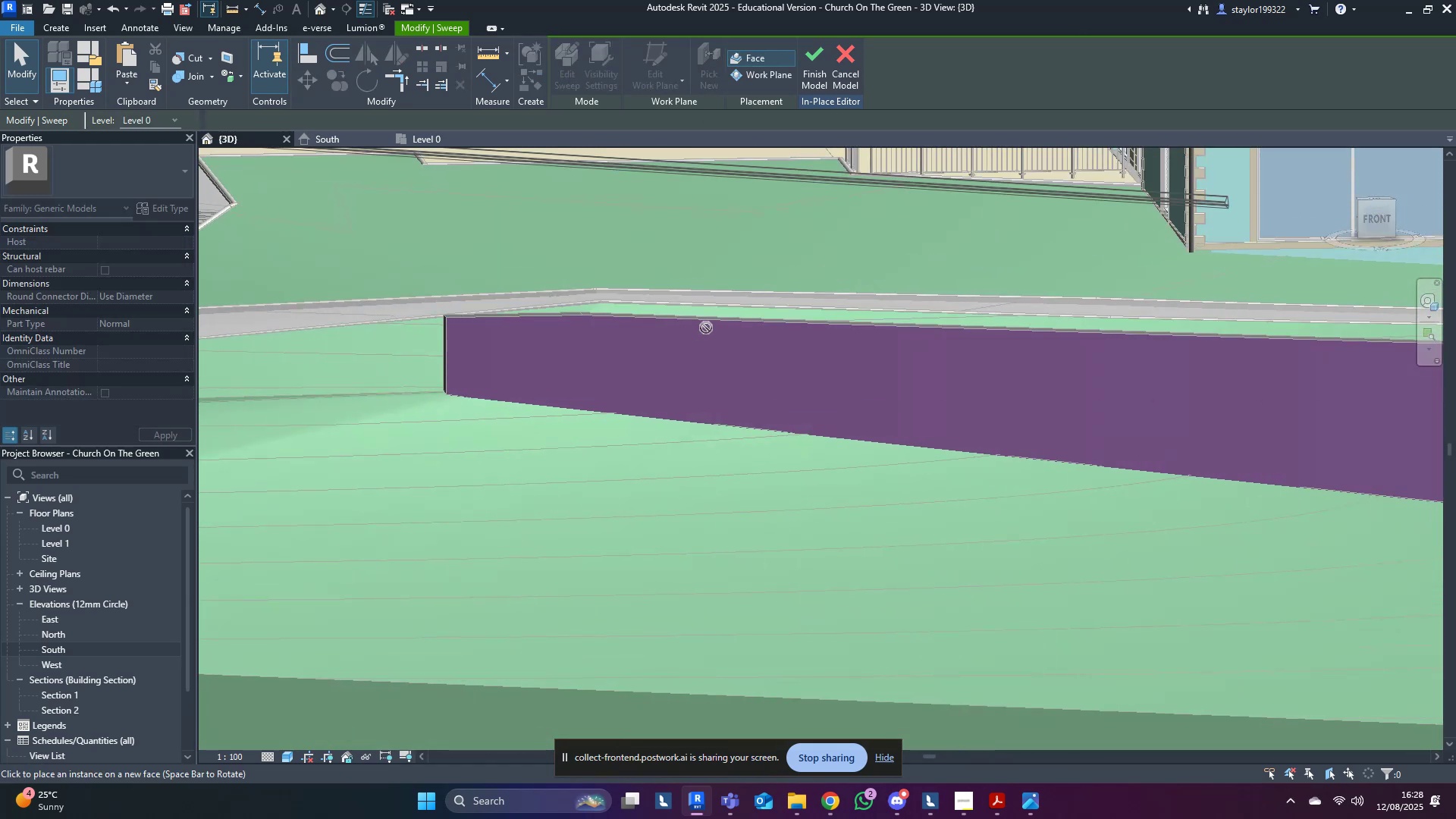 
key(Tab)
 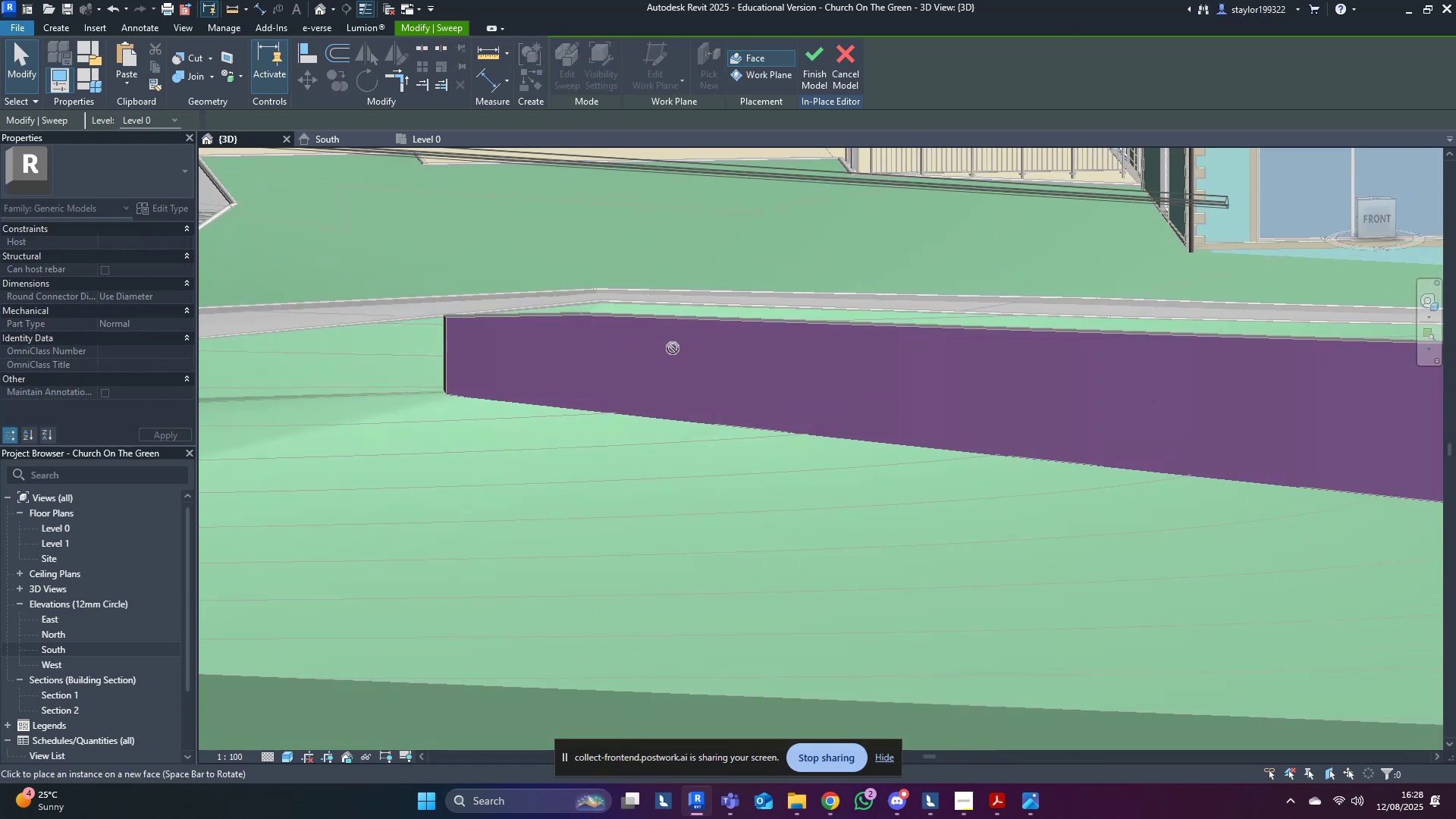 
key(Tab)
 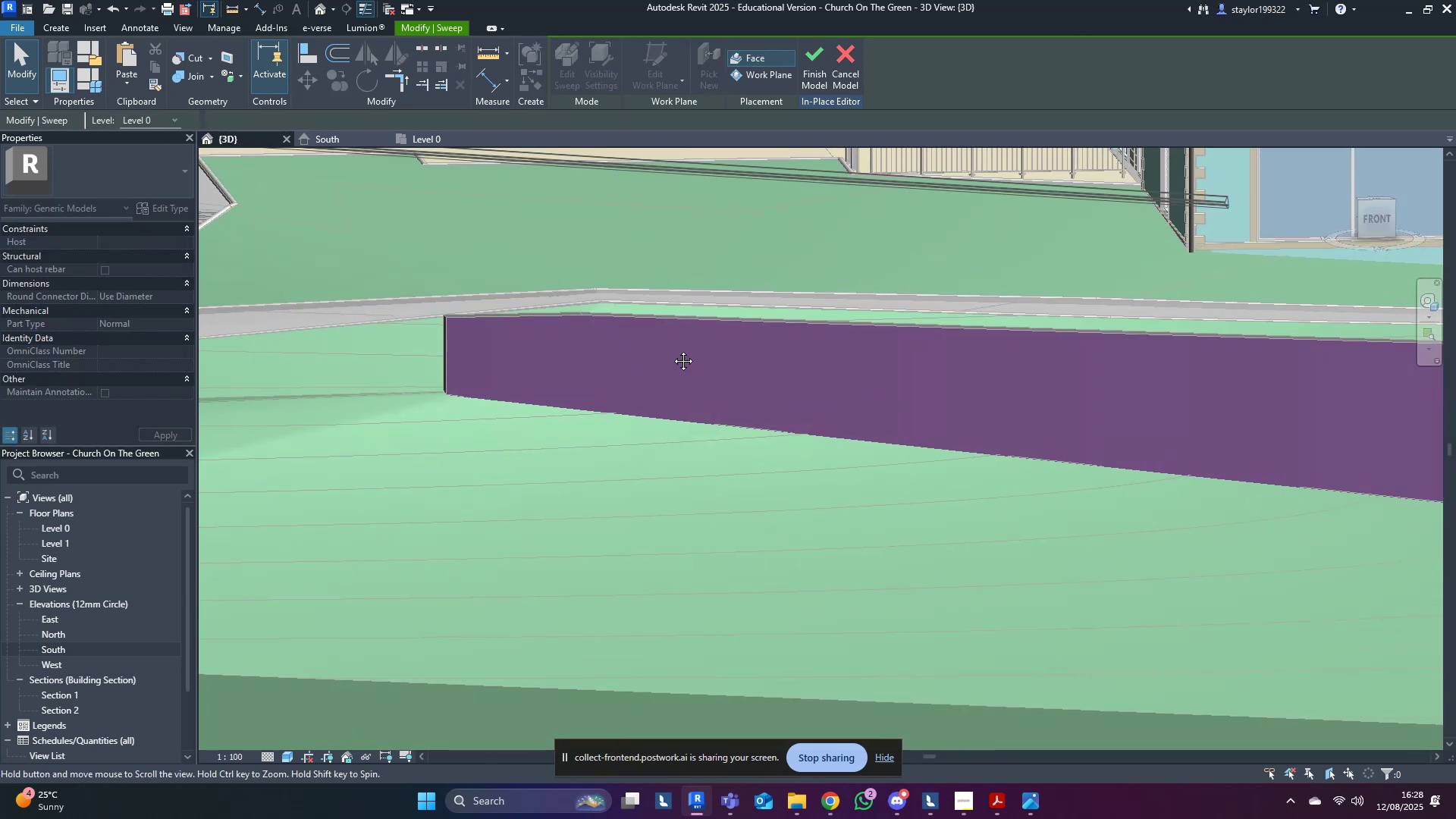 
middle_click([672, 350])
 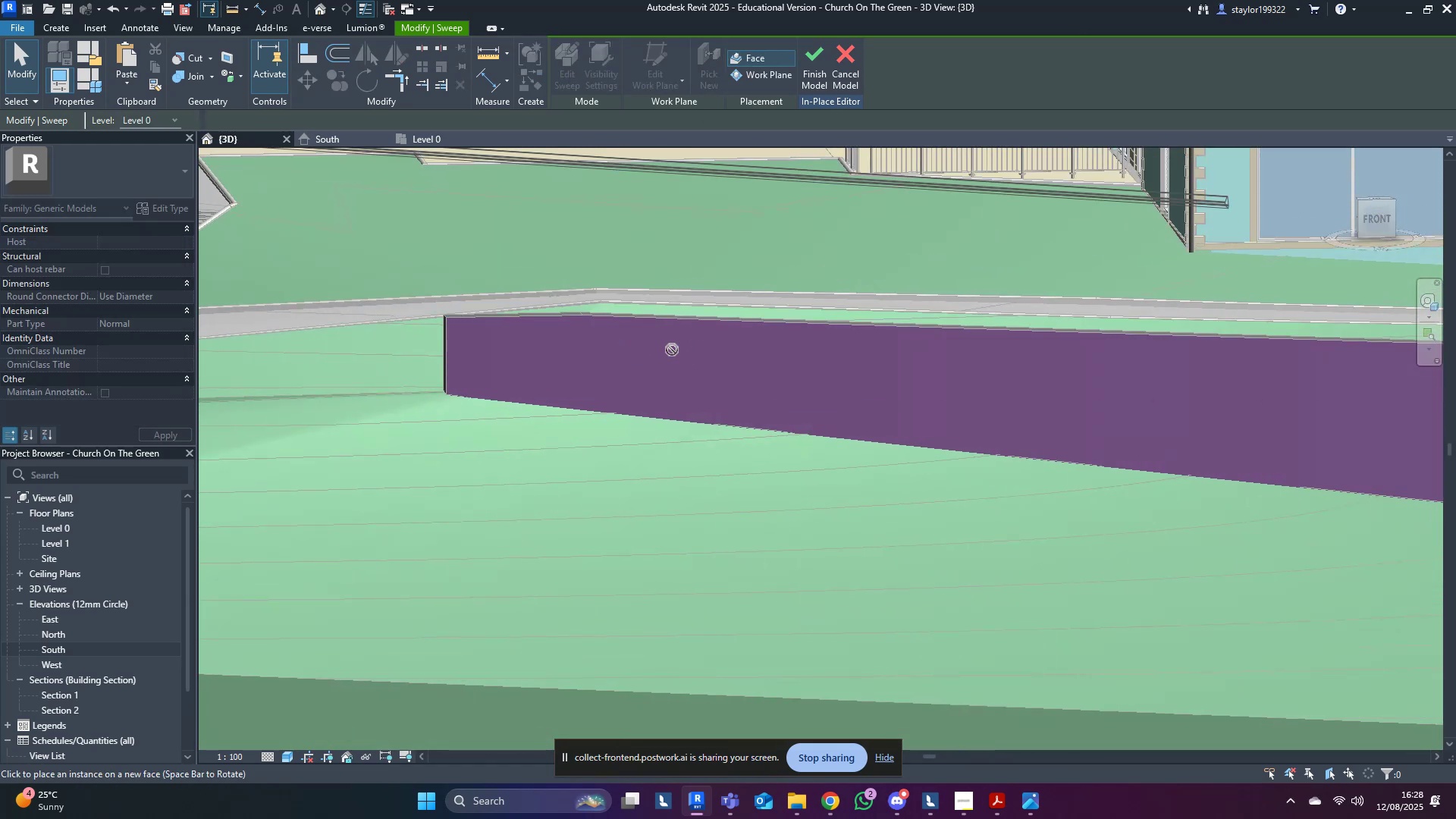 
key(Escape)
 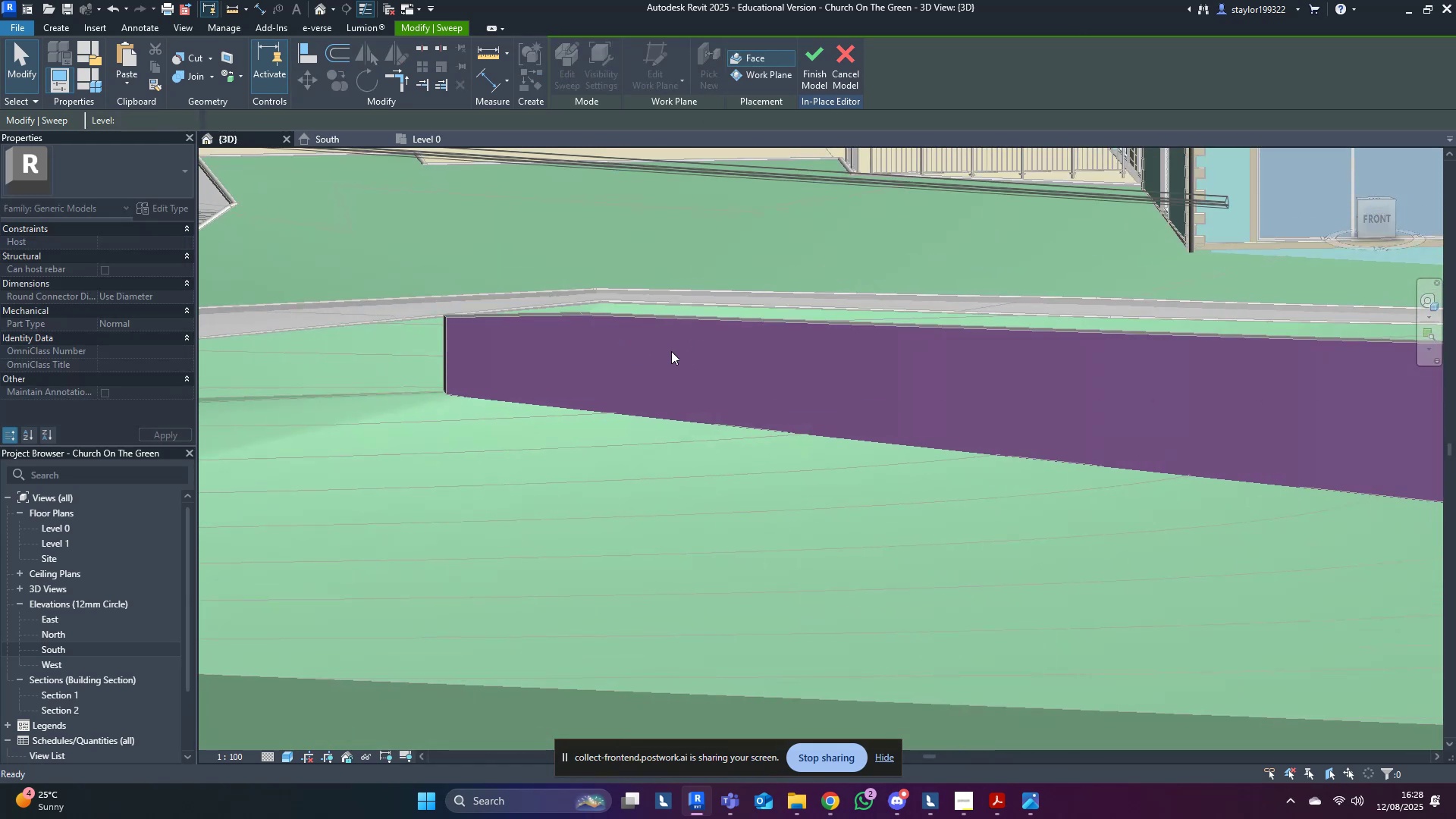 
scroll: coordinate [671, 352], scroll_direction: down, amount: 3.0
 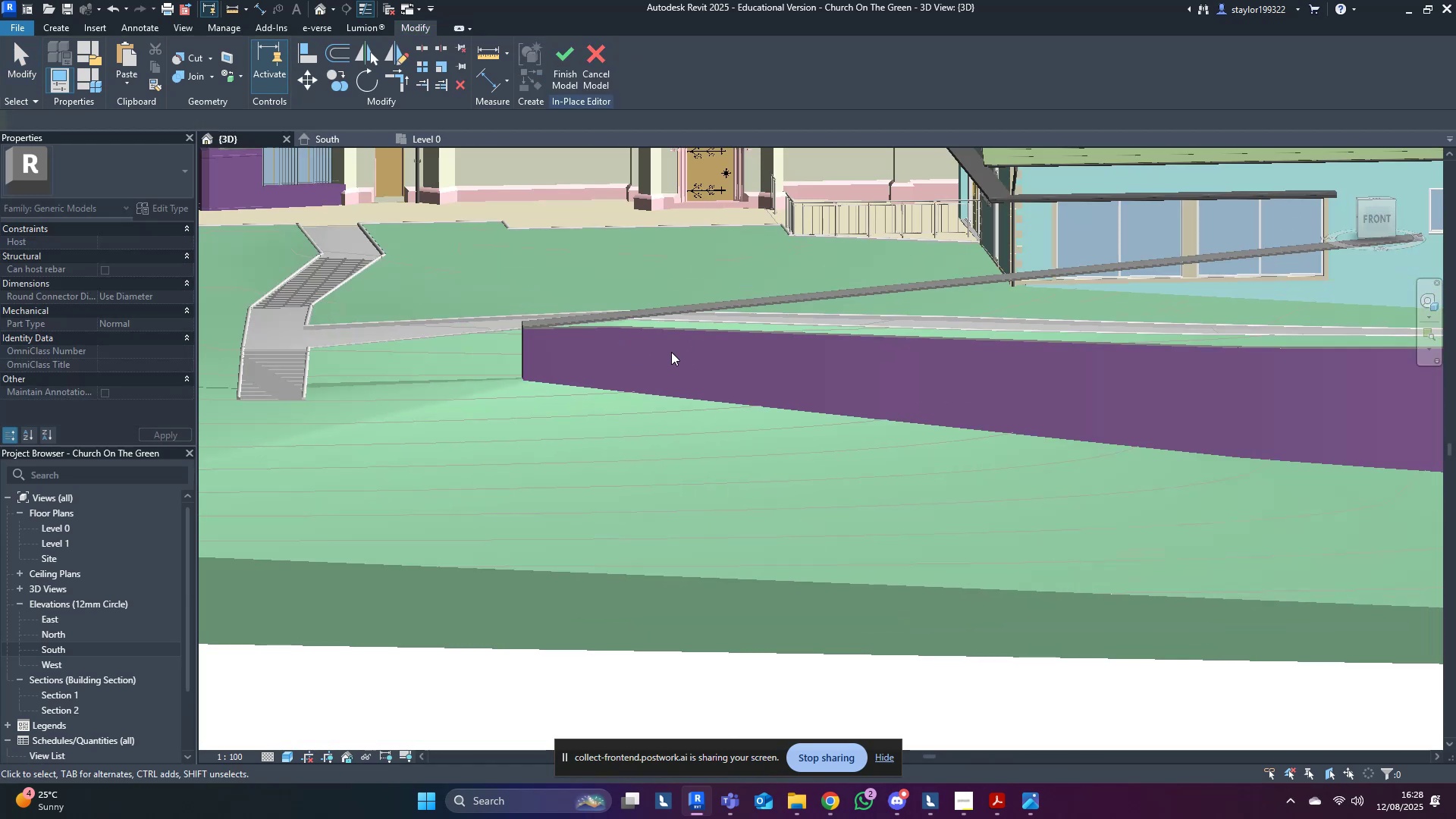 
key(Escape)
 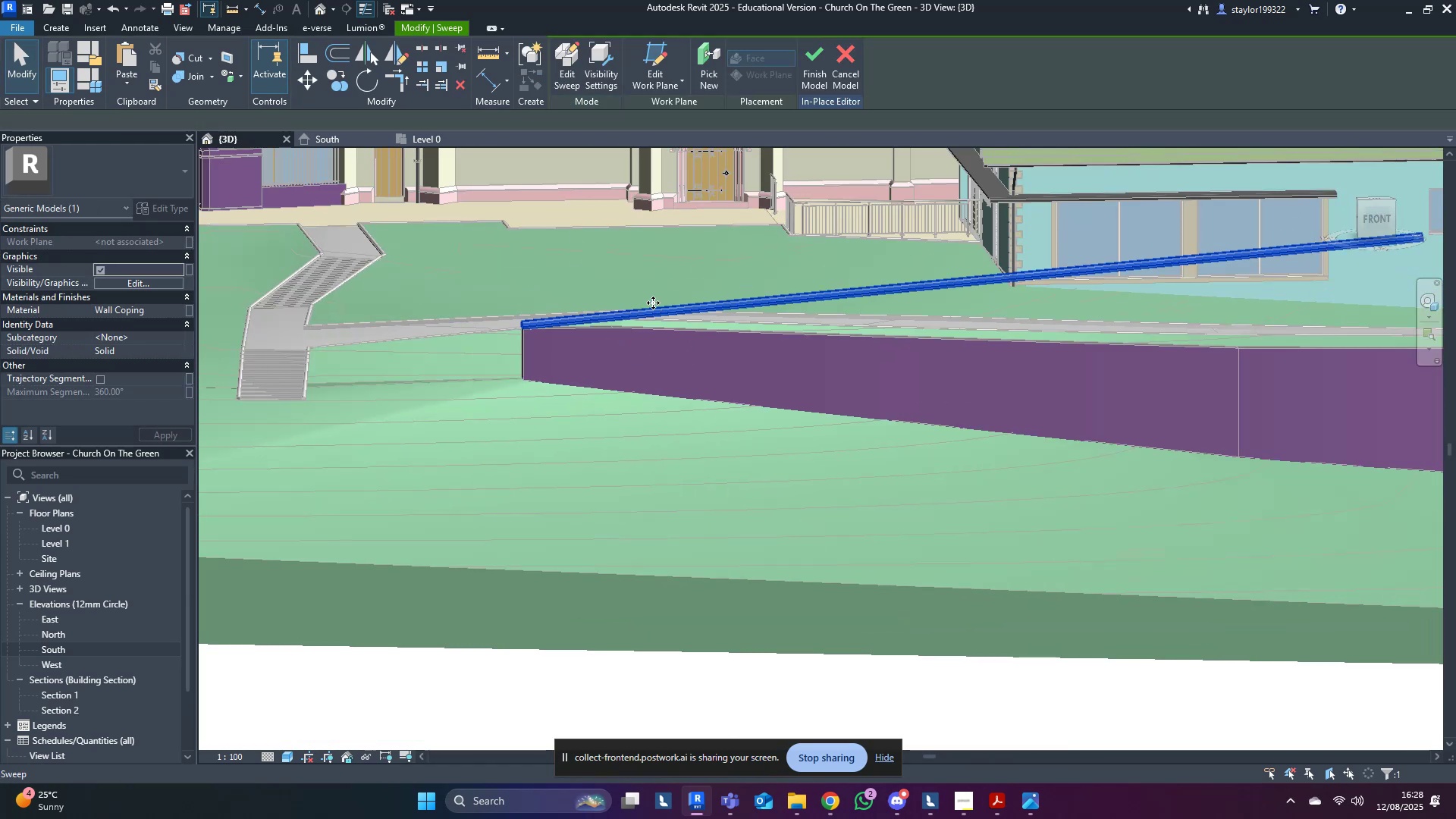 
triple_click([657, 313])
 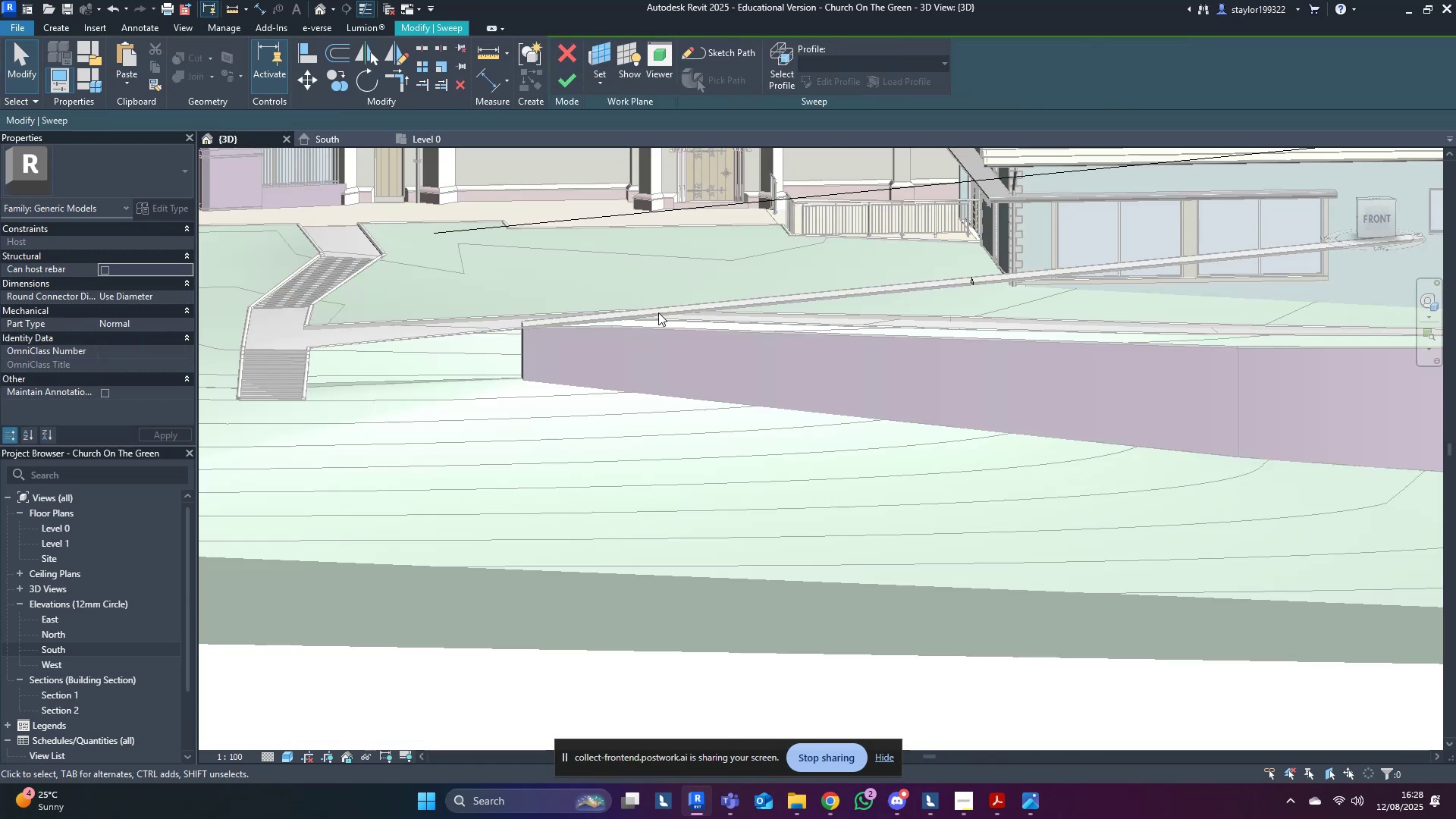 
triple_click([658, 312])
 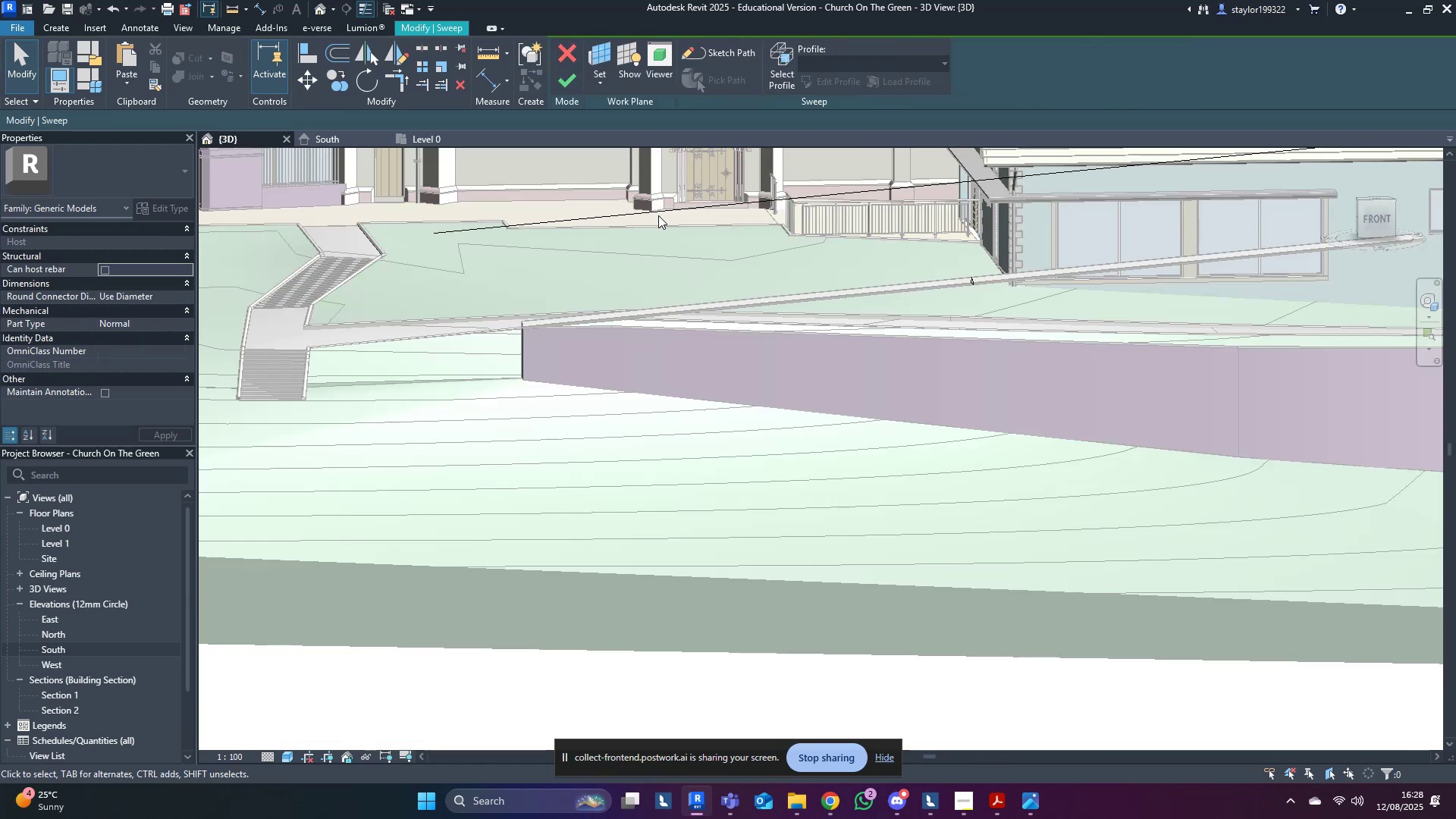 
triple_click([658, 215])
 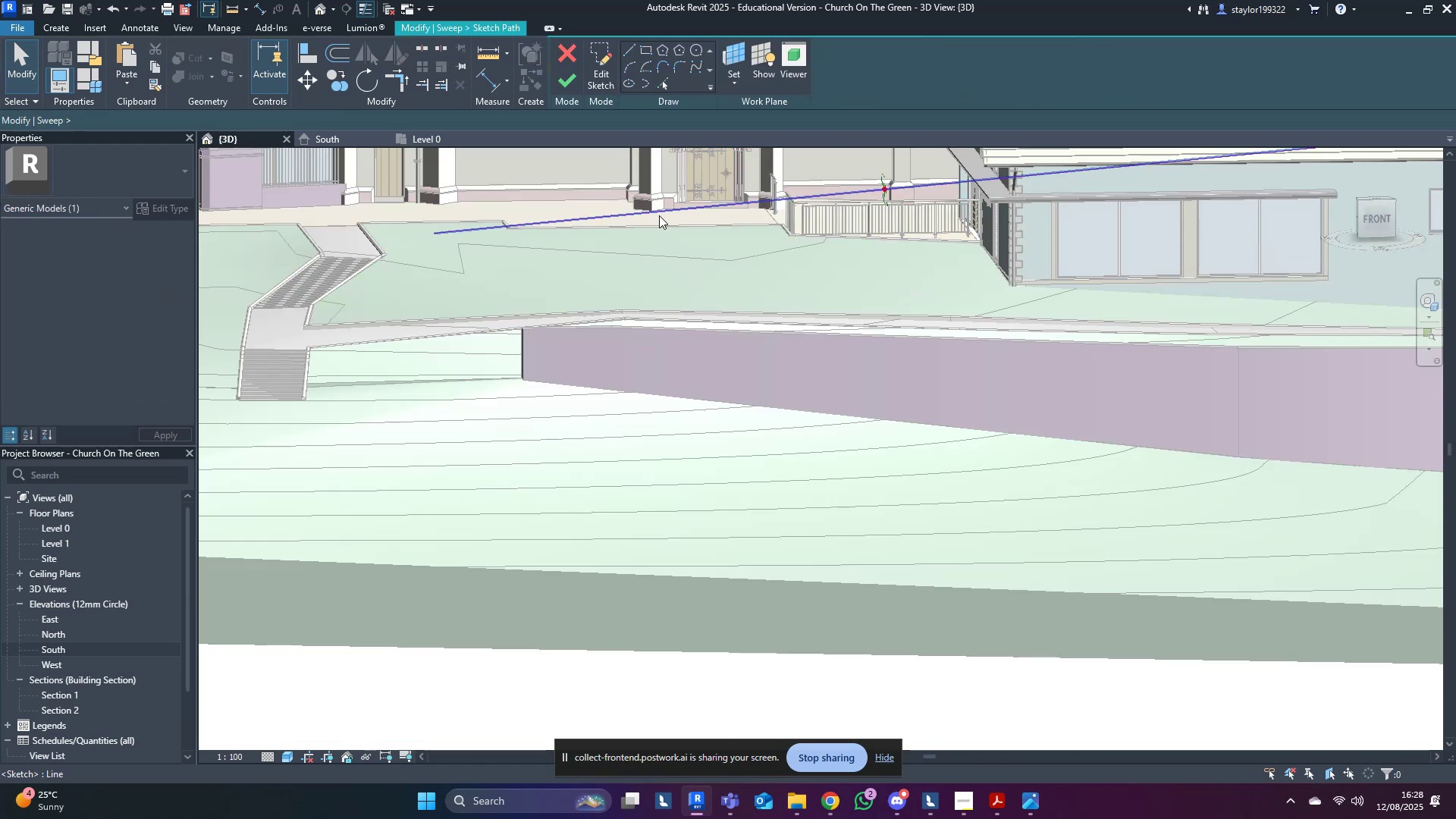 
triple_click([659, 215])
 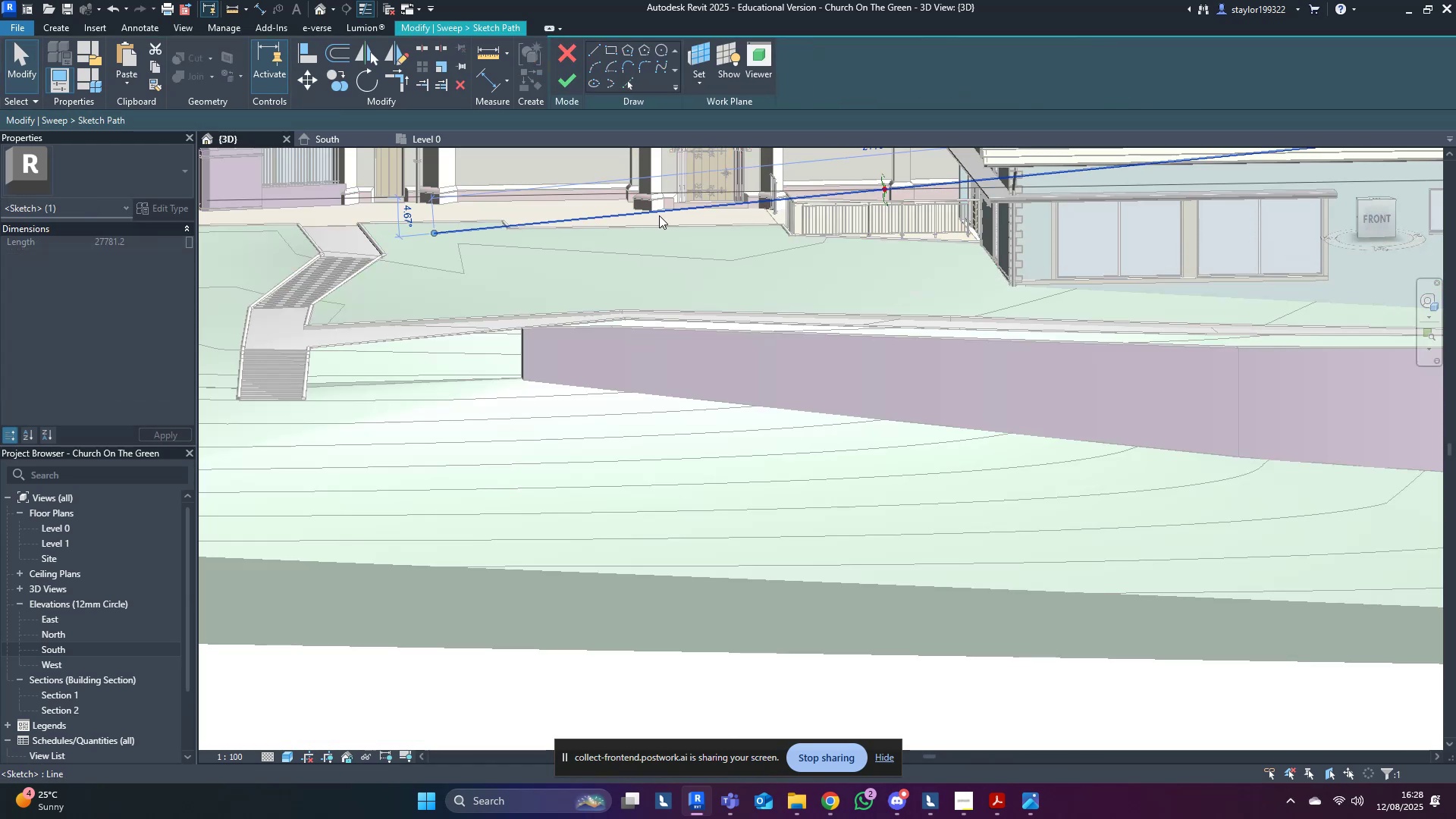 
key(Delete)
 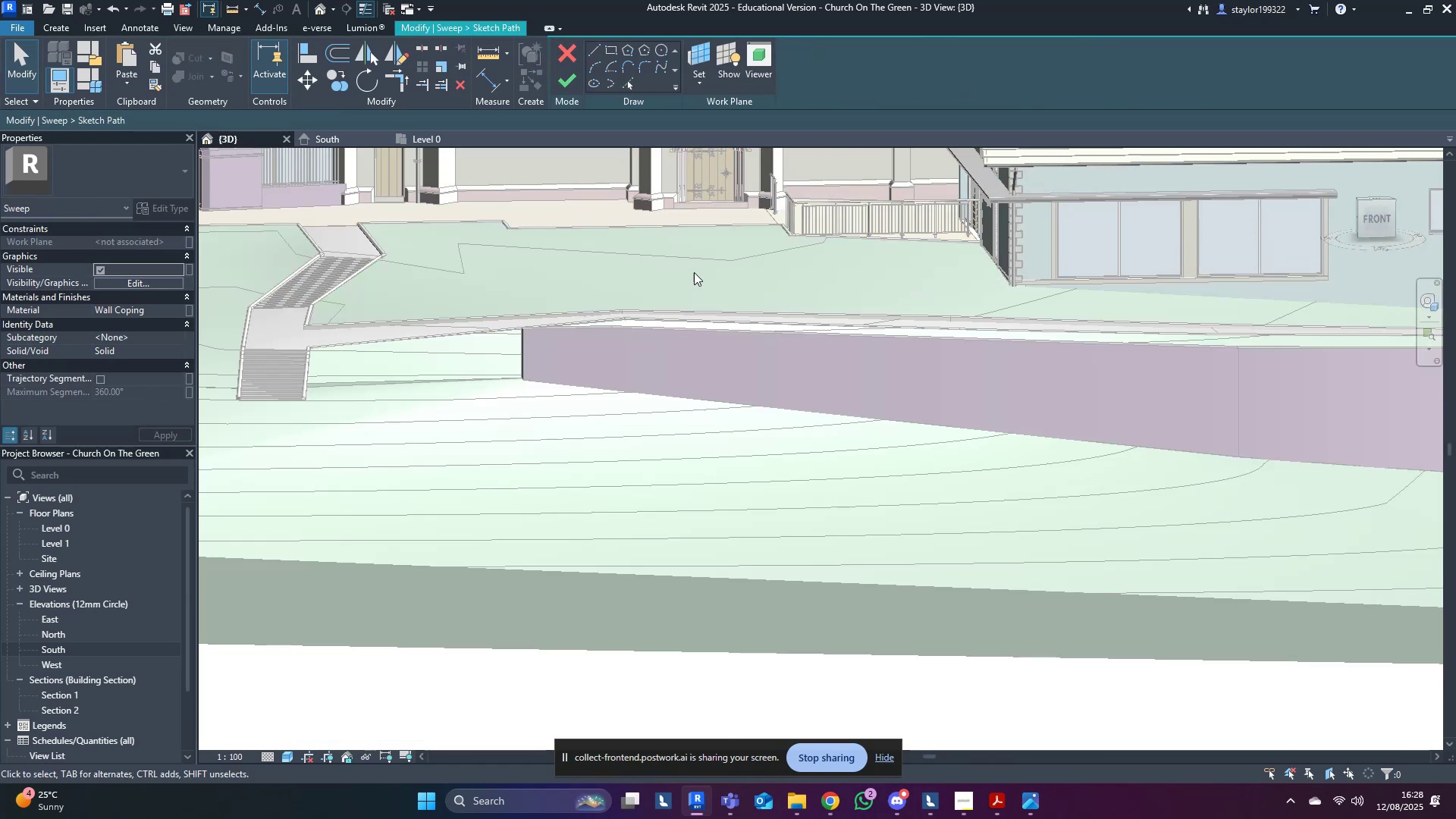 
scroll: coordinate [965, 441], scroll_direction: down, amount: 4.0
 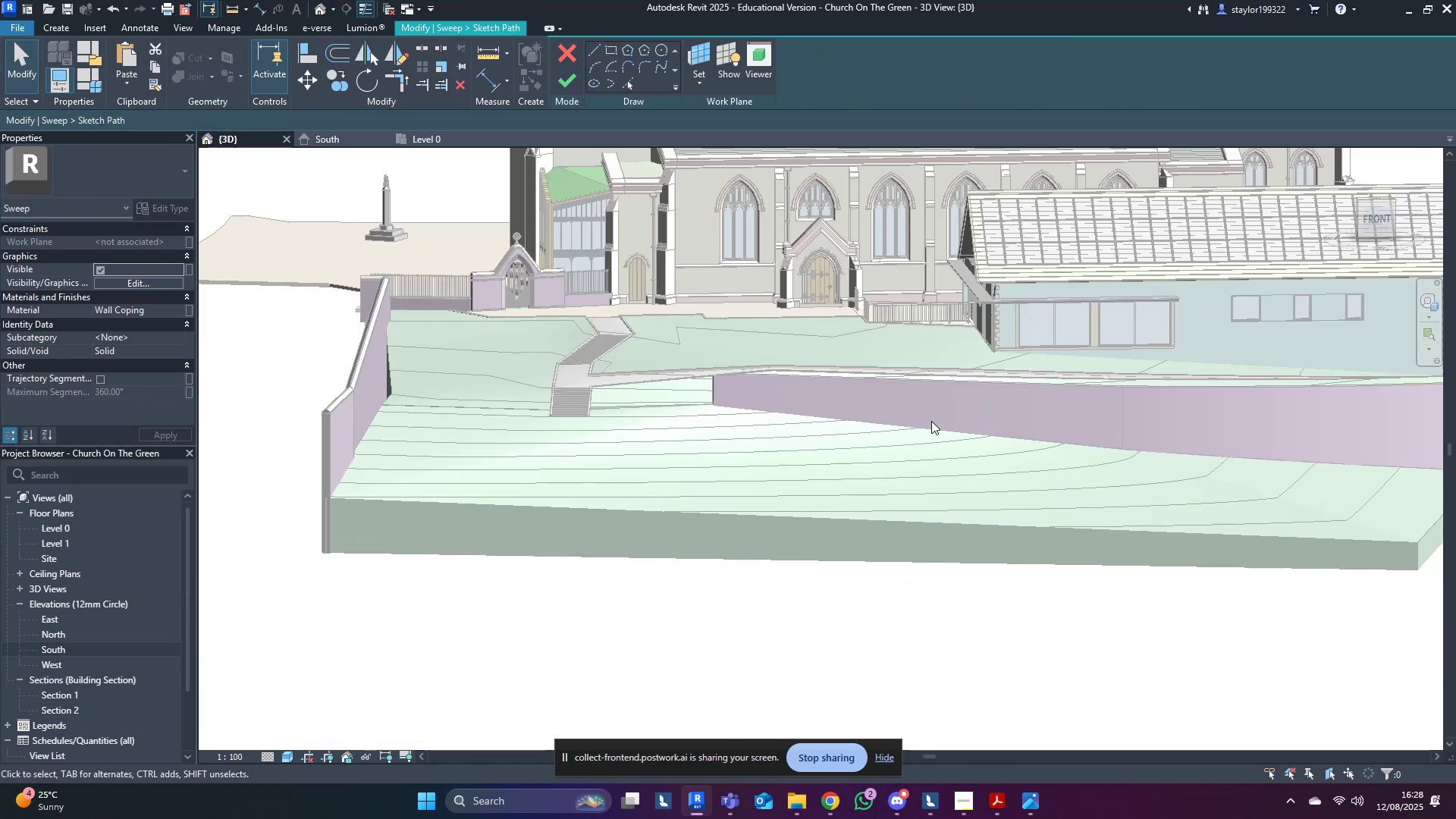 
scroll: coordinate [889, 441], scroll_direction: up, amount: 4.0
 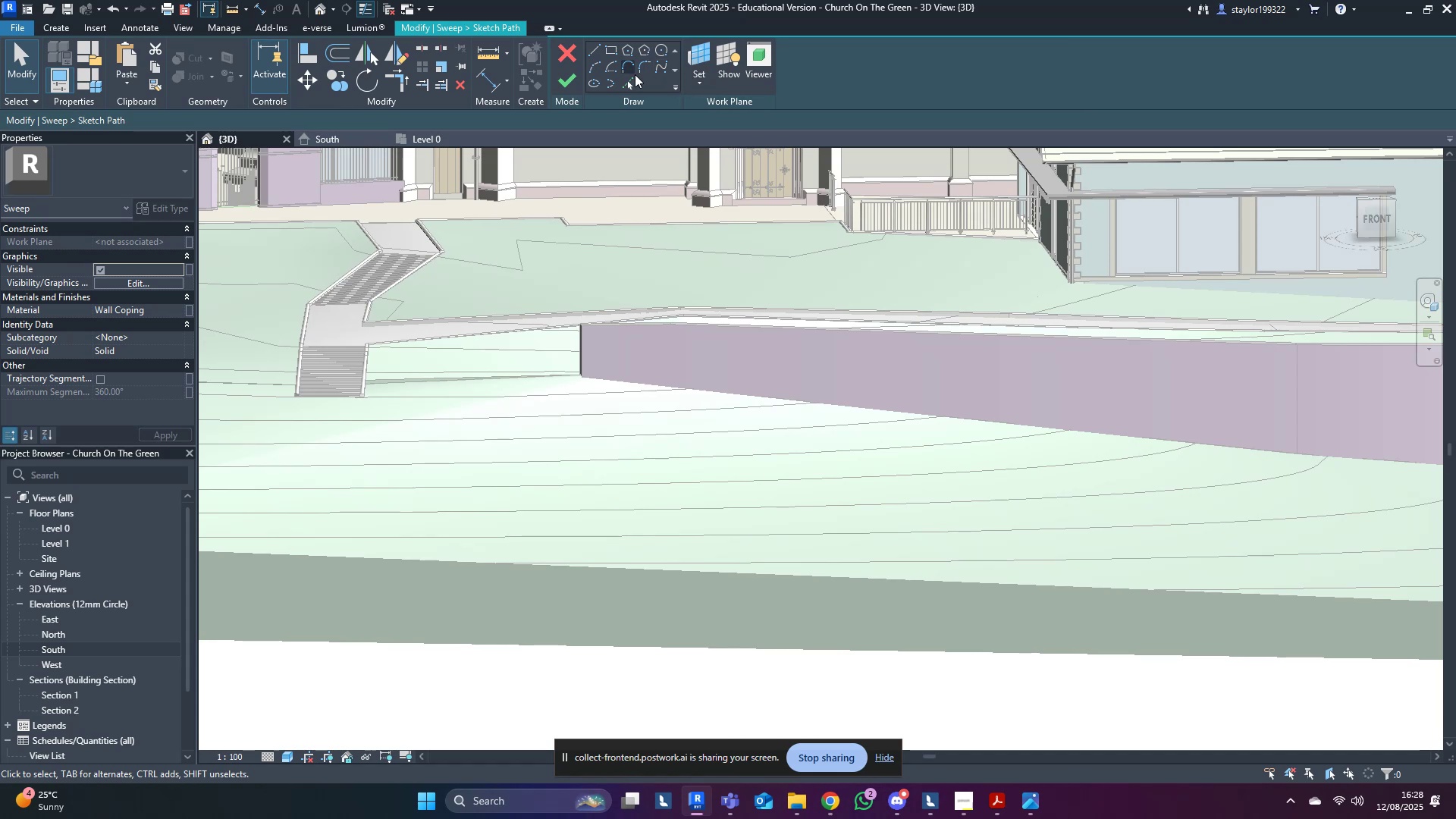 
left_click([629, 82])
 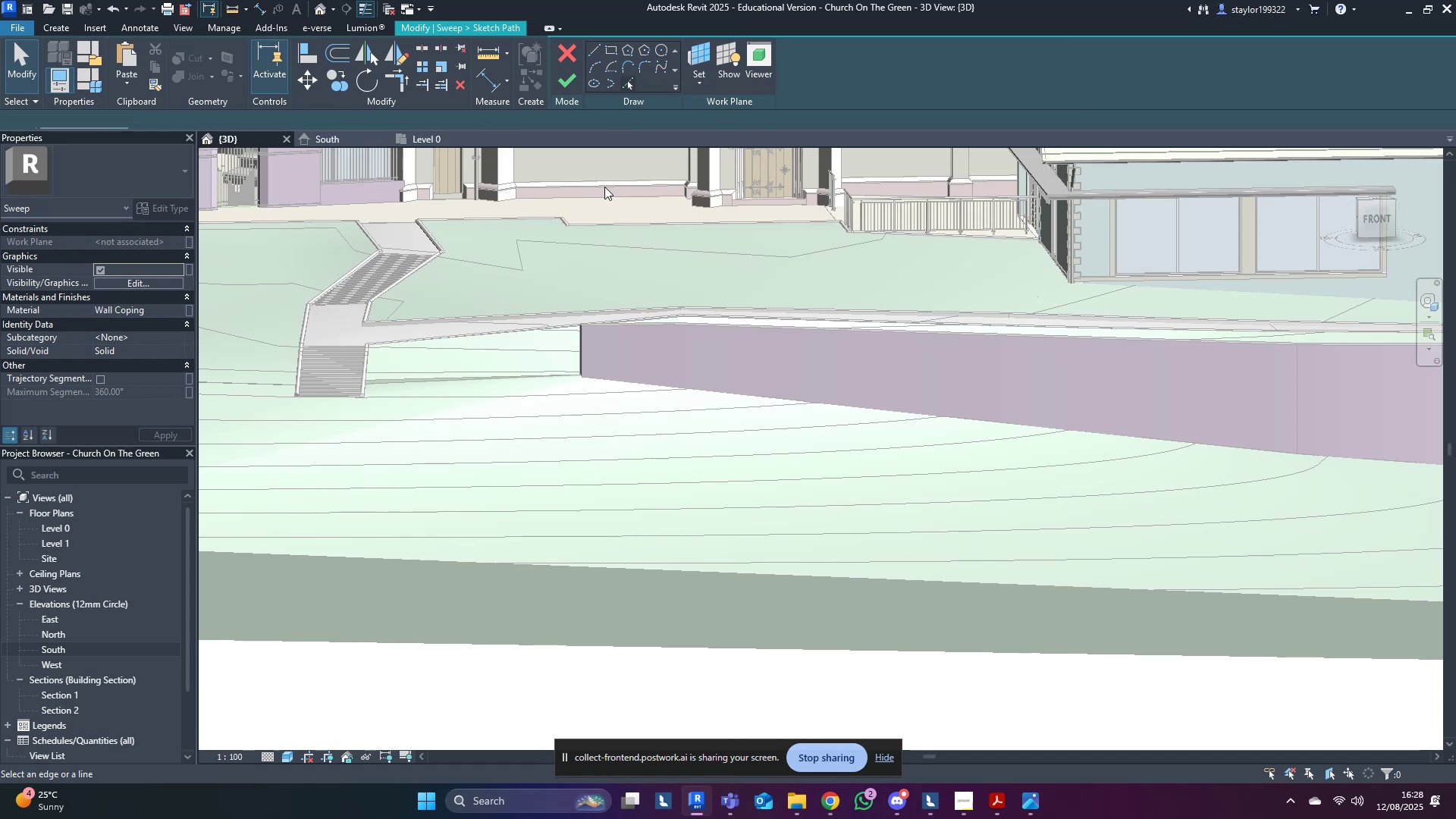 
scroll: coordinate [629, 337], scroll_direction: up, amount: 3.0
 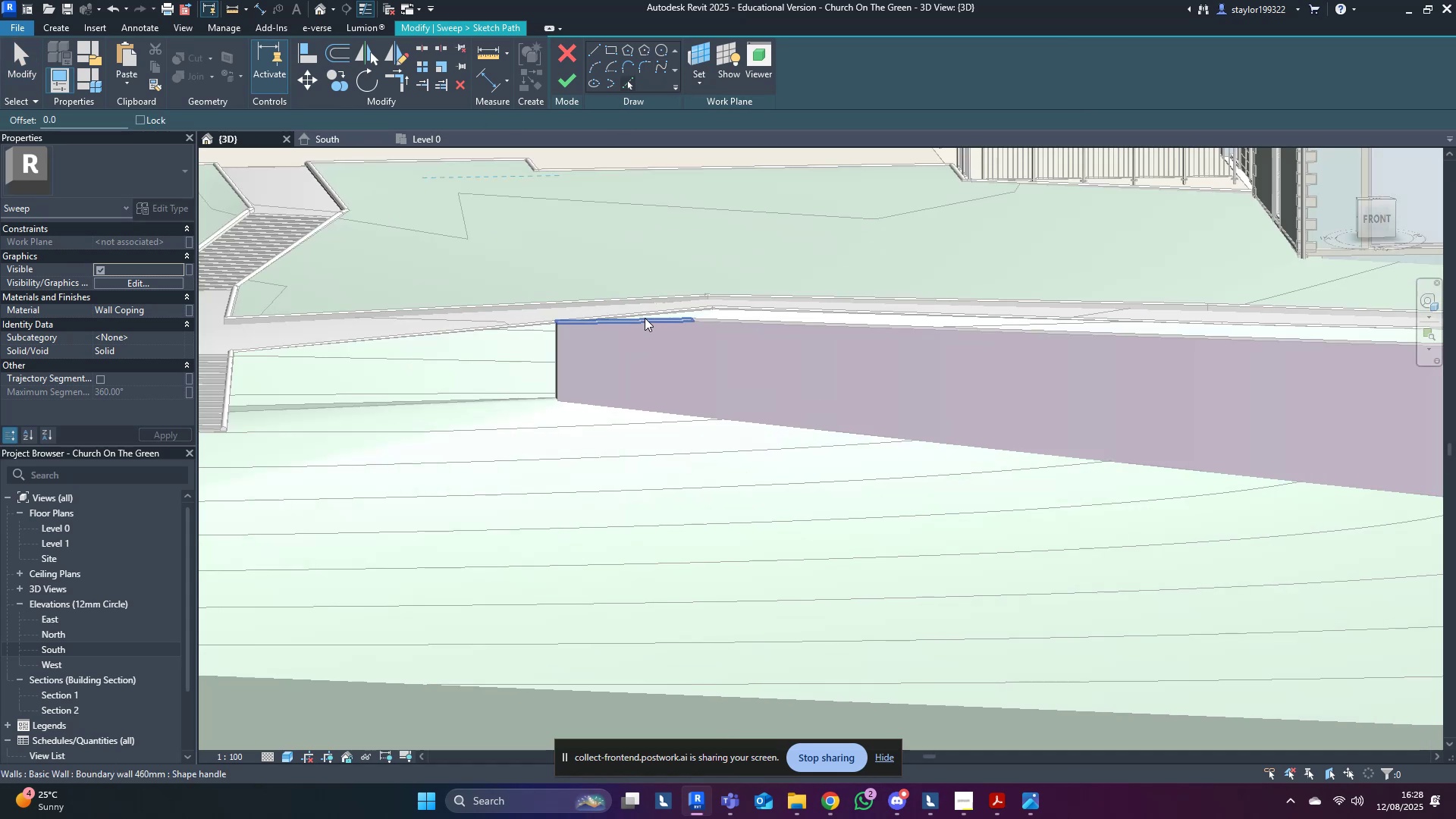 
left_click([645, 318])
 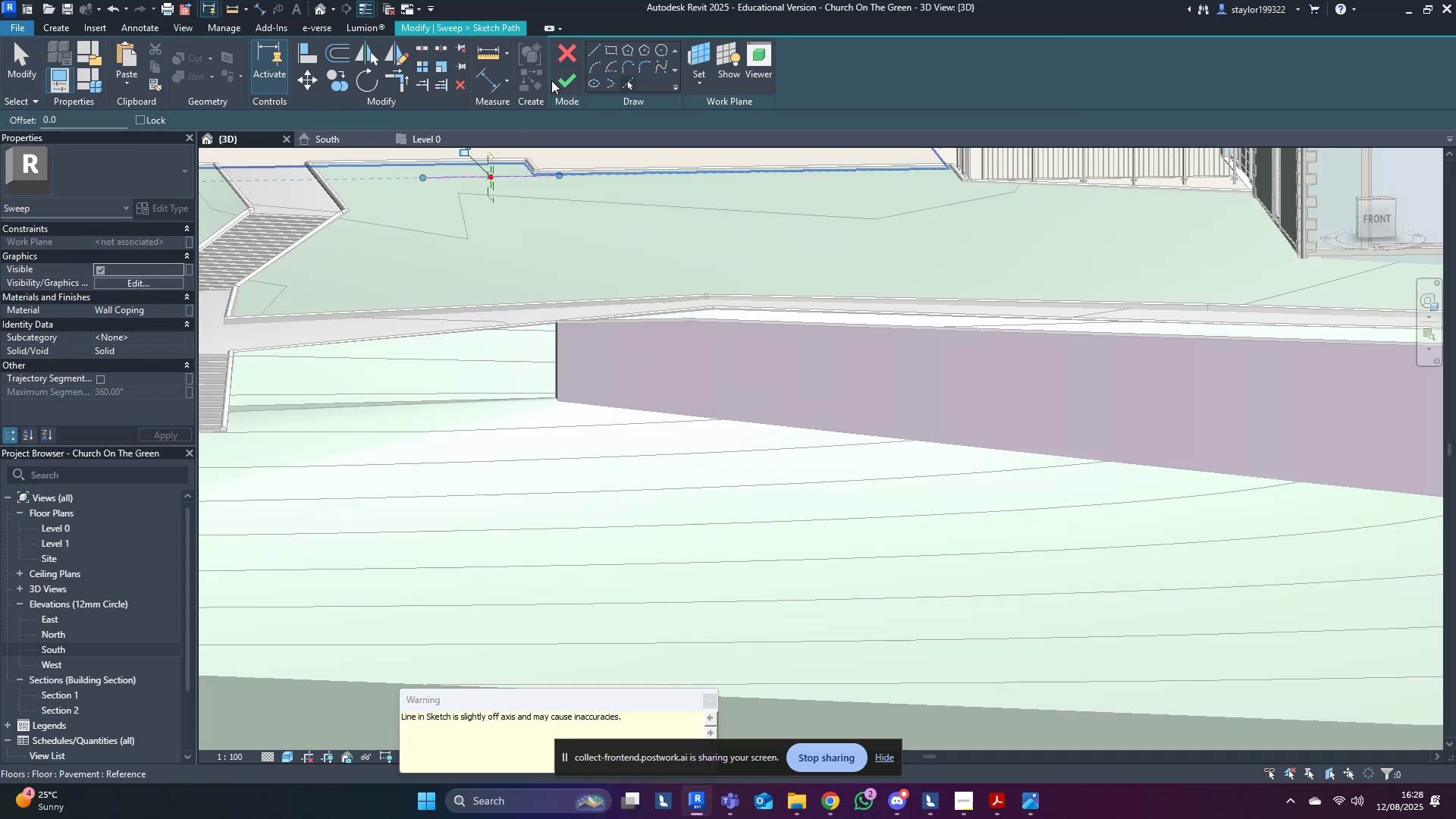 
left_click([573, 77])
 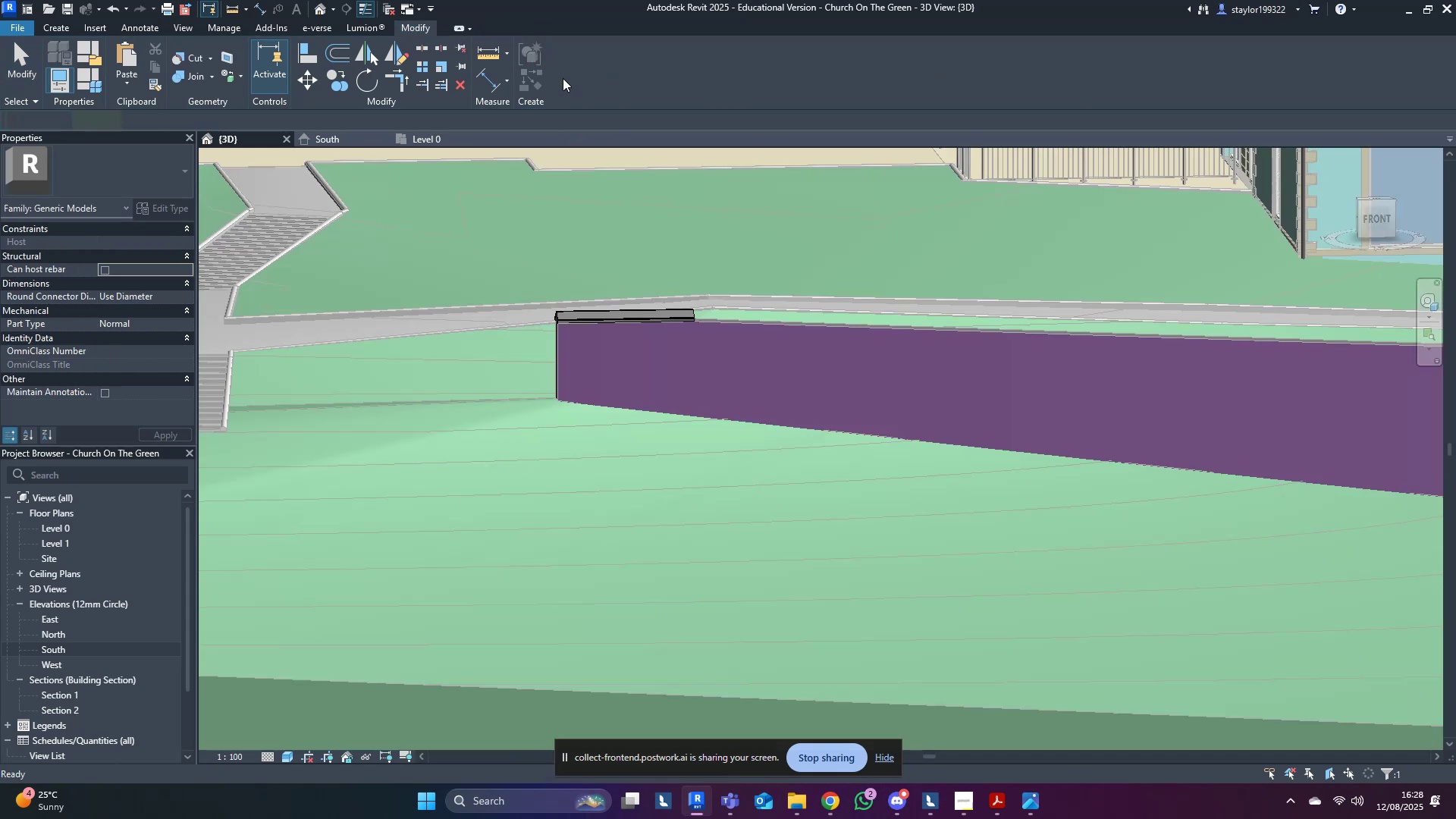 
hold_key(key=ShiftLeft, duration=0.45)
 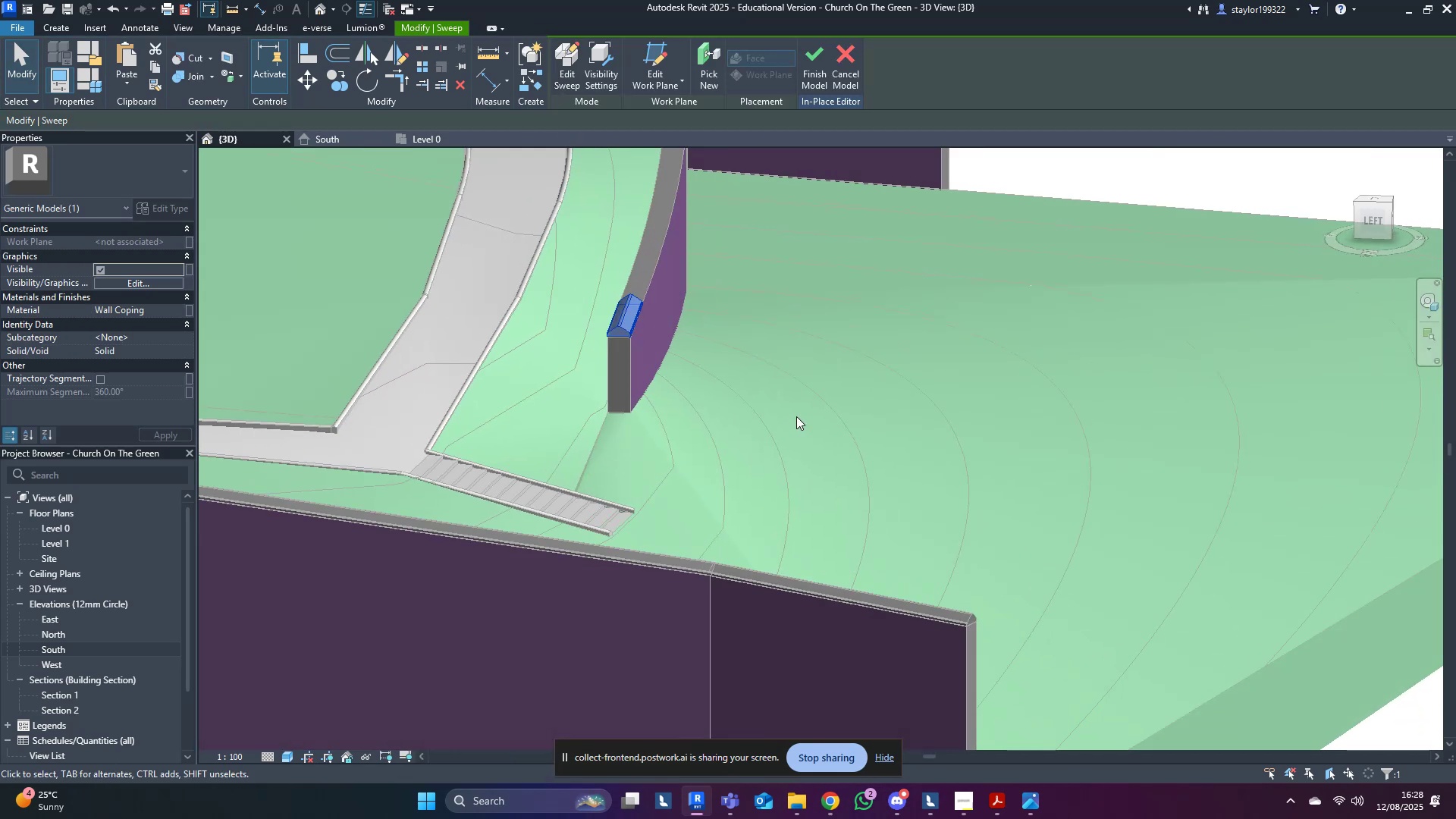 
scroll: coordinate [796, 416], scroll_direction: down, amount: 3.0
 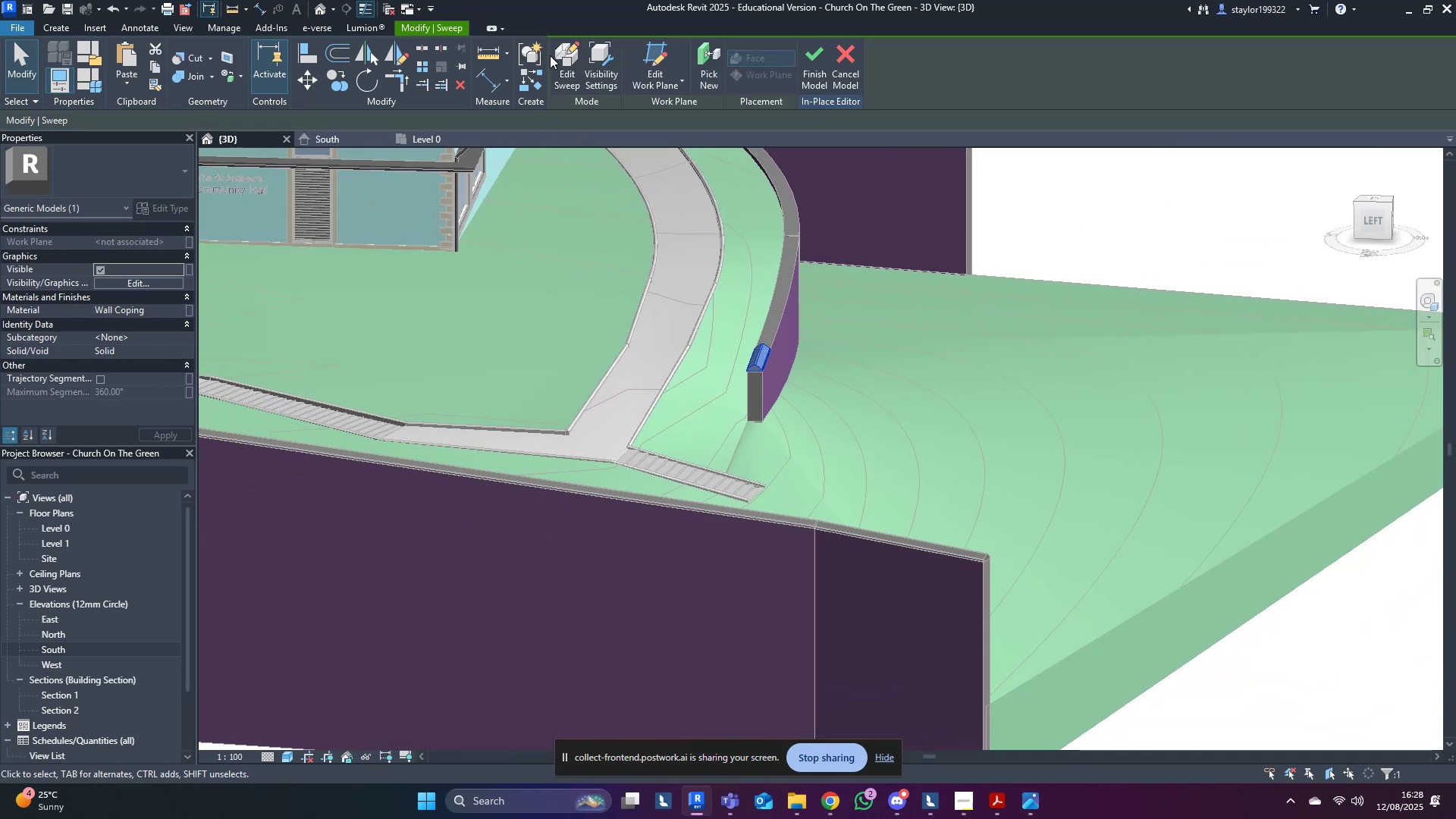 
left_click([560, 56])
 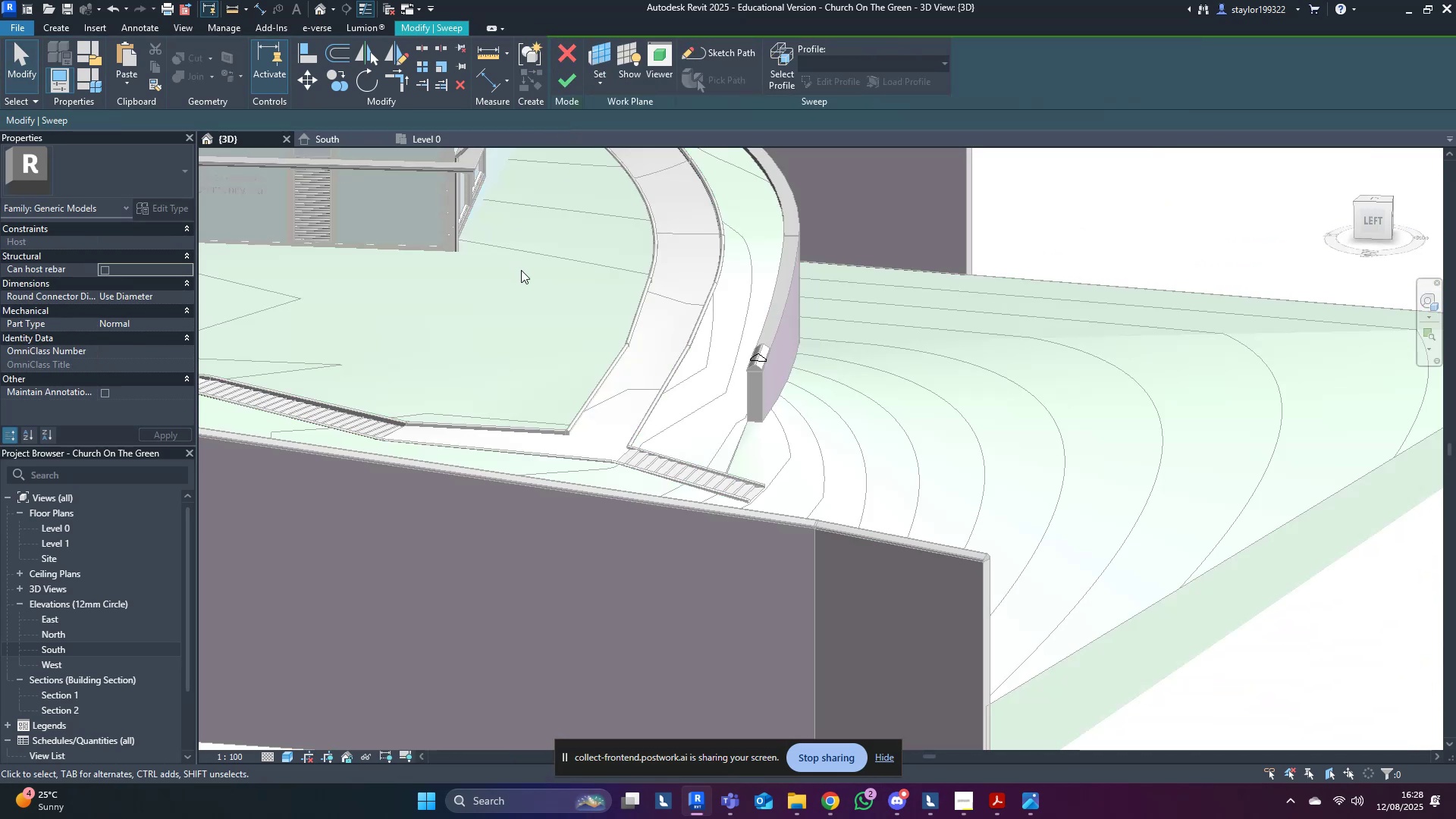 
scroll: coordinate [723, 388], scroll_direction: down, amount: 3.0
 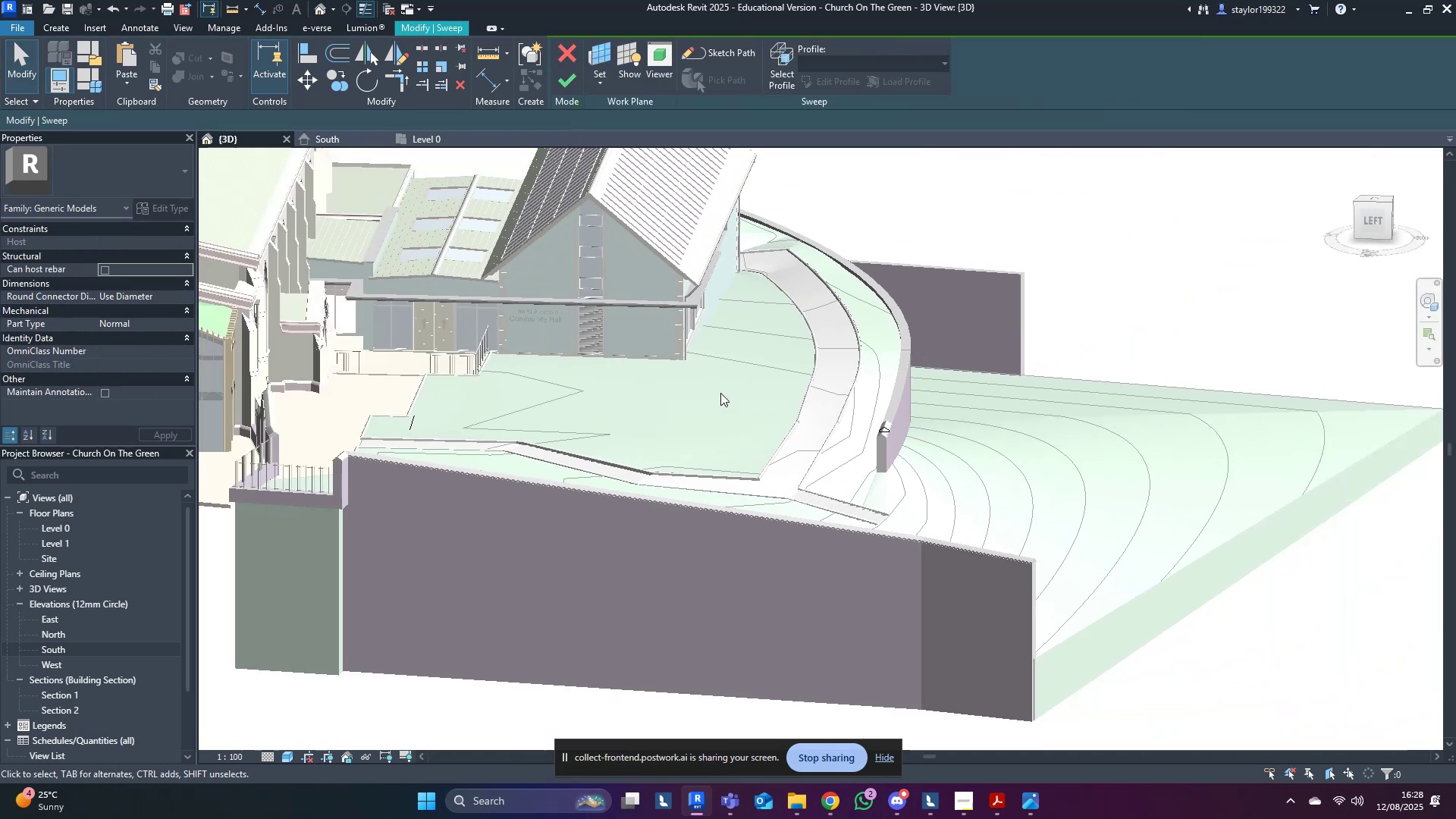 
hold_key(key=ShiftLeft, duration=0.37)
 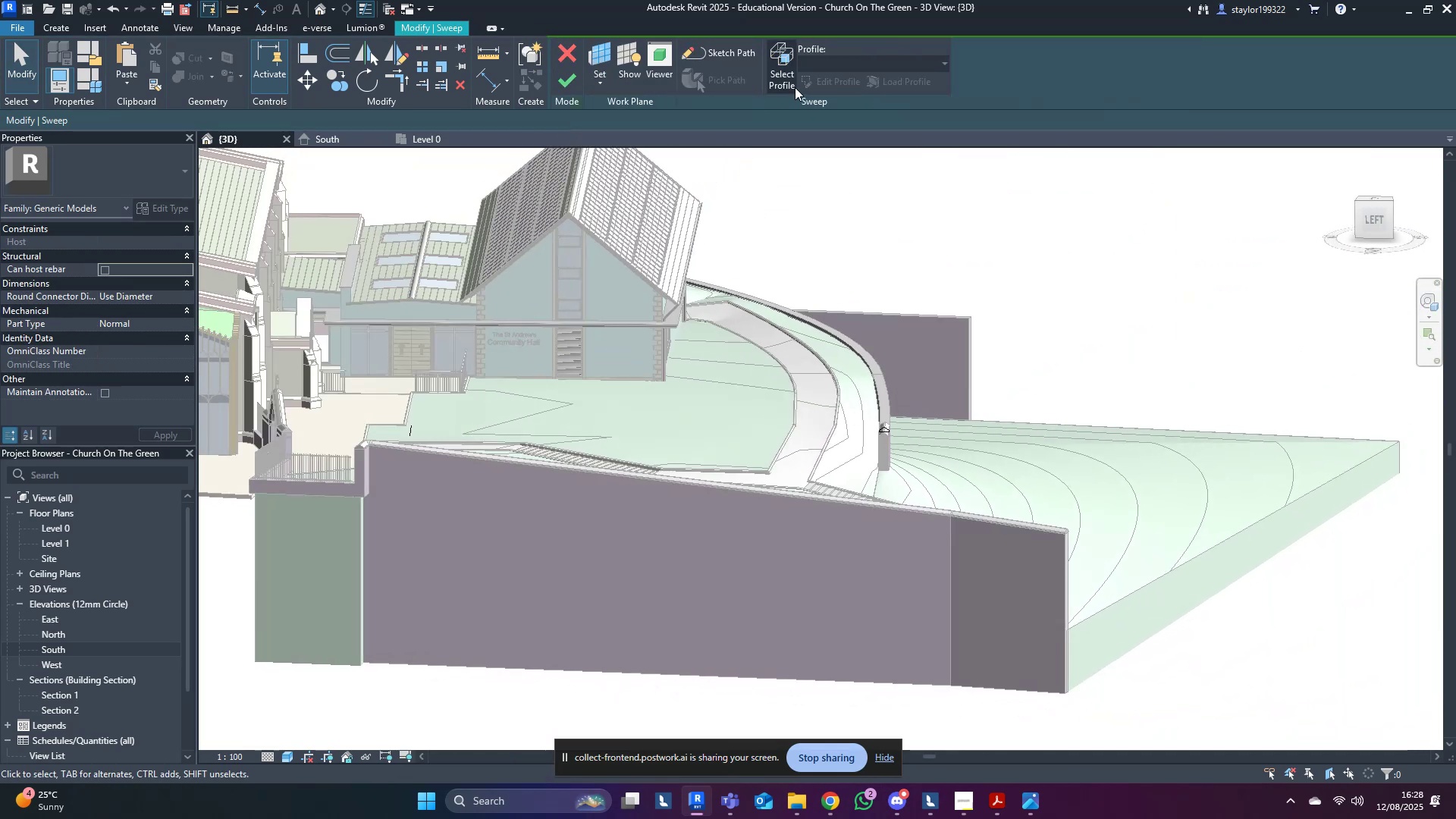 
left_click([781, 62])
 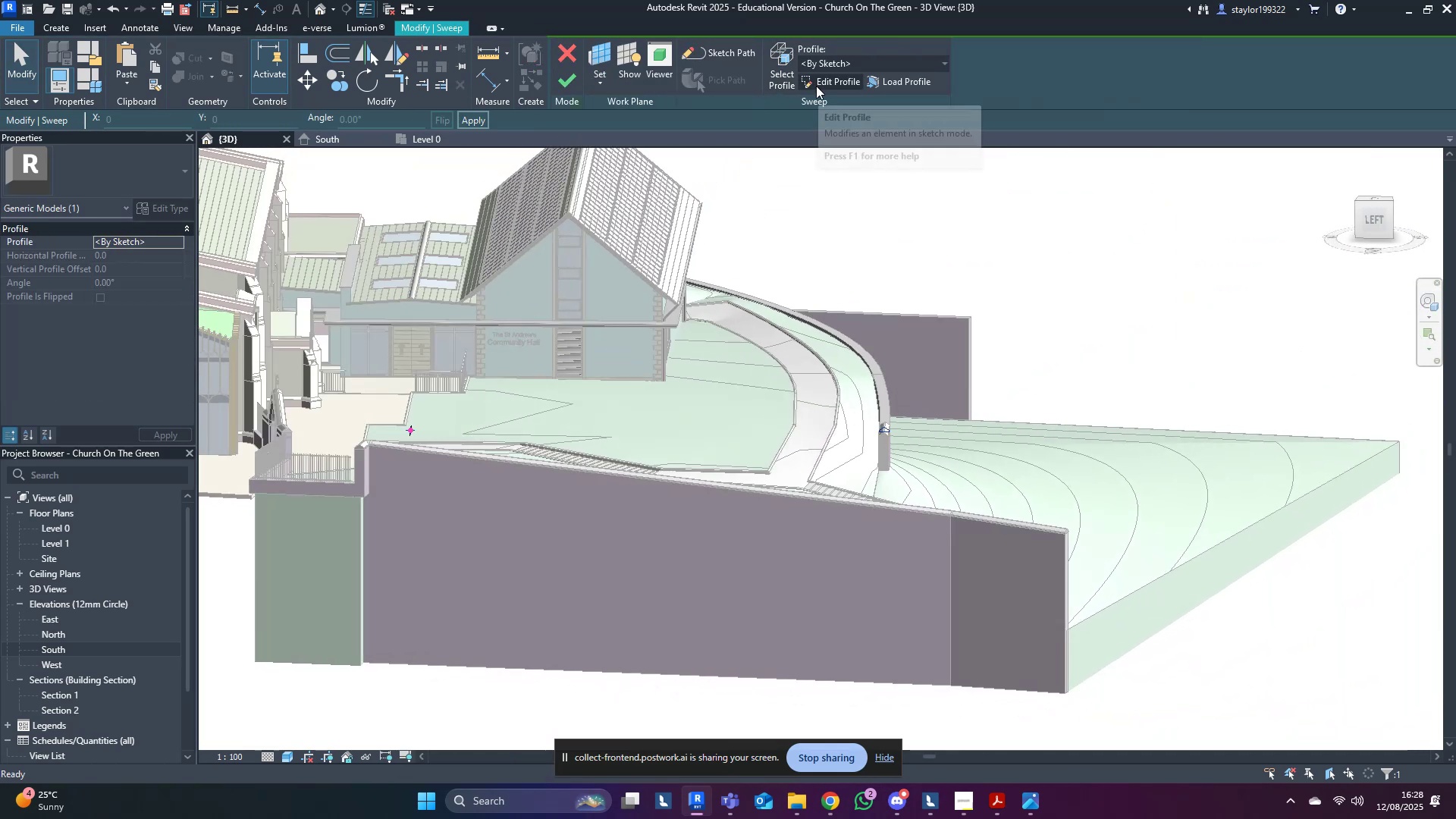 
left_click([816, 86])
 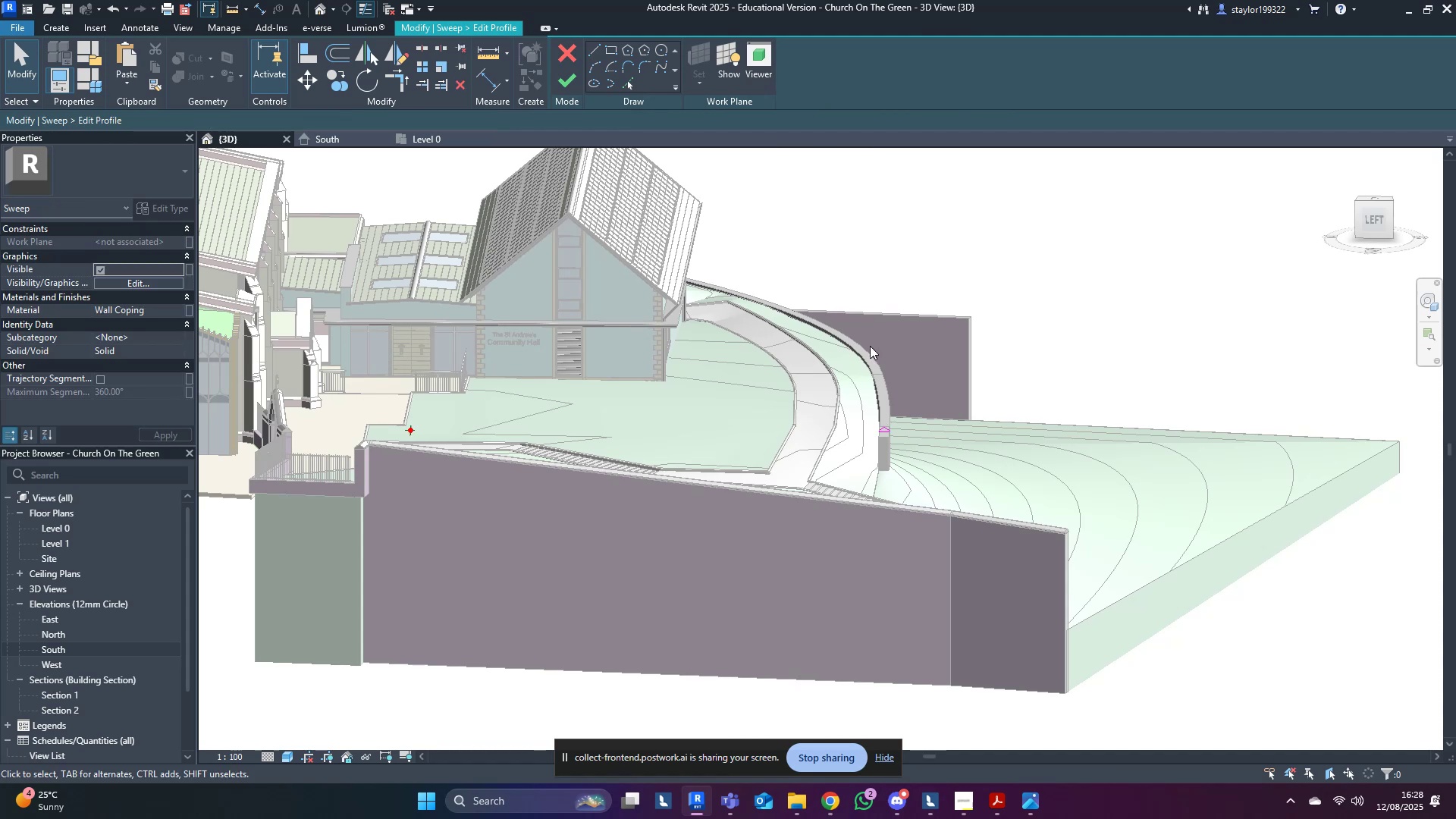 
left_click_drag(start_coordinate=[789, 340], to_coordinate=[925, 437])
 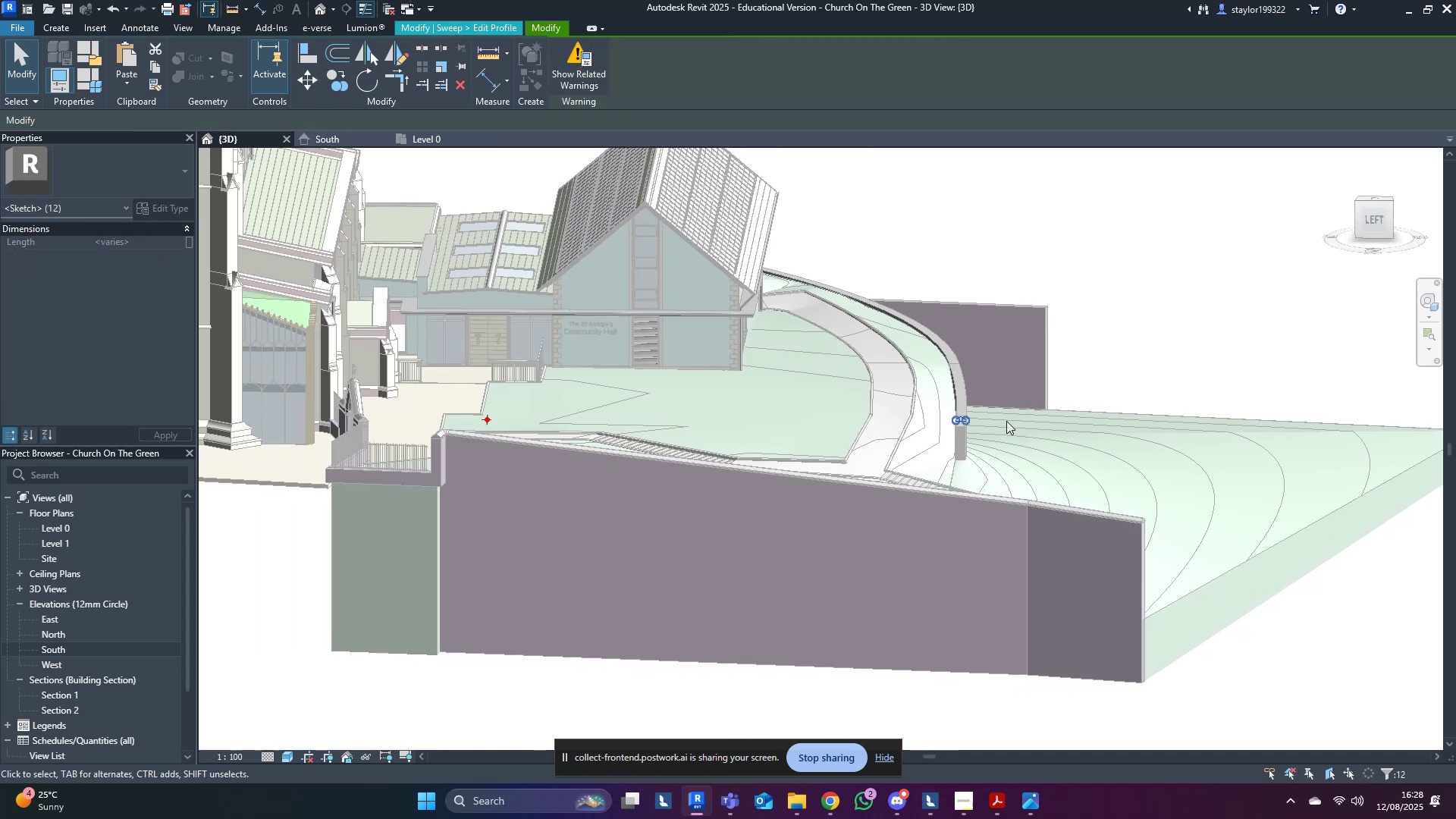 
type(mv)
 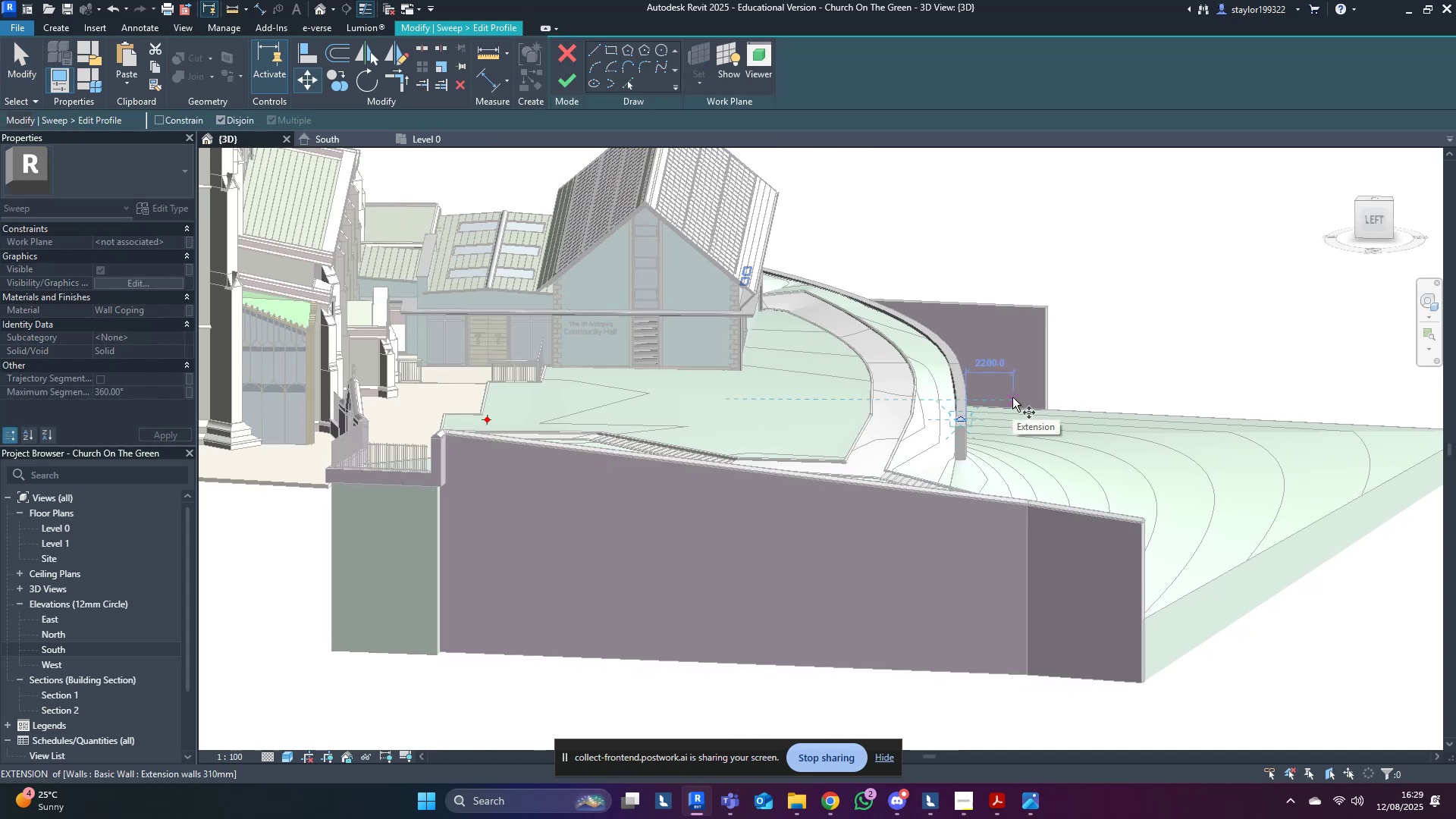 
scroll: coordinate [877, 405], scroll_direction: up, amount: 28.0
 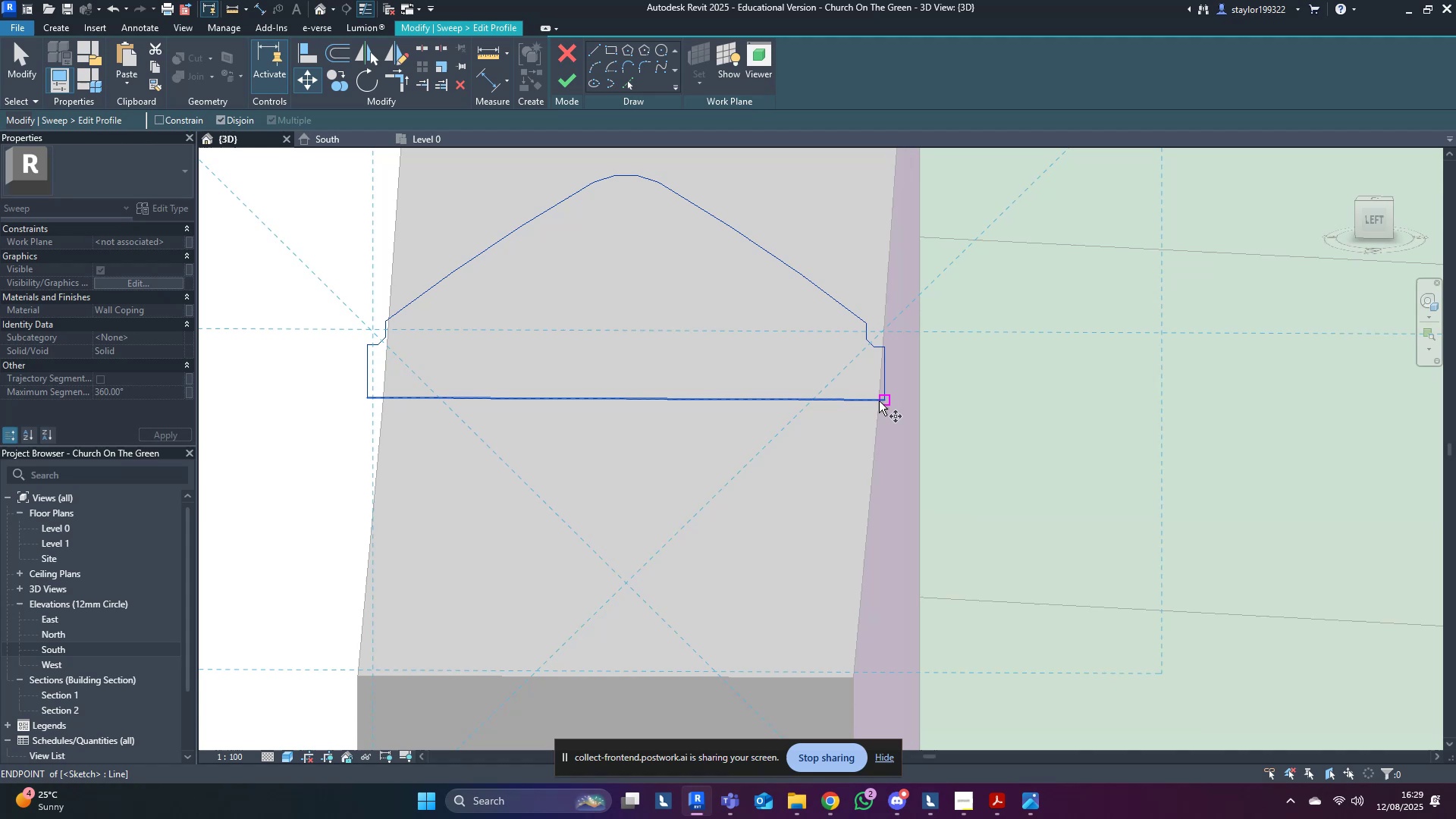 
left_click([883, 401])
 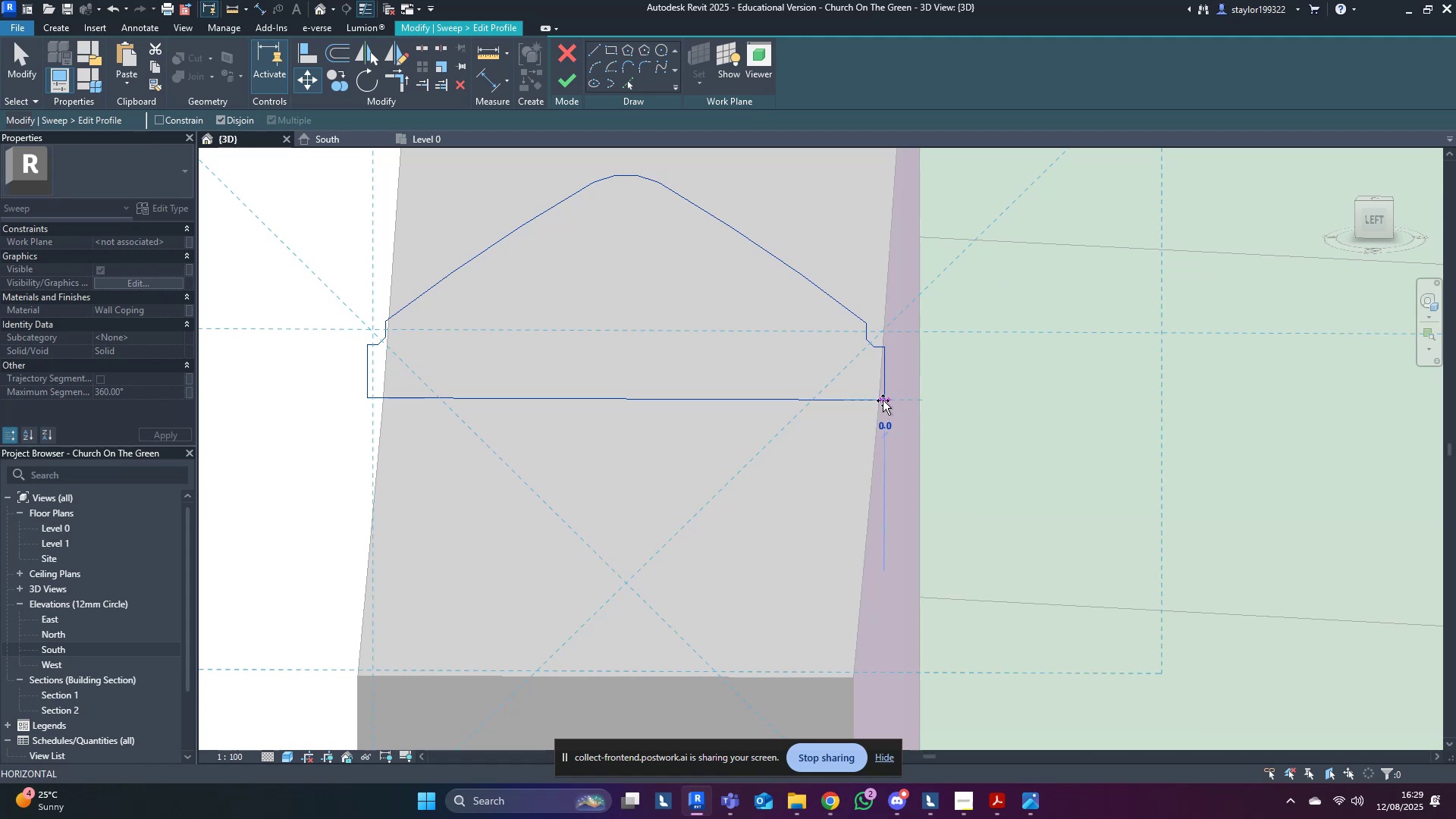 
scroll: coordinate [871, 407], scroll_direction: down, amount: 20.0
 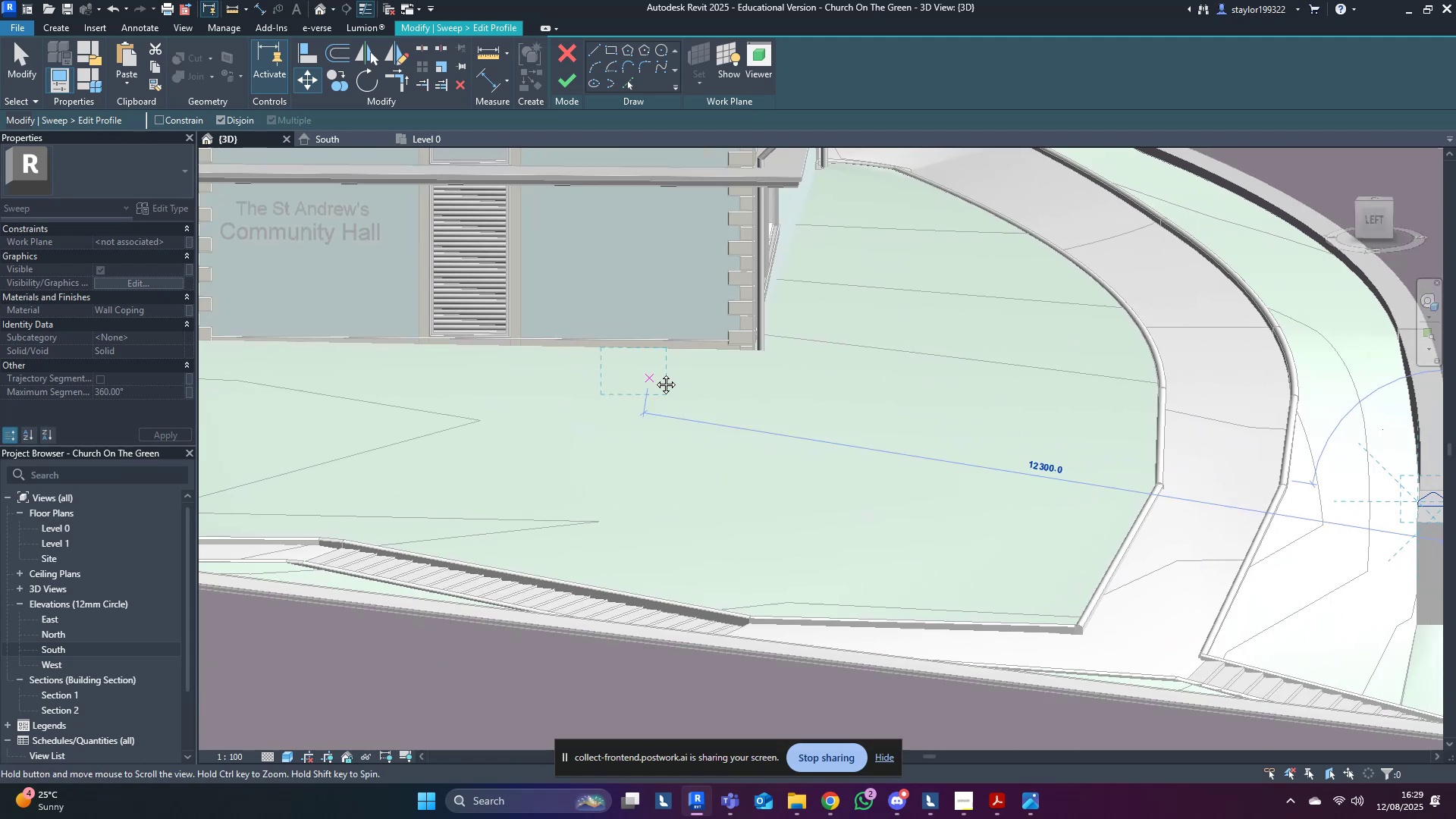 
scroll: coordinate [826, 565], scroll_direction: up, amount: 20.0
 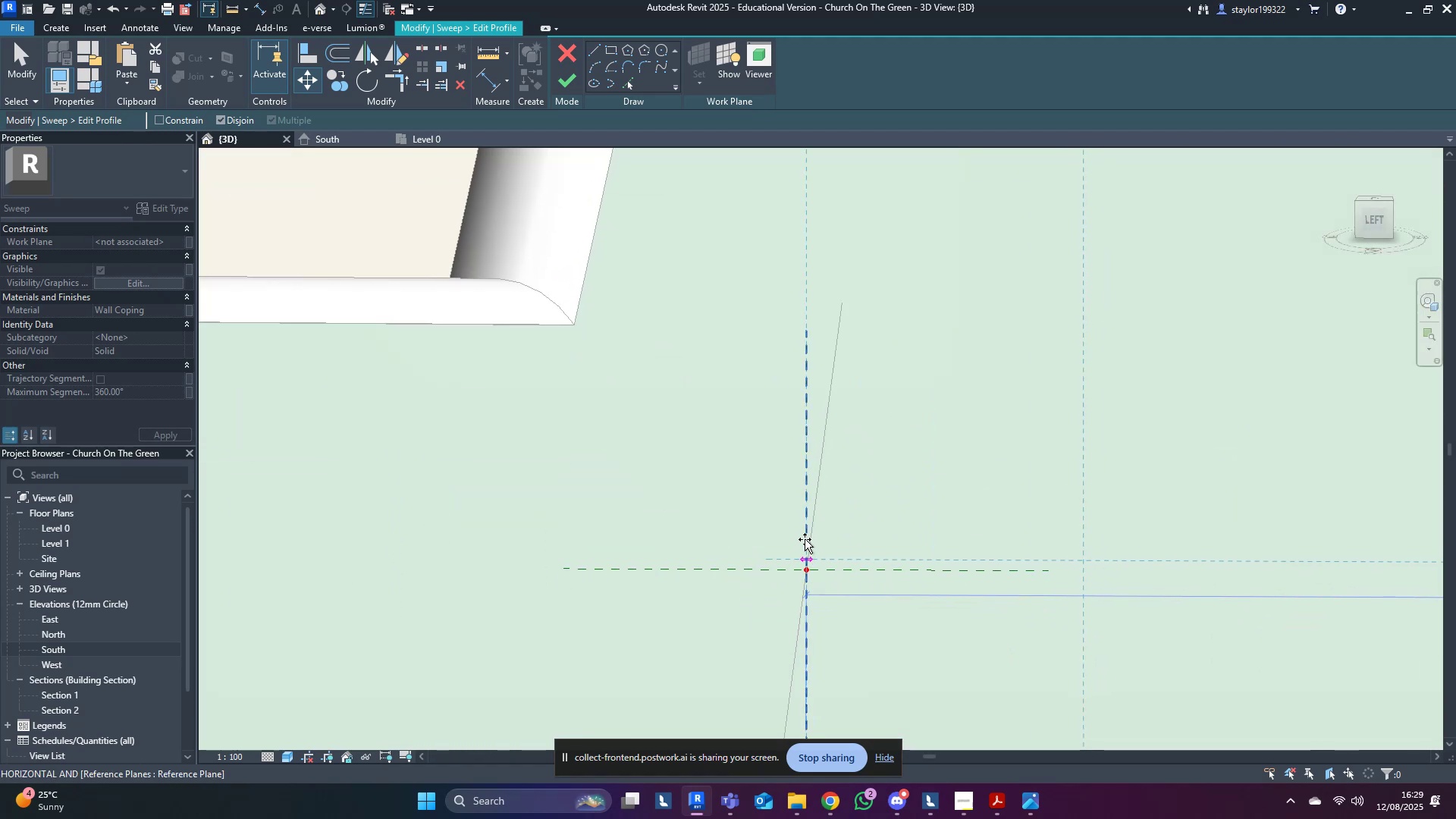 
left_click([805, 539])
 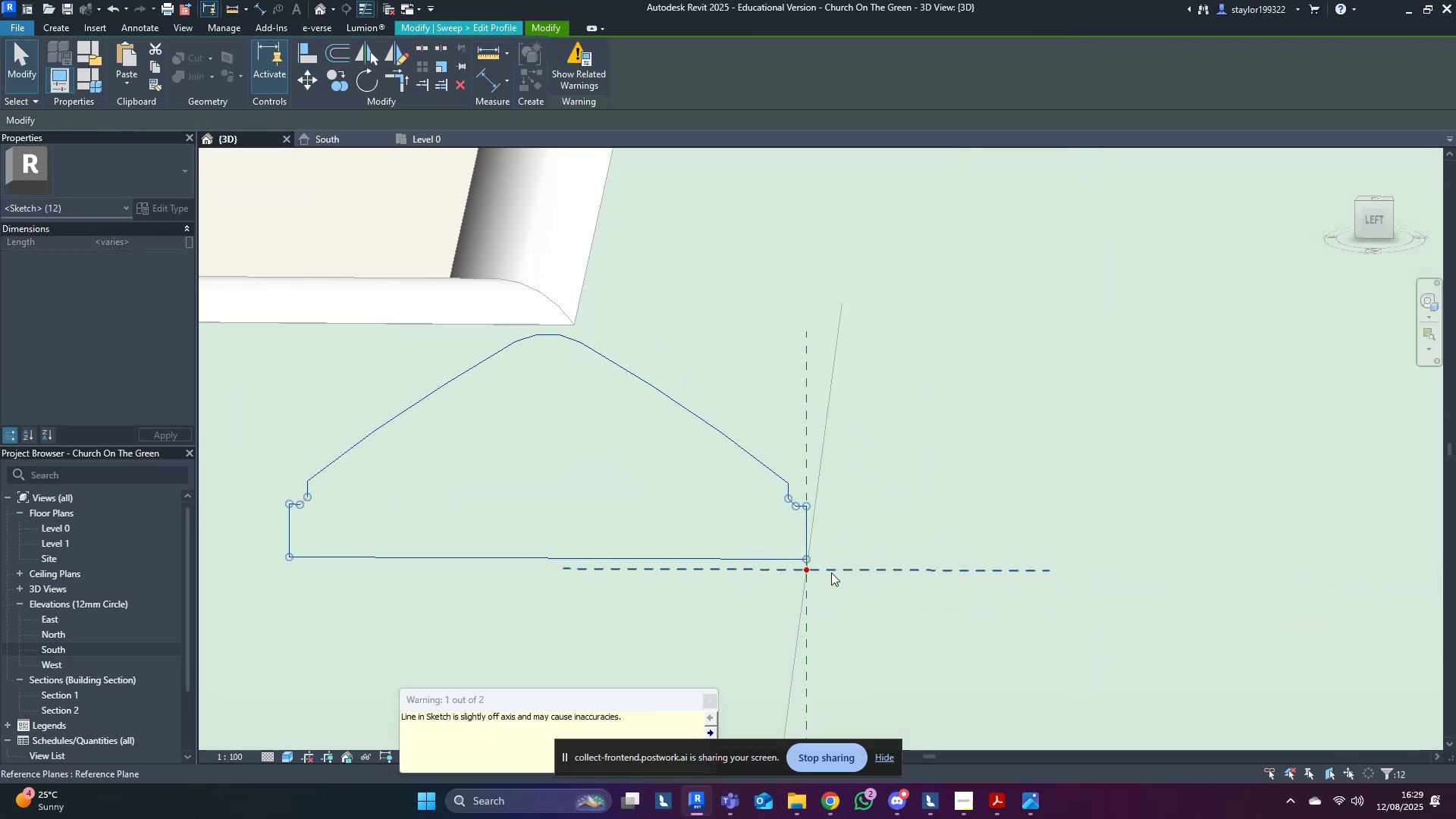 
scroll: coordinate [795, 513], scroll_direction: up, amount: 9.0
 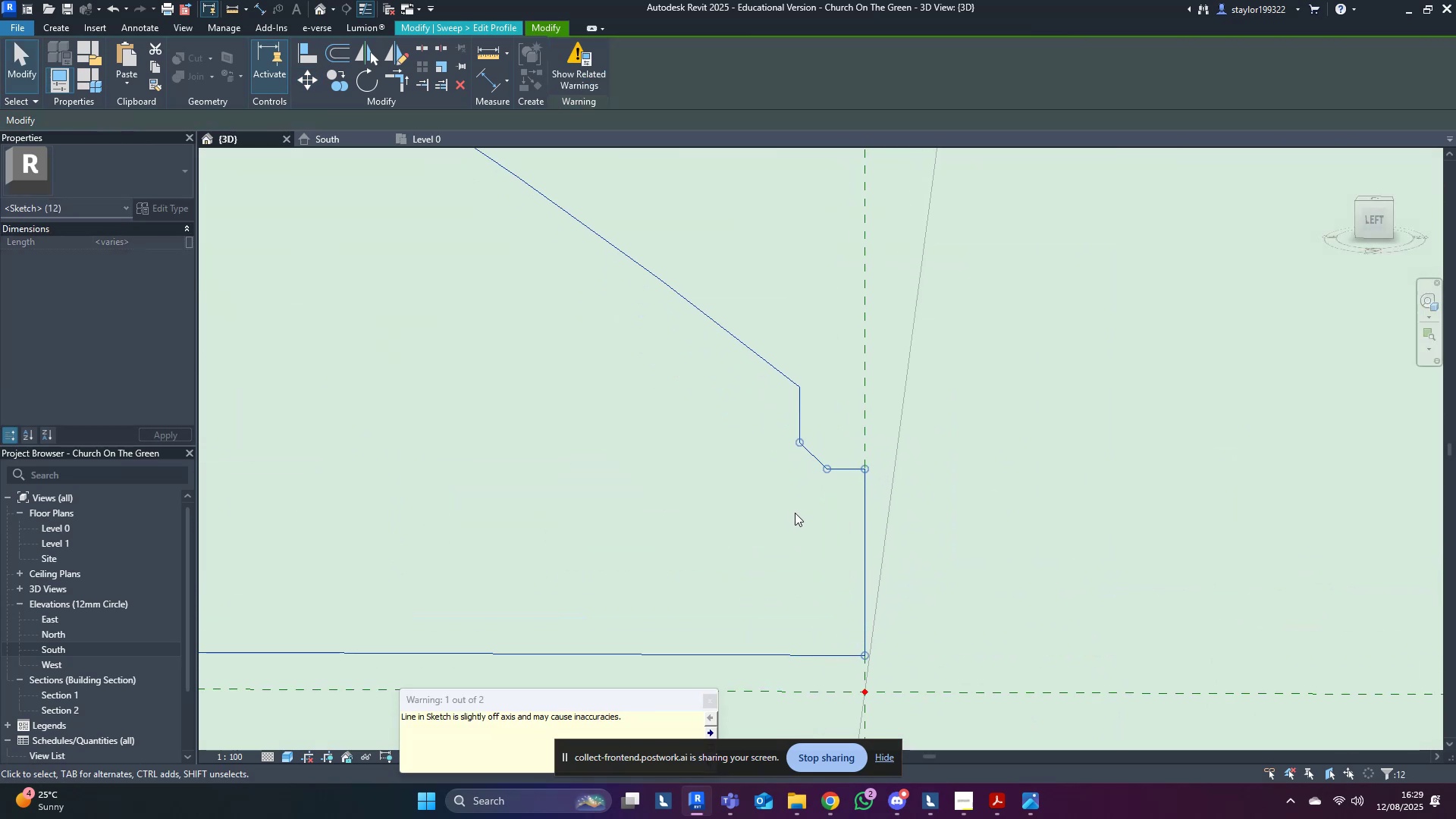 
key(M)
 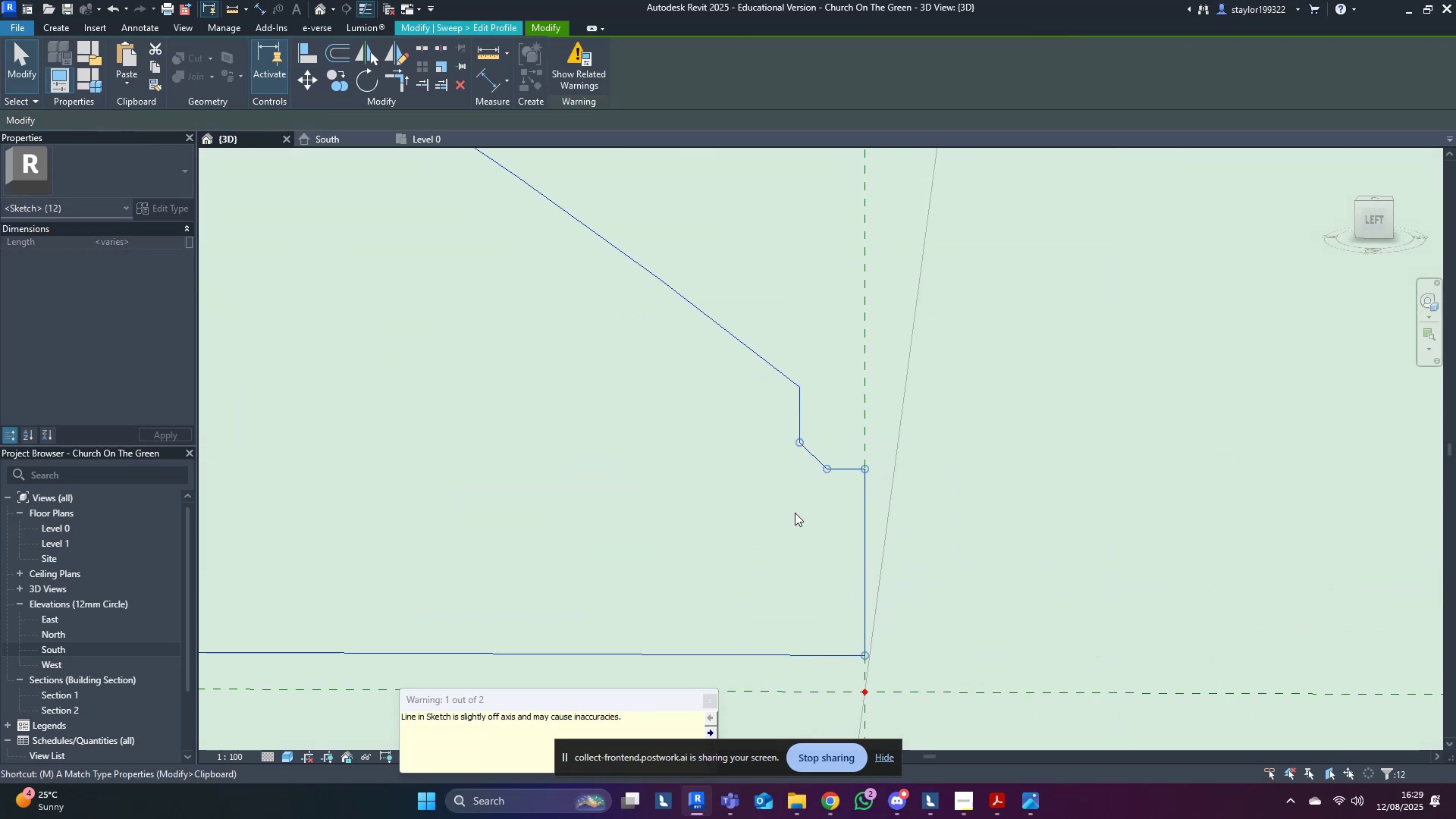 
hold_key(key=V, duration=8.64)
 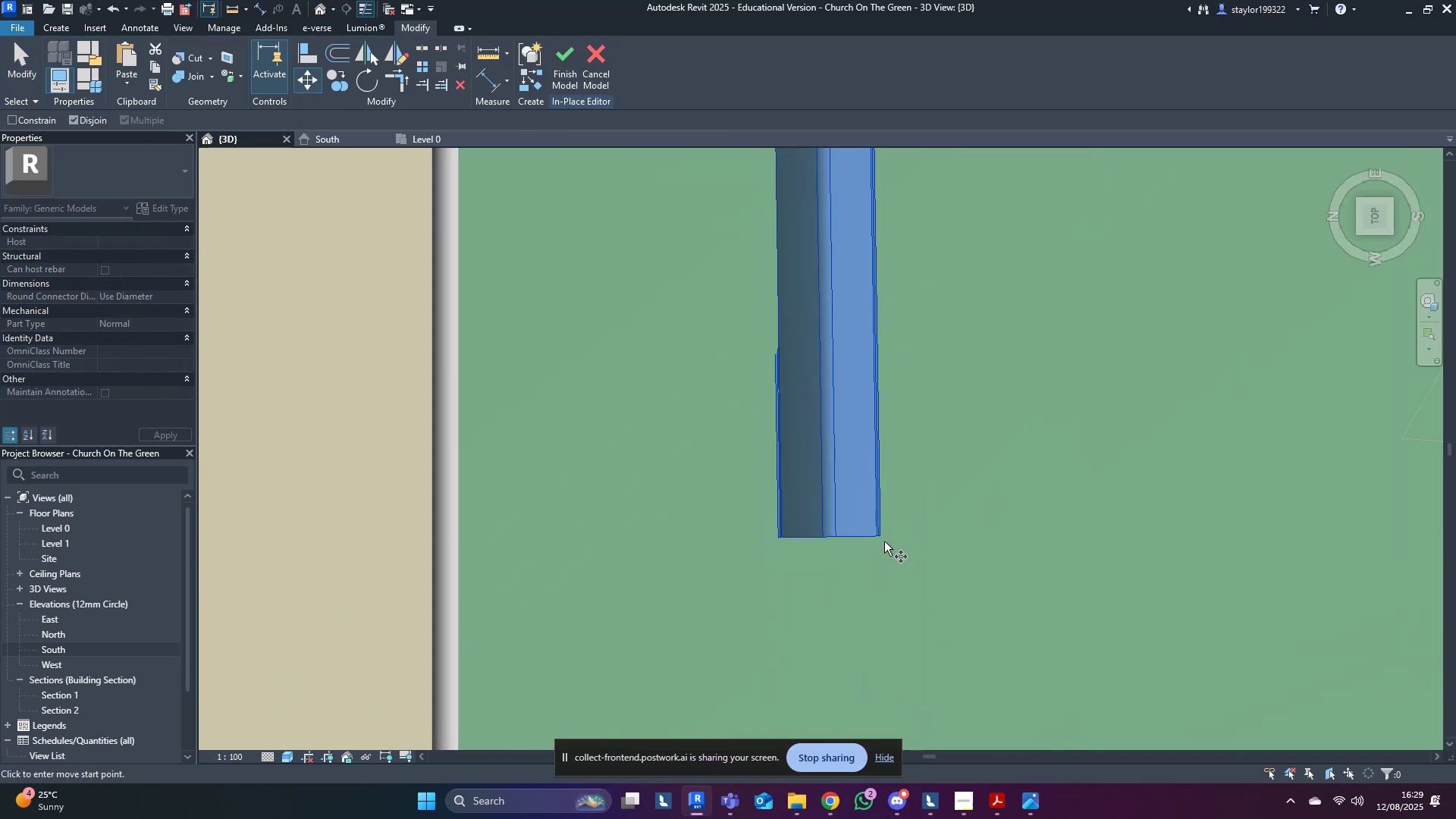 
scroll: coordinate [808, 512], scroll_direction: up, amount: 3.0
 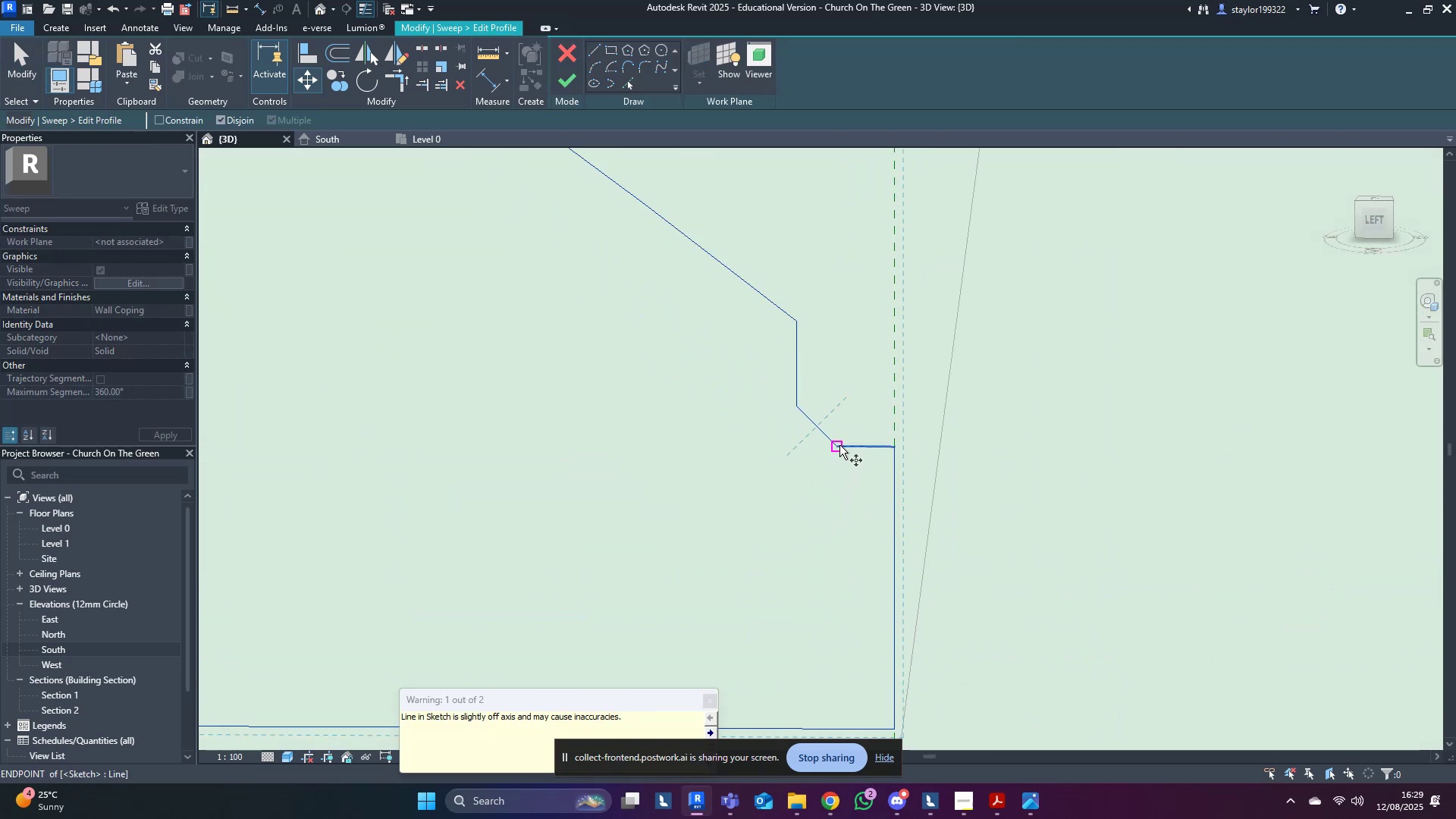 
left_click([839, 445])
 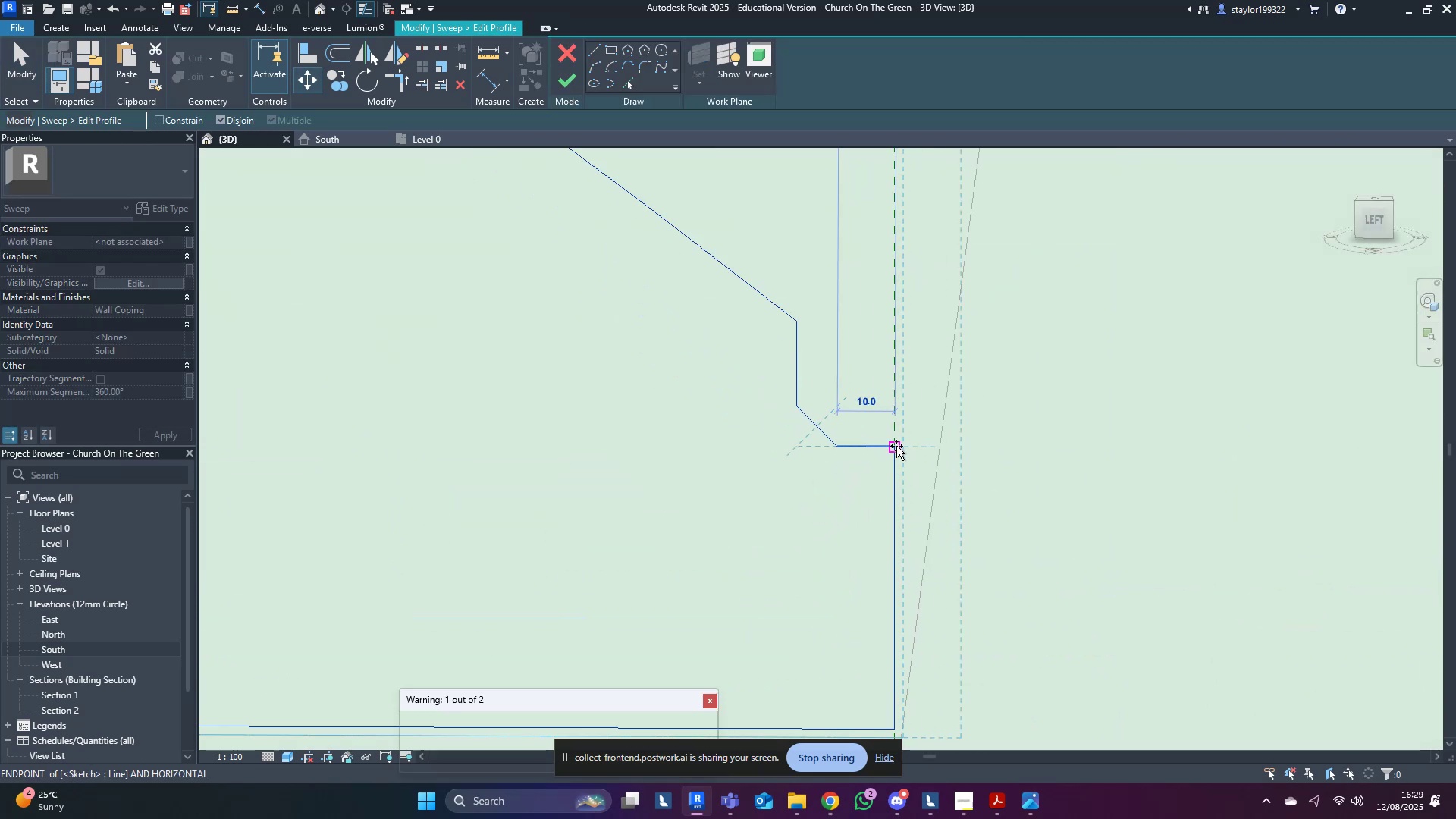 
double_click([1148, 465])
 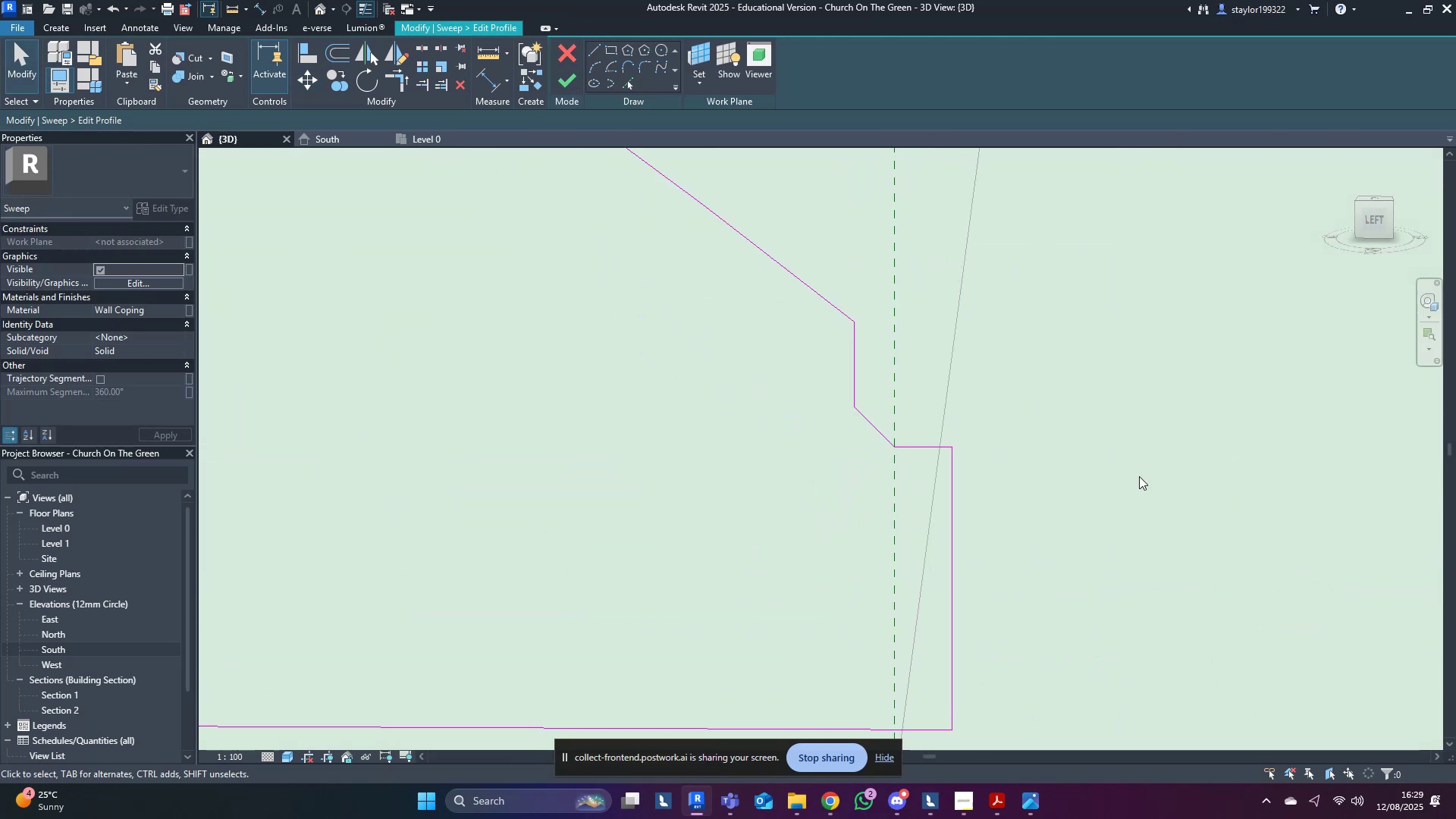 
scroll: coordinate [628, 306], scroll_direction: down, amount: 14.0
 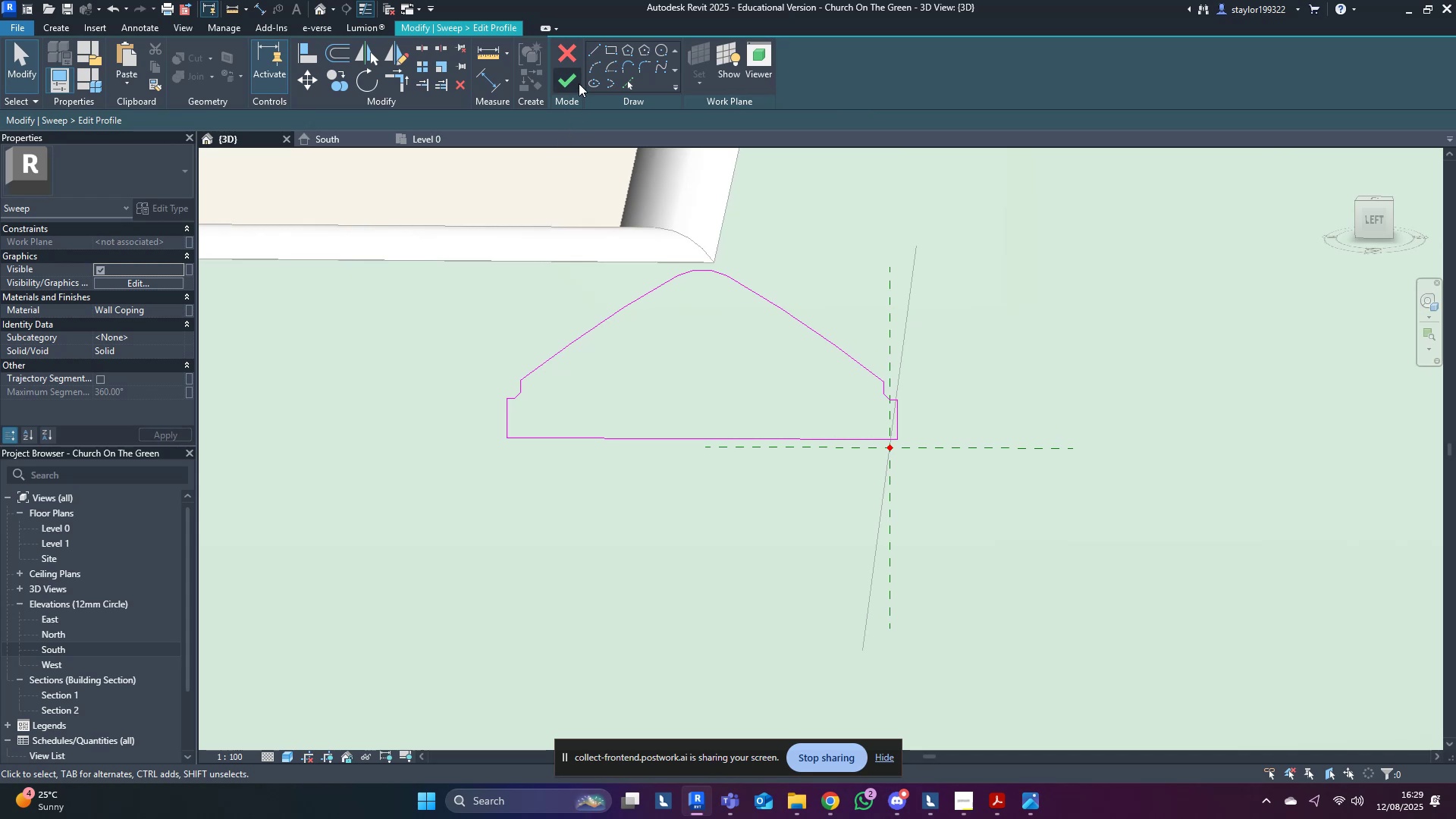 
left_click([579, 77])
 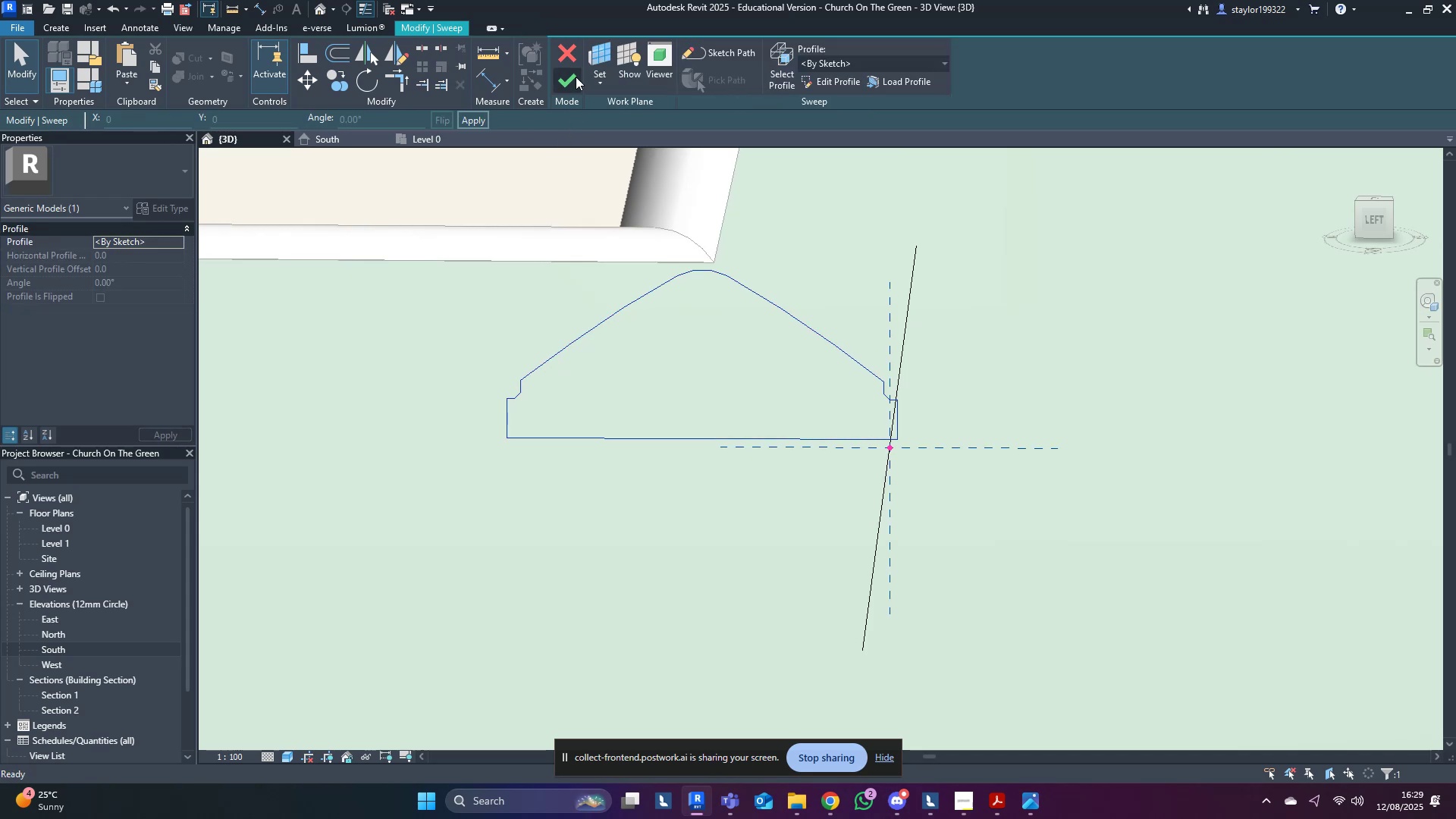 
left_click([576, 77])
 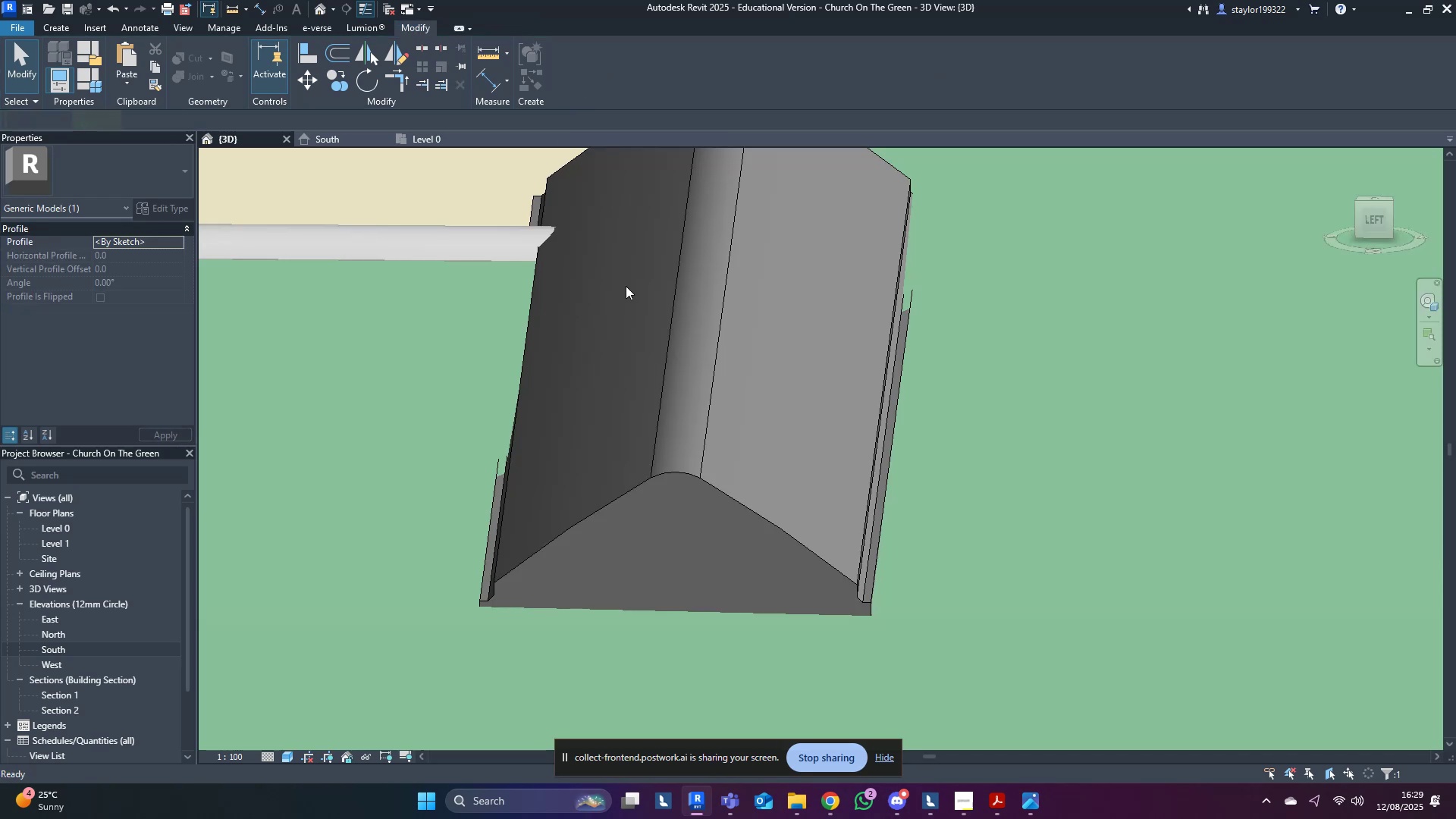 
scroll: coordinate [686, 509], scroll_direction: down, amount: 15.0
 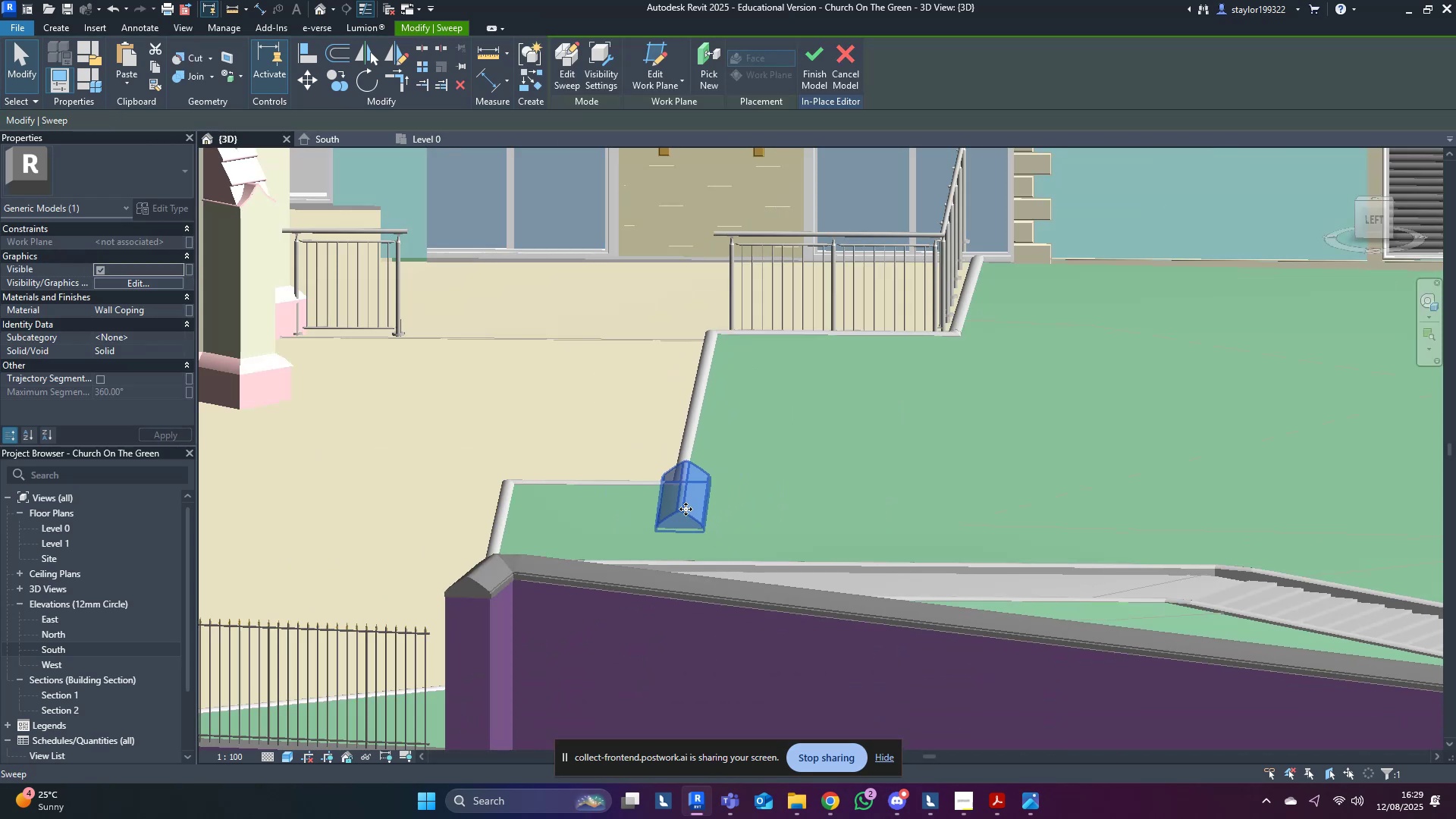 
key(Shift+ShiftLeft)
 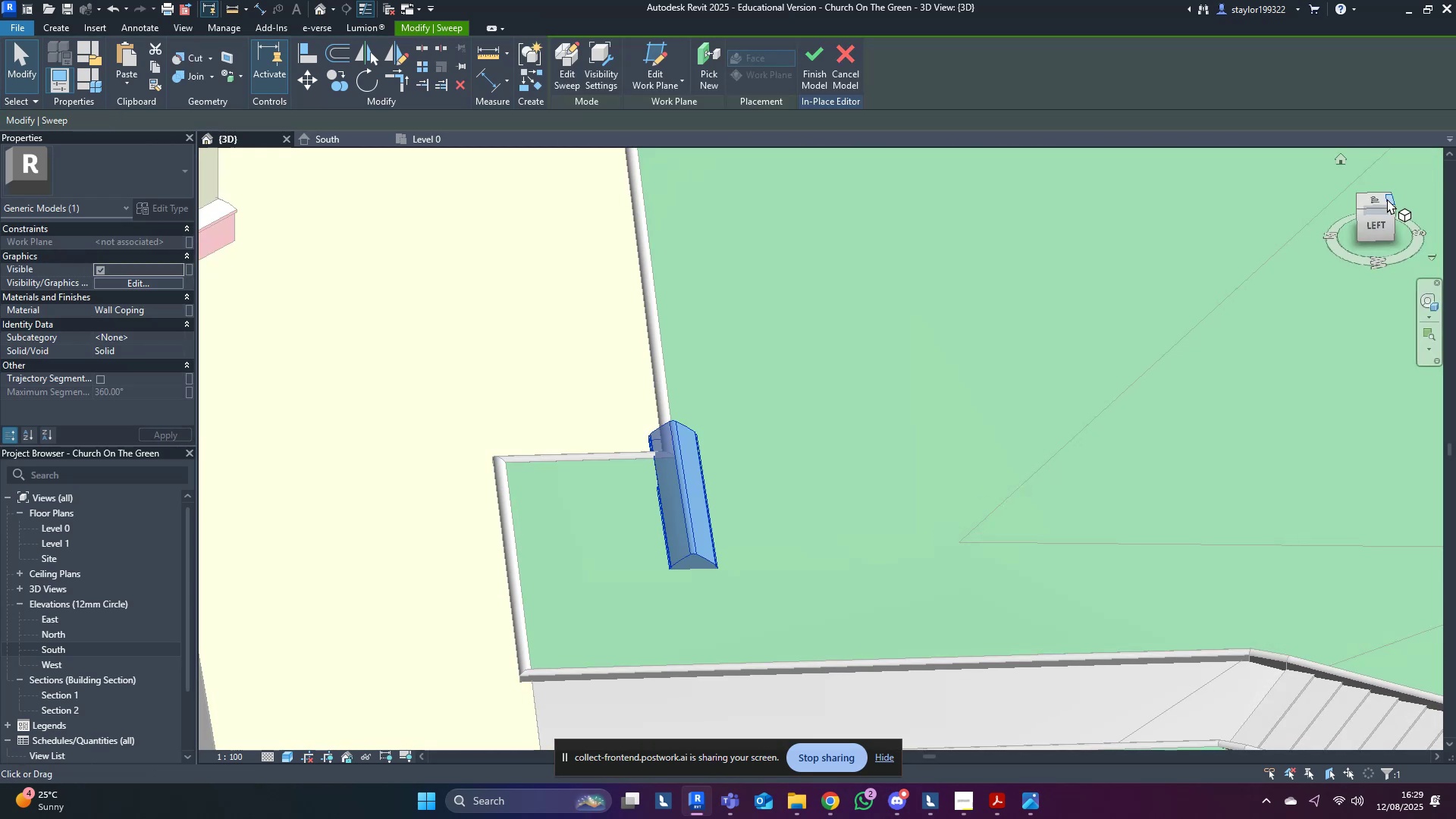 
left_click([1386, 201])
 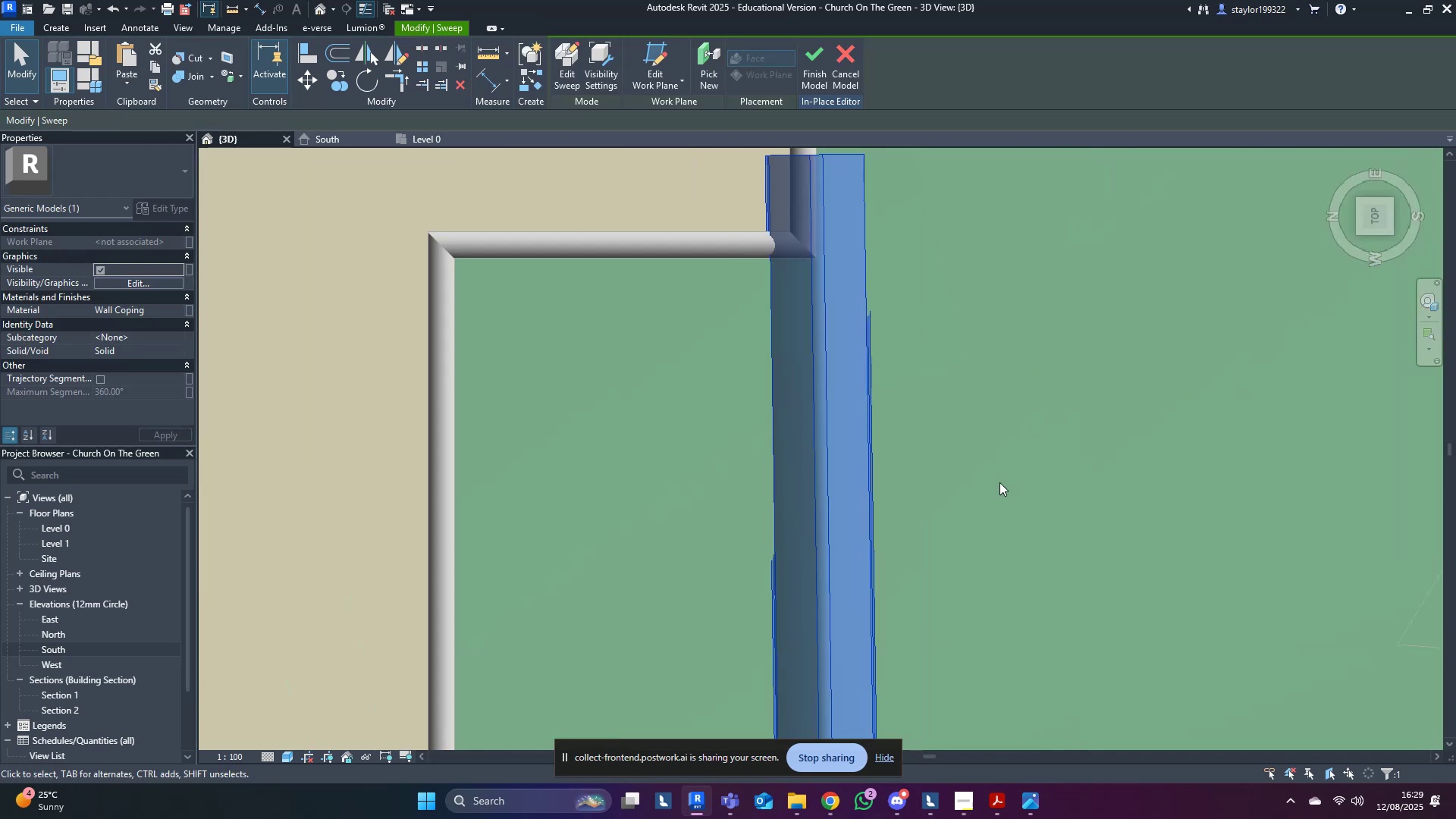 
key(M)
 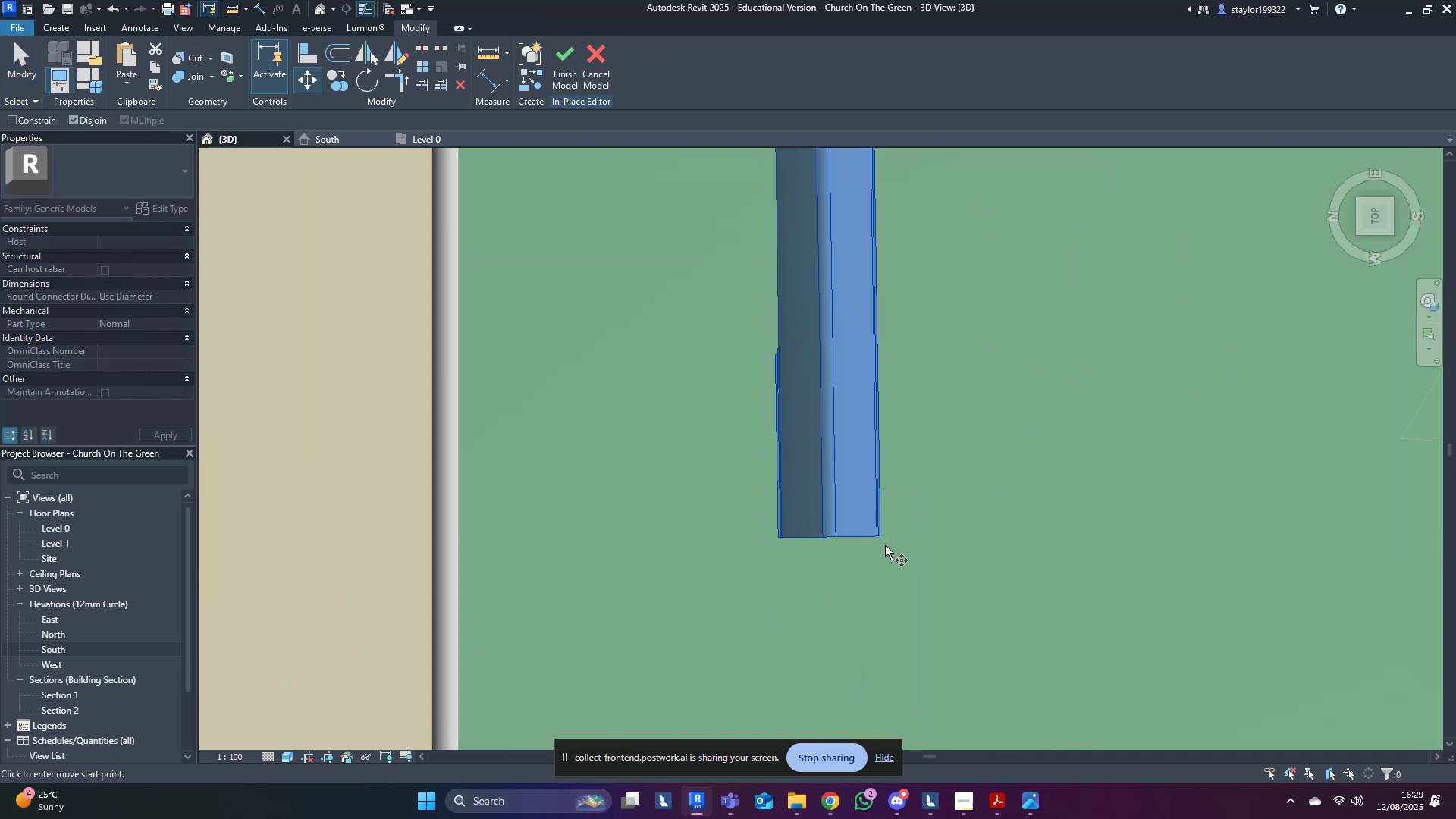 
scroll: coordinate [884, 542], scroll_direction: up, amount: 6.0
 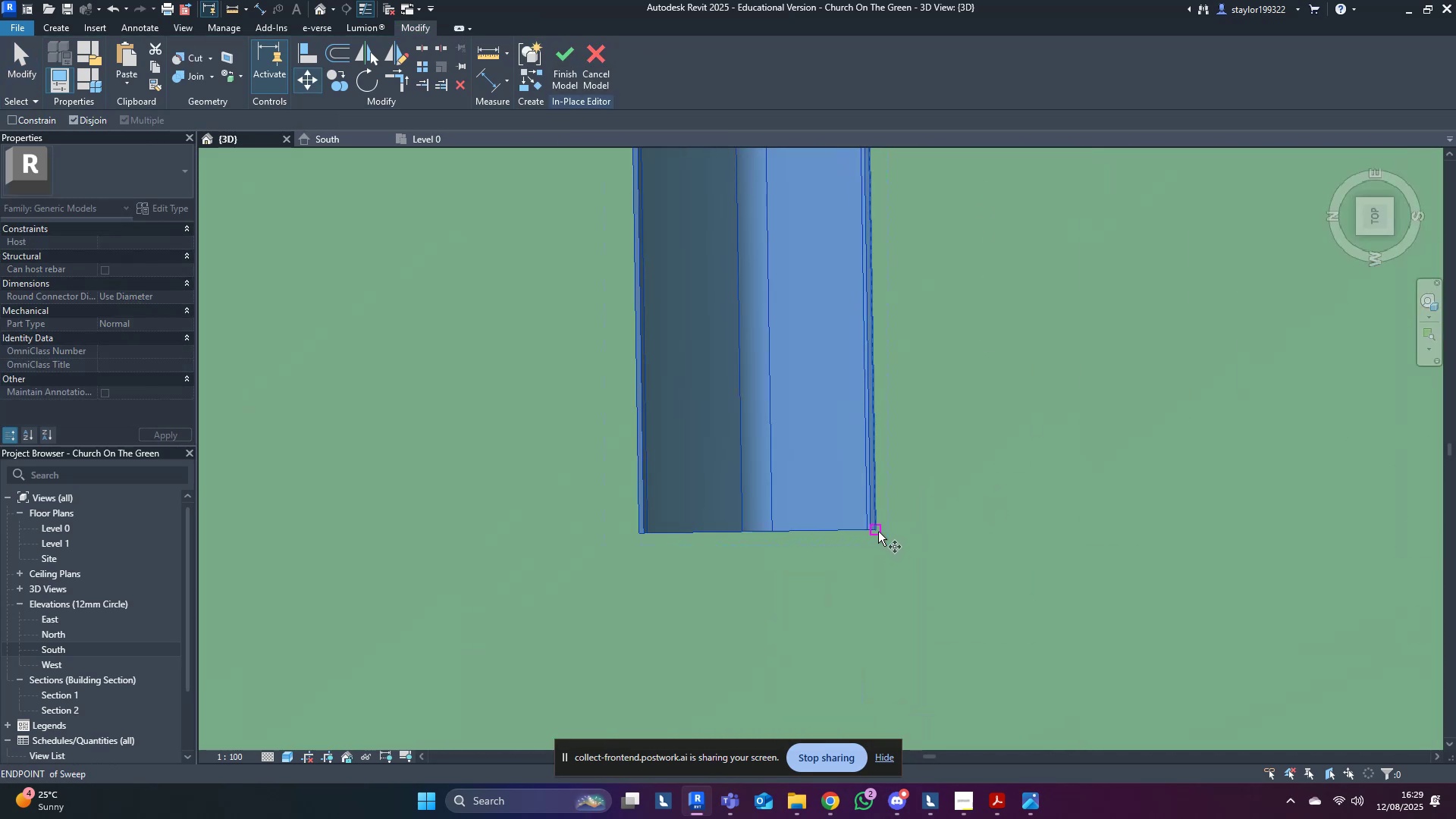 
left_click([878, 532])
 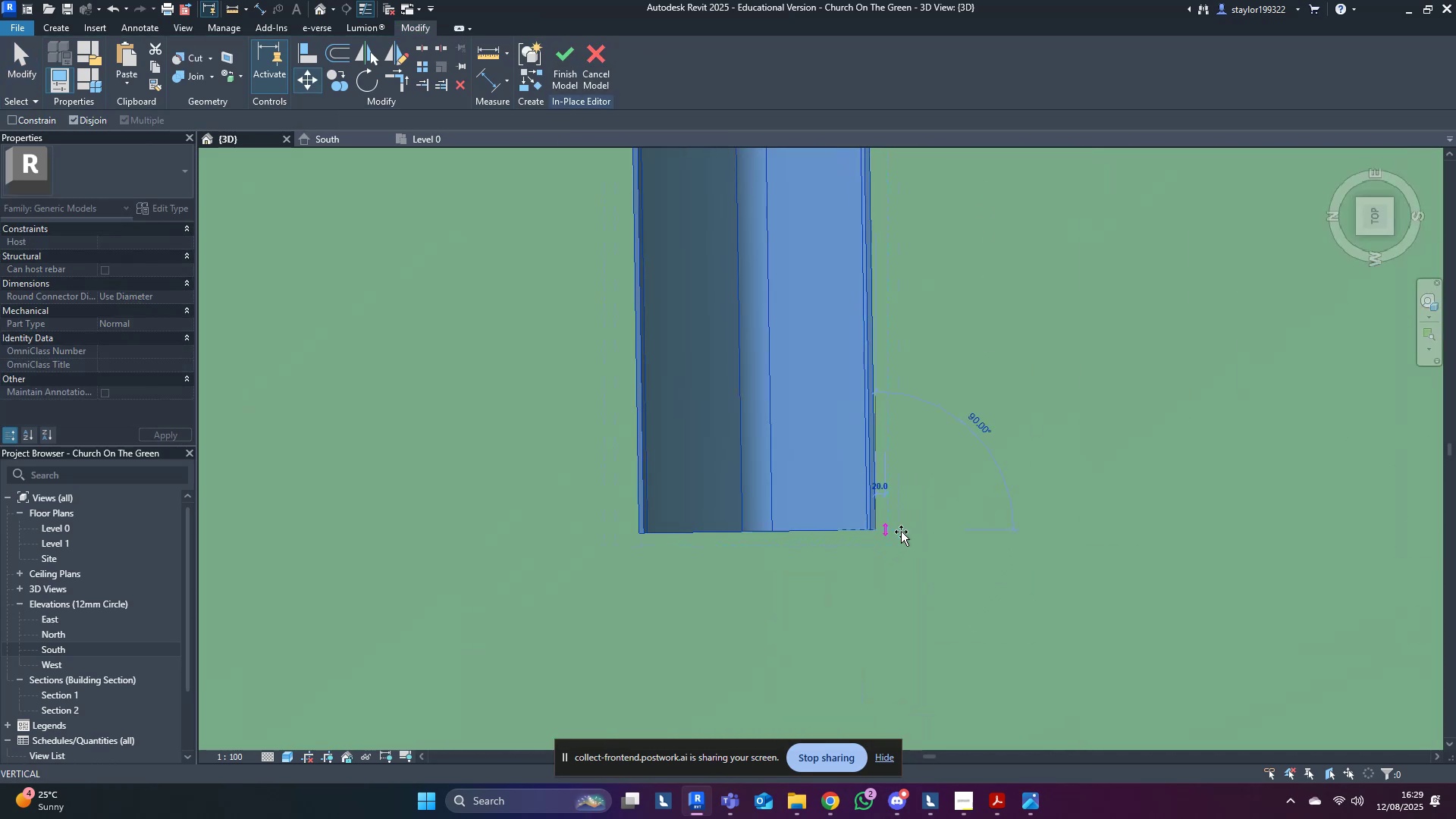 
scroll: coordinate [1106, 551], scroll_direction: down, amount: 19.0
 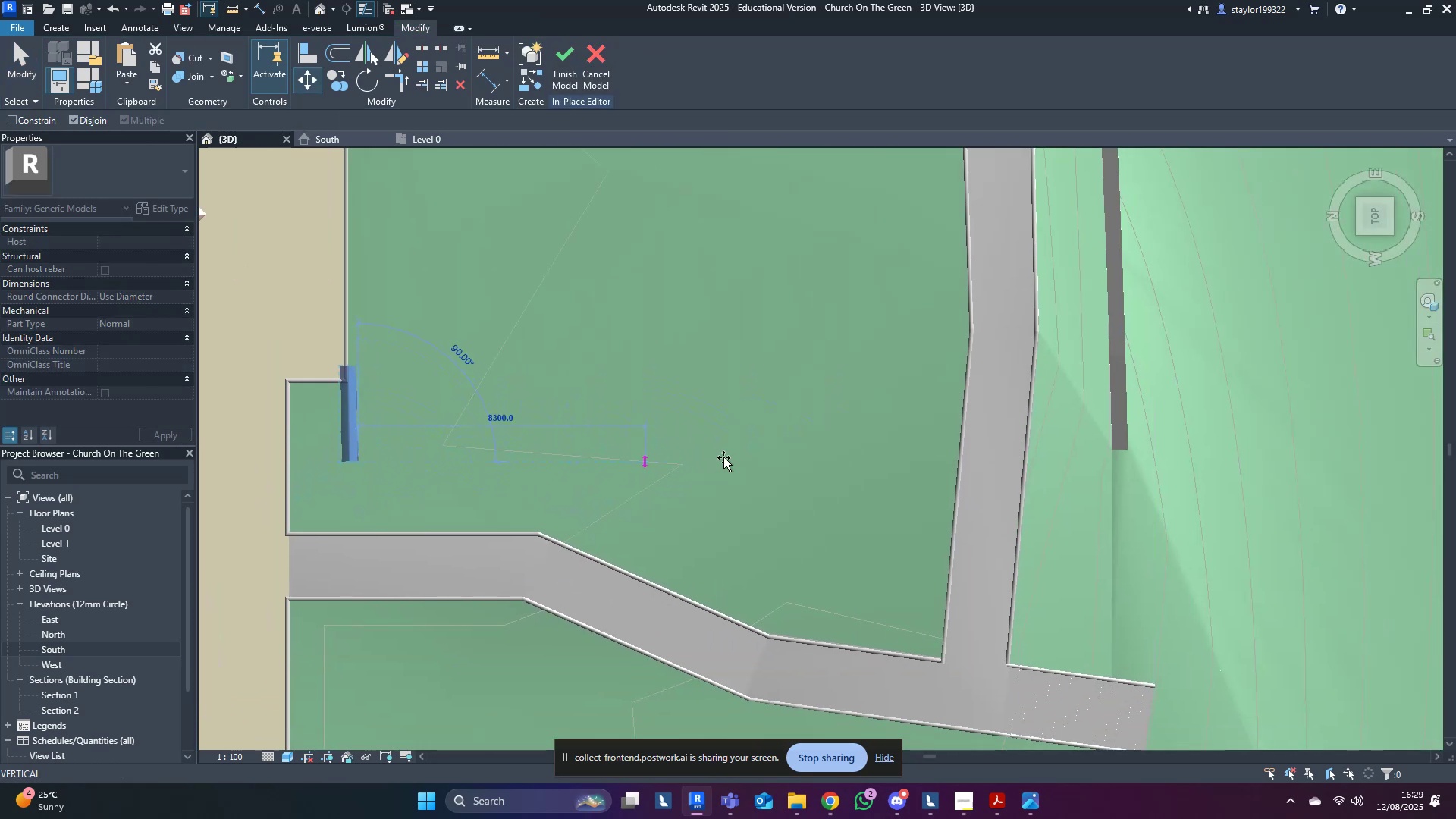 
scroll: coordinate [1117, 434], scroll_direction: up, amount: 18.0
 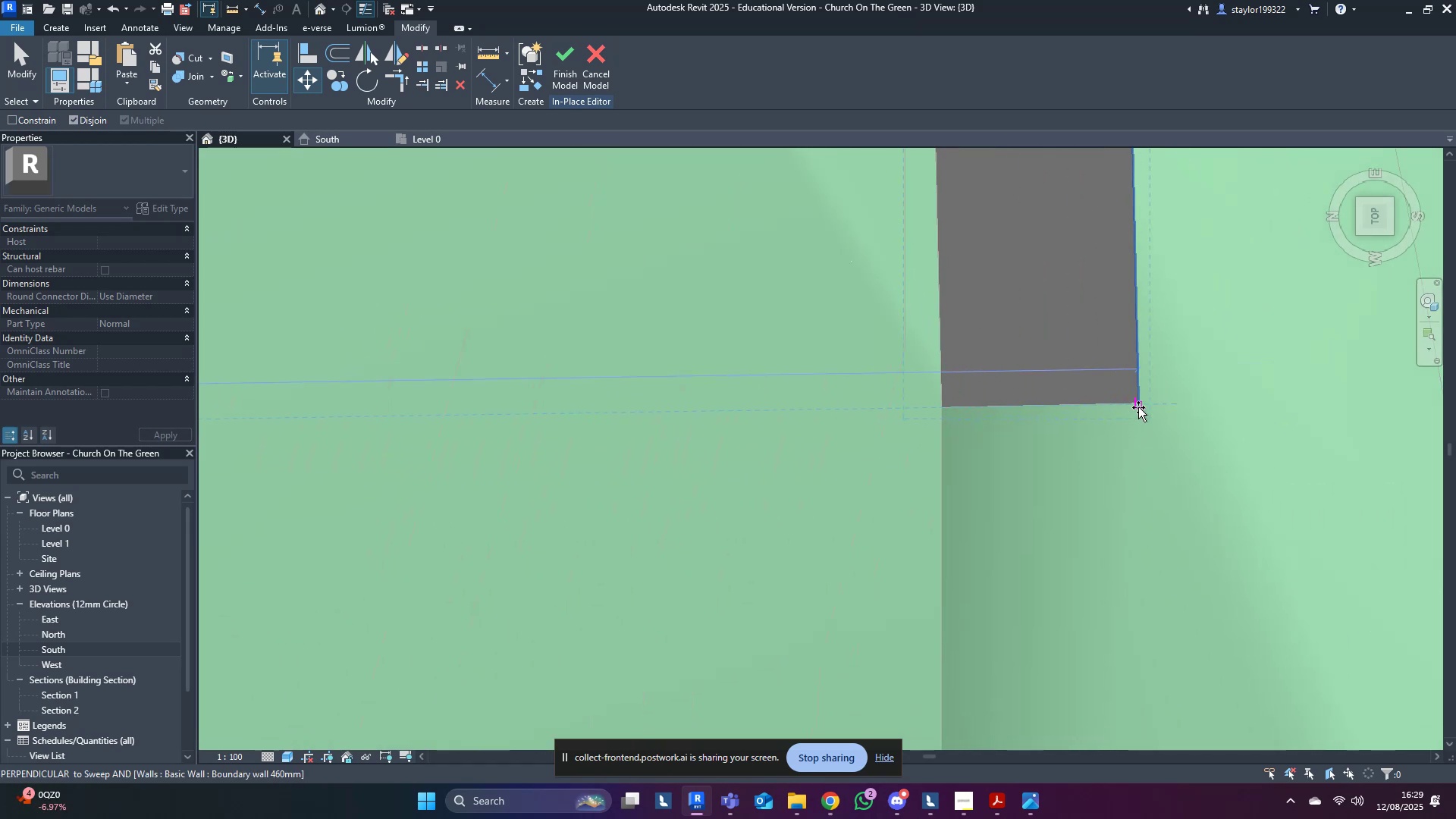 
key(Tab)
 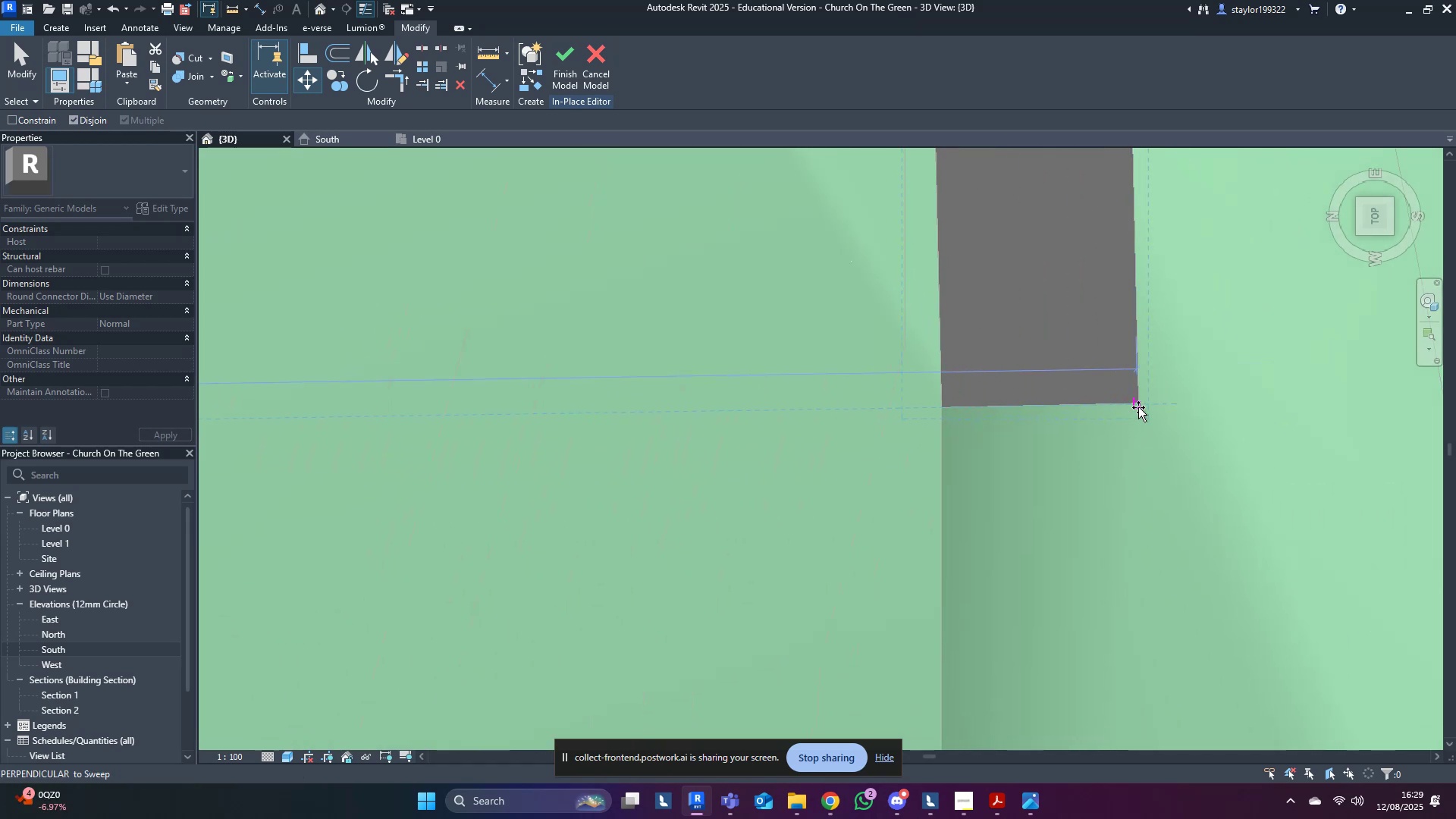 
key(Tab)
 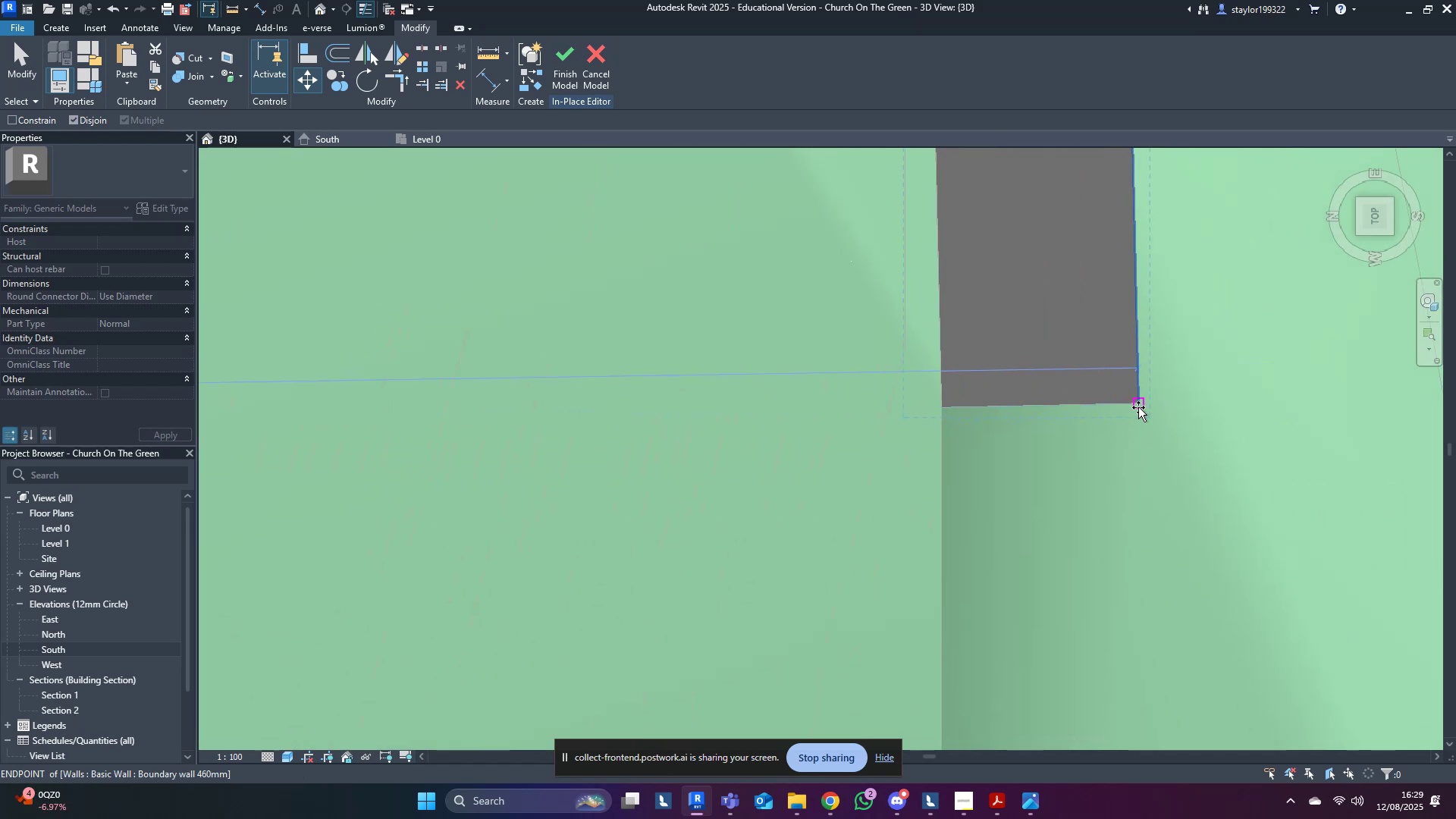 
left_click([1138, 407])
 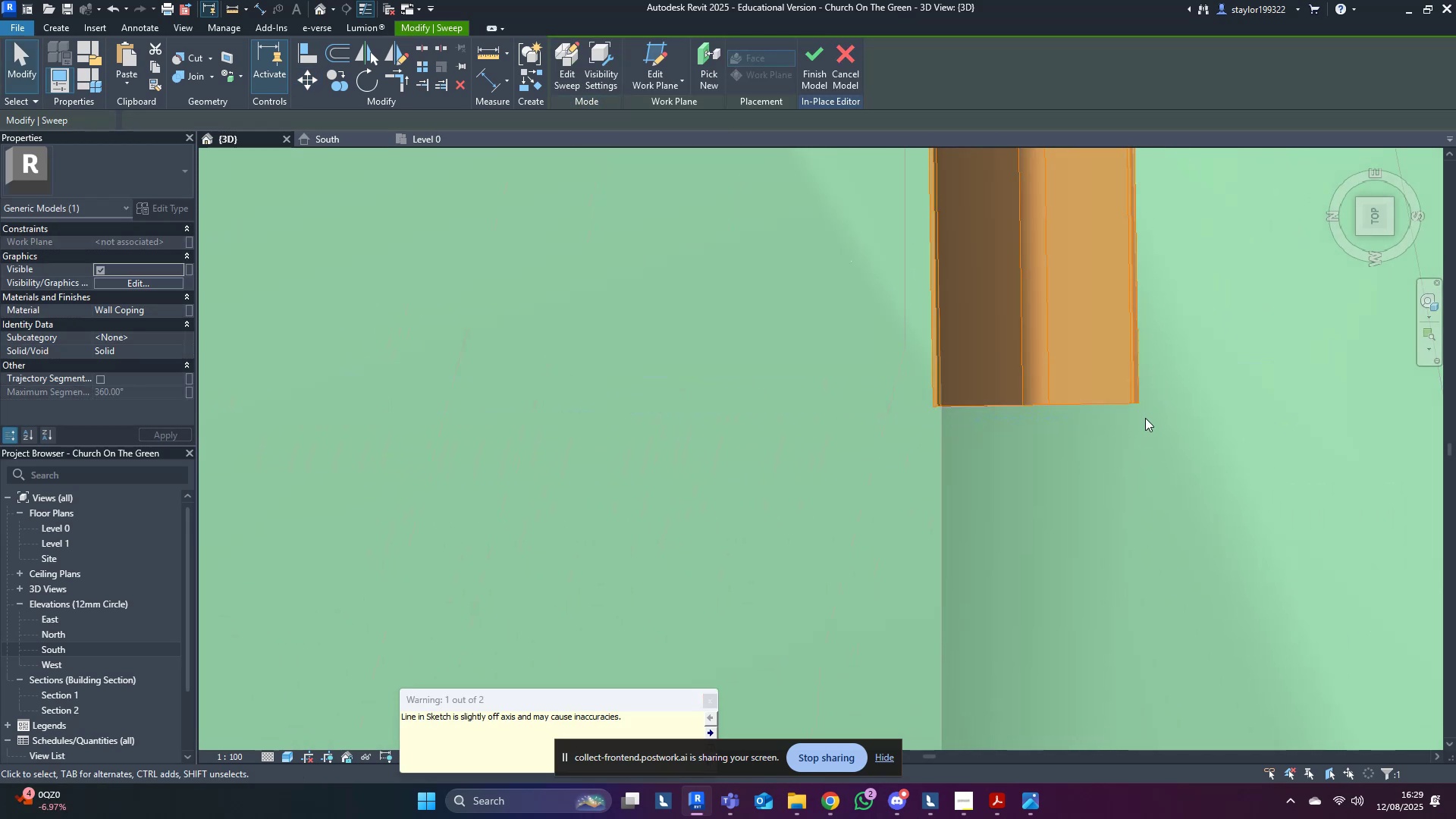 
scroll: coordinate [1091, 452], scroll_direction: down, amount: 9.0
 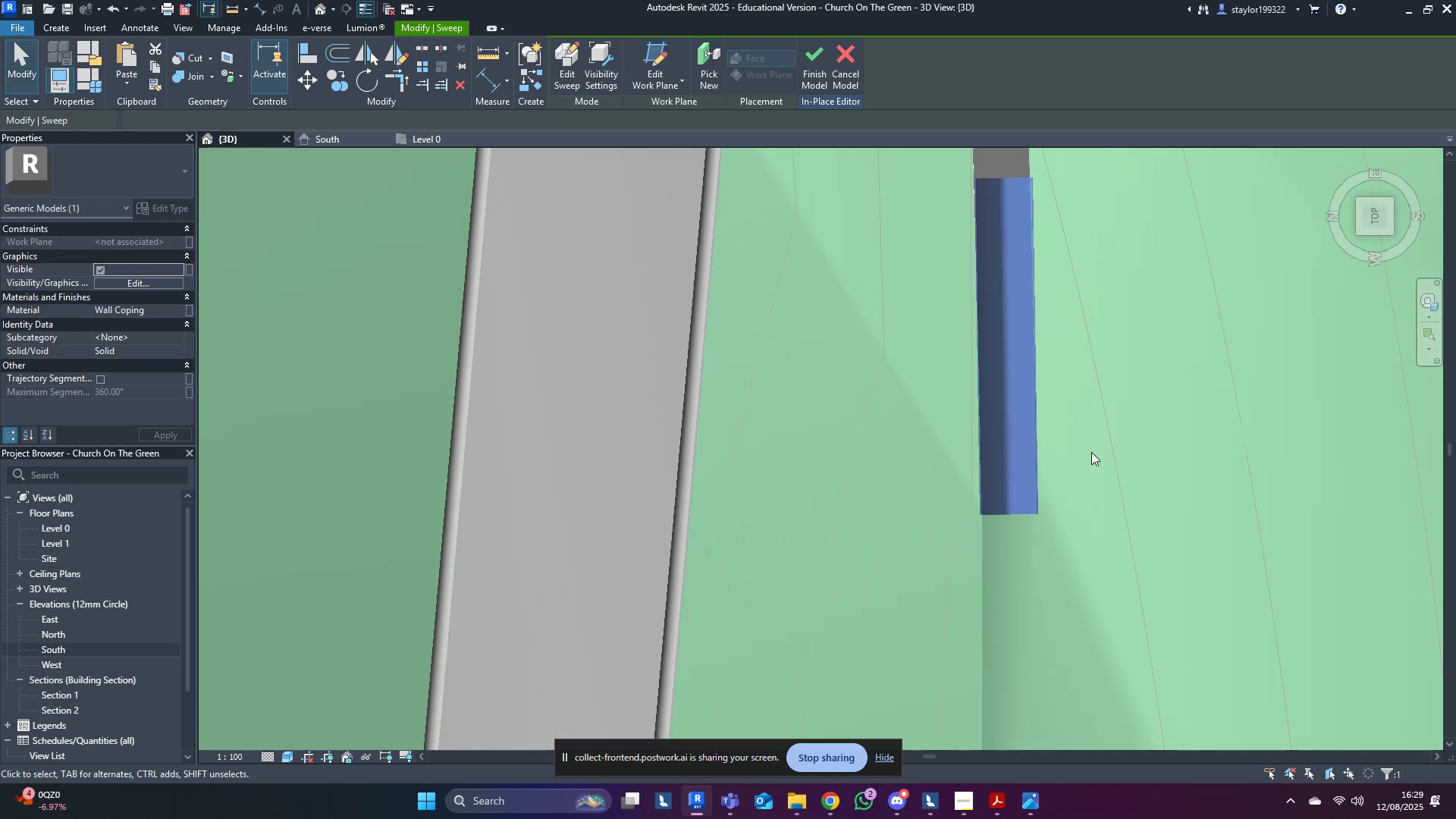 
hold_key(key=ShiftLeft, duration=0.47)
 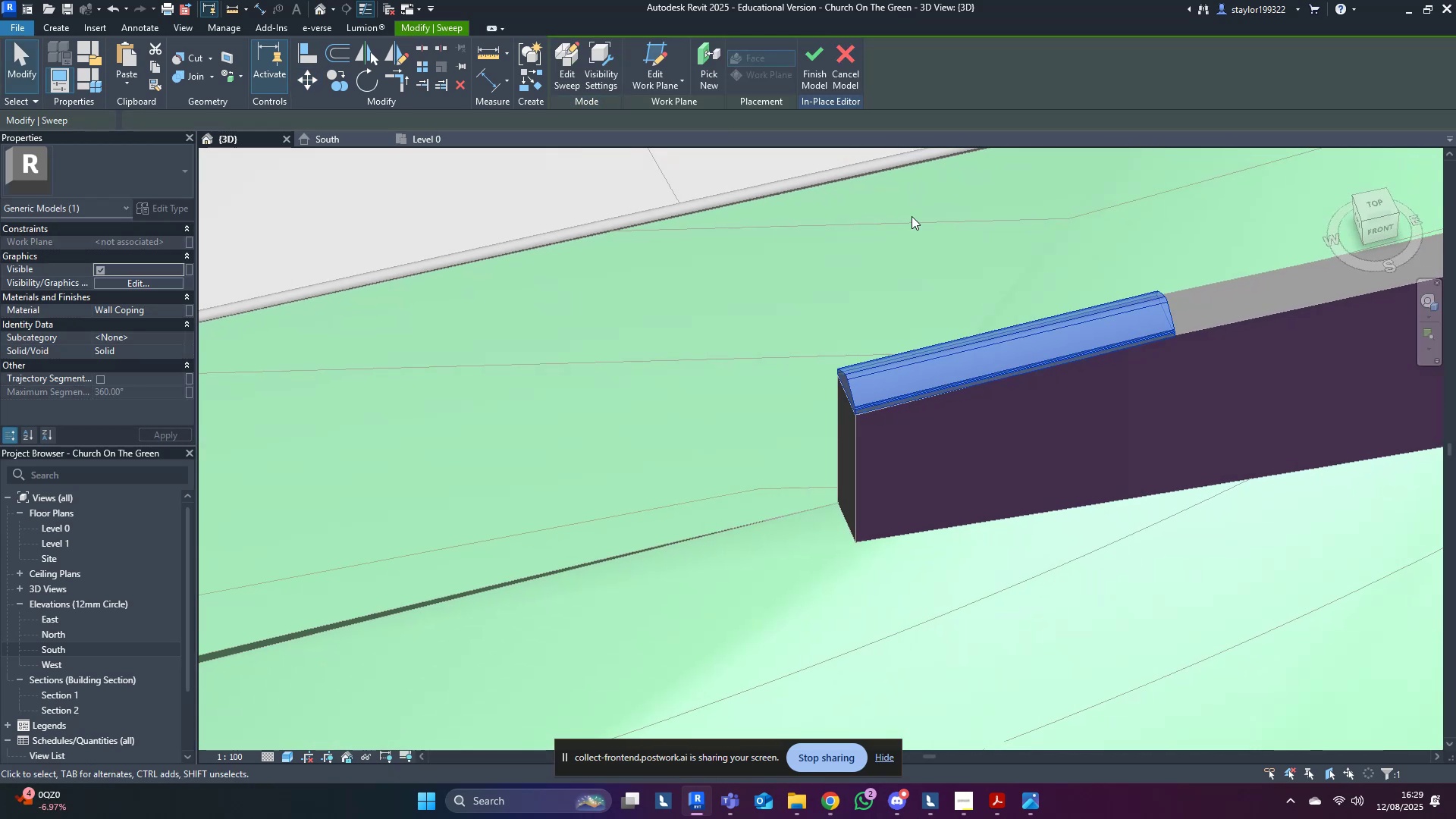 
key(Shift+ShiftLeft)
 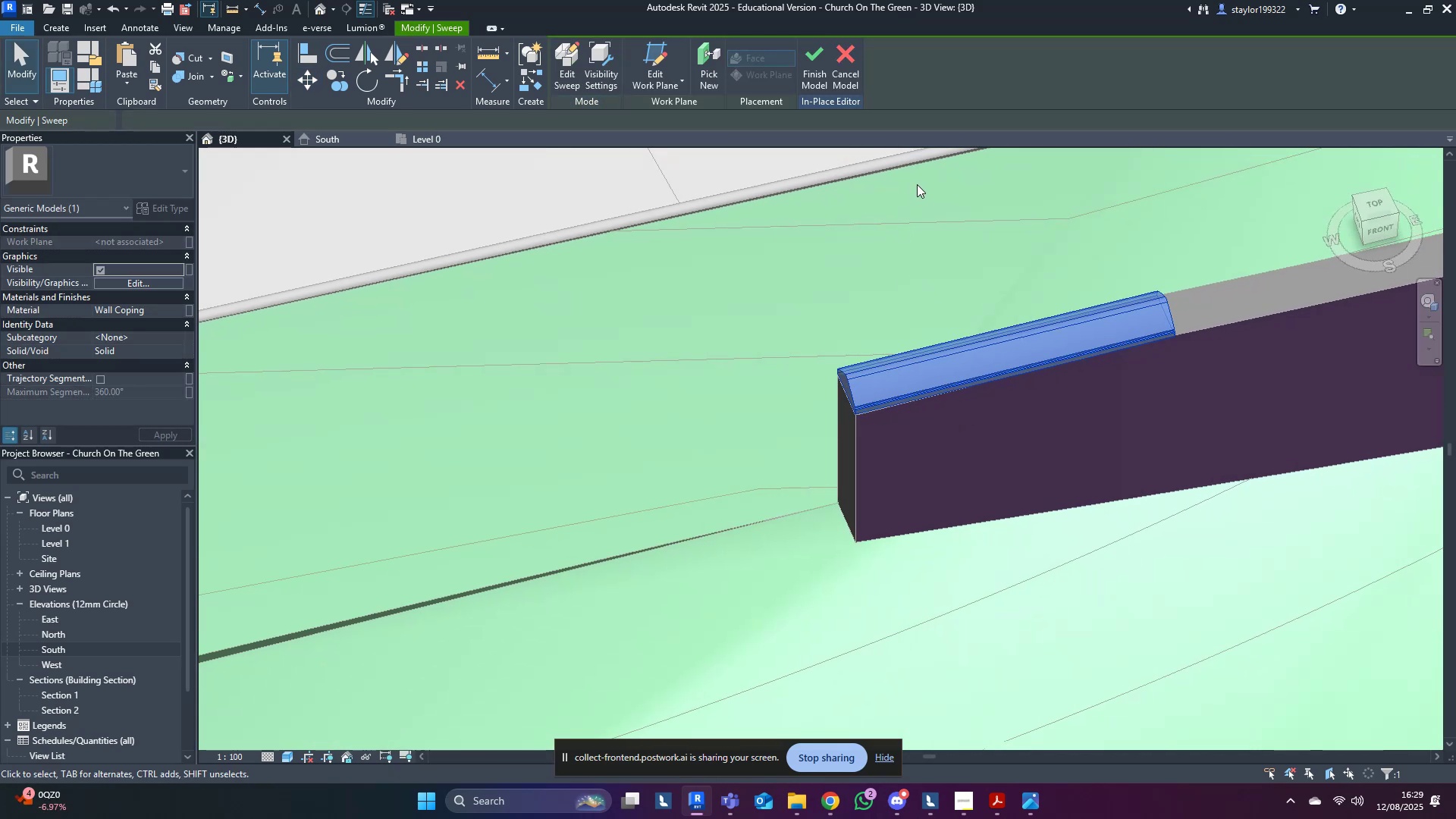 
key(Escape)
 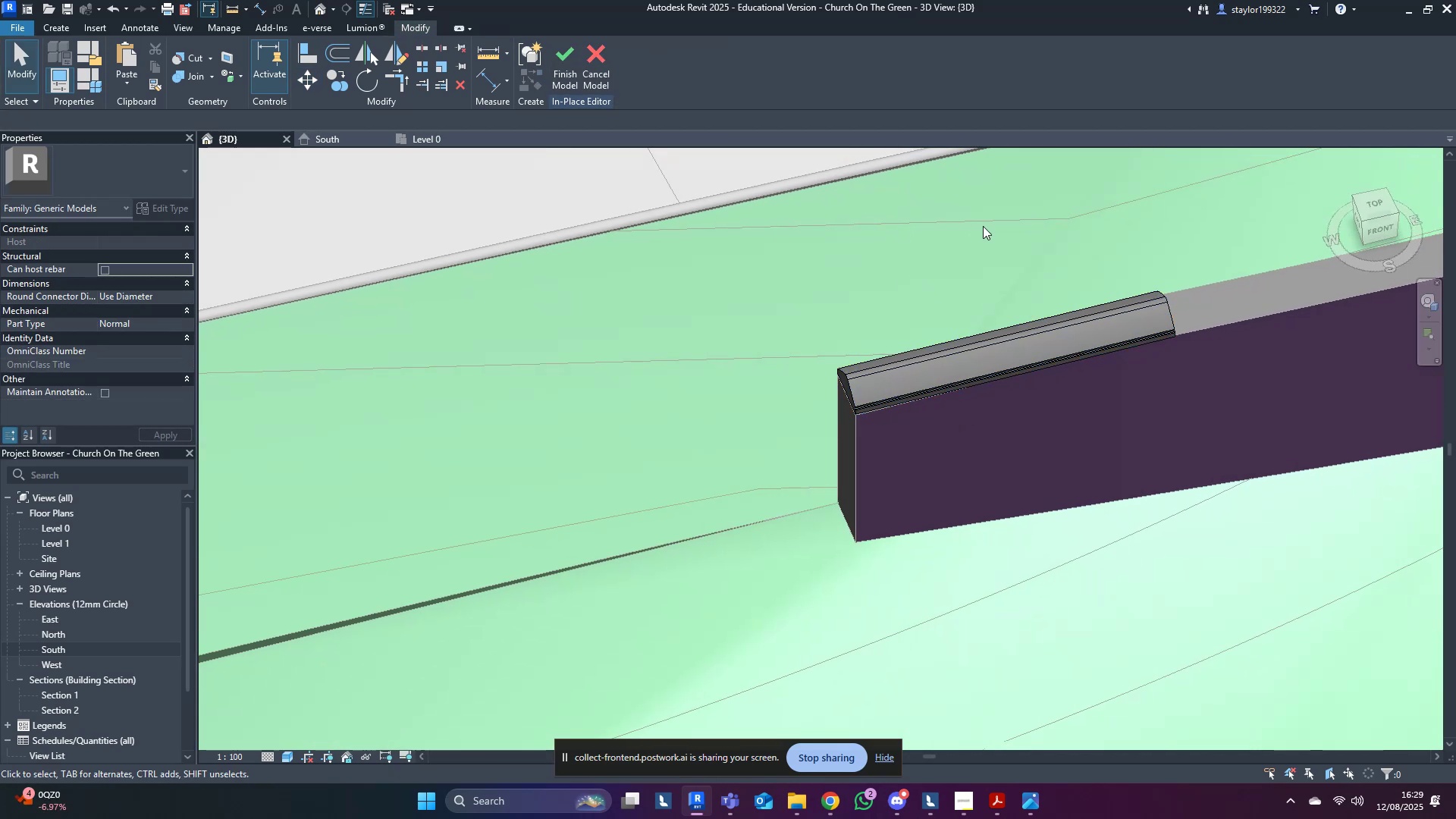 
hold_key(key=ShiftLeft, duration=0.98)
 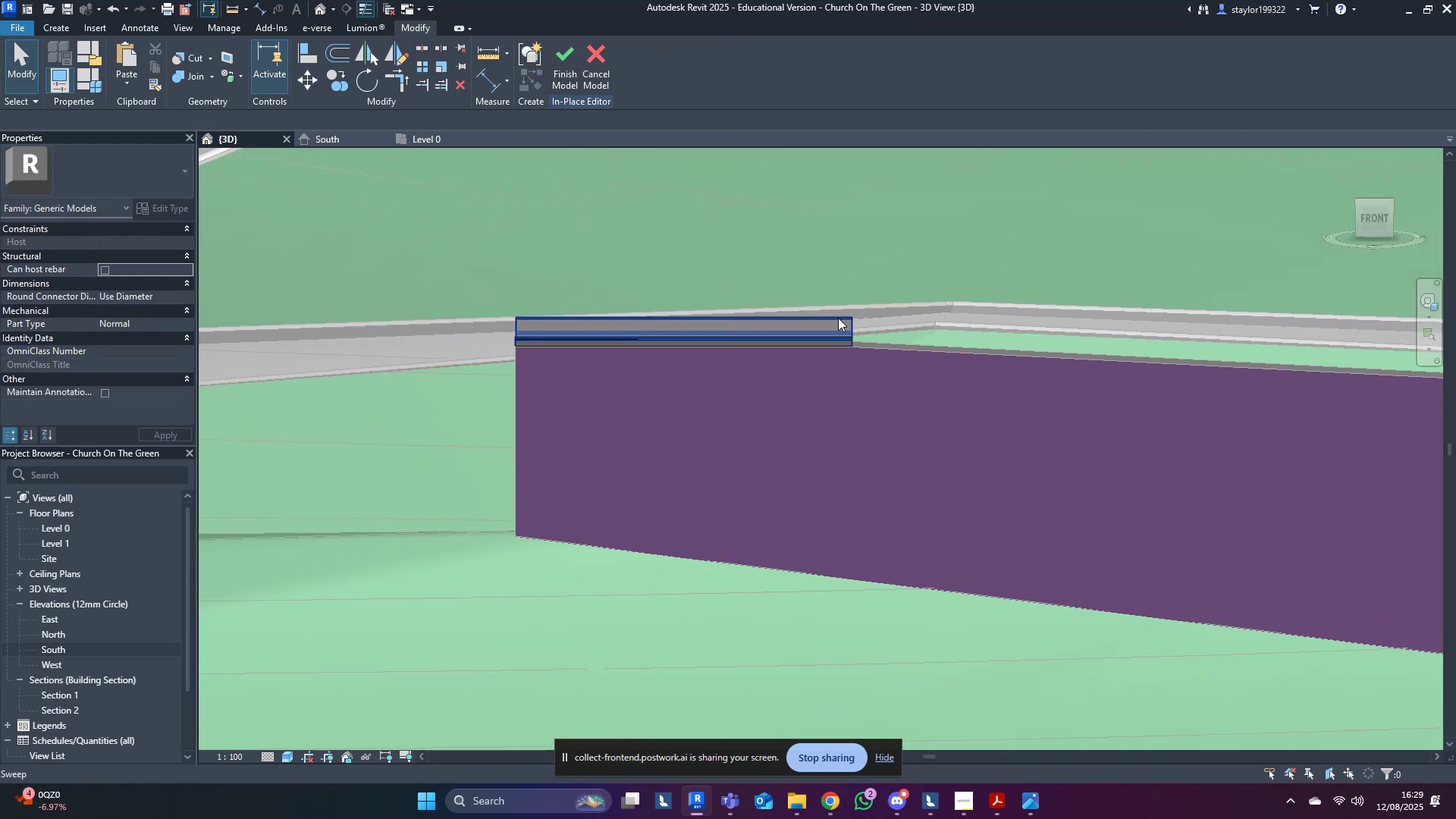 
left_click([830, 328])
 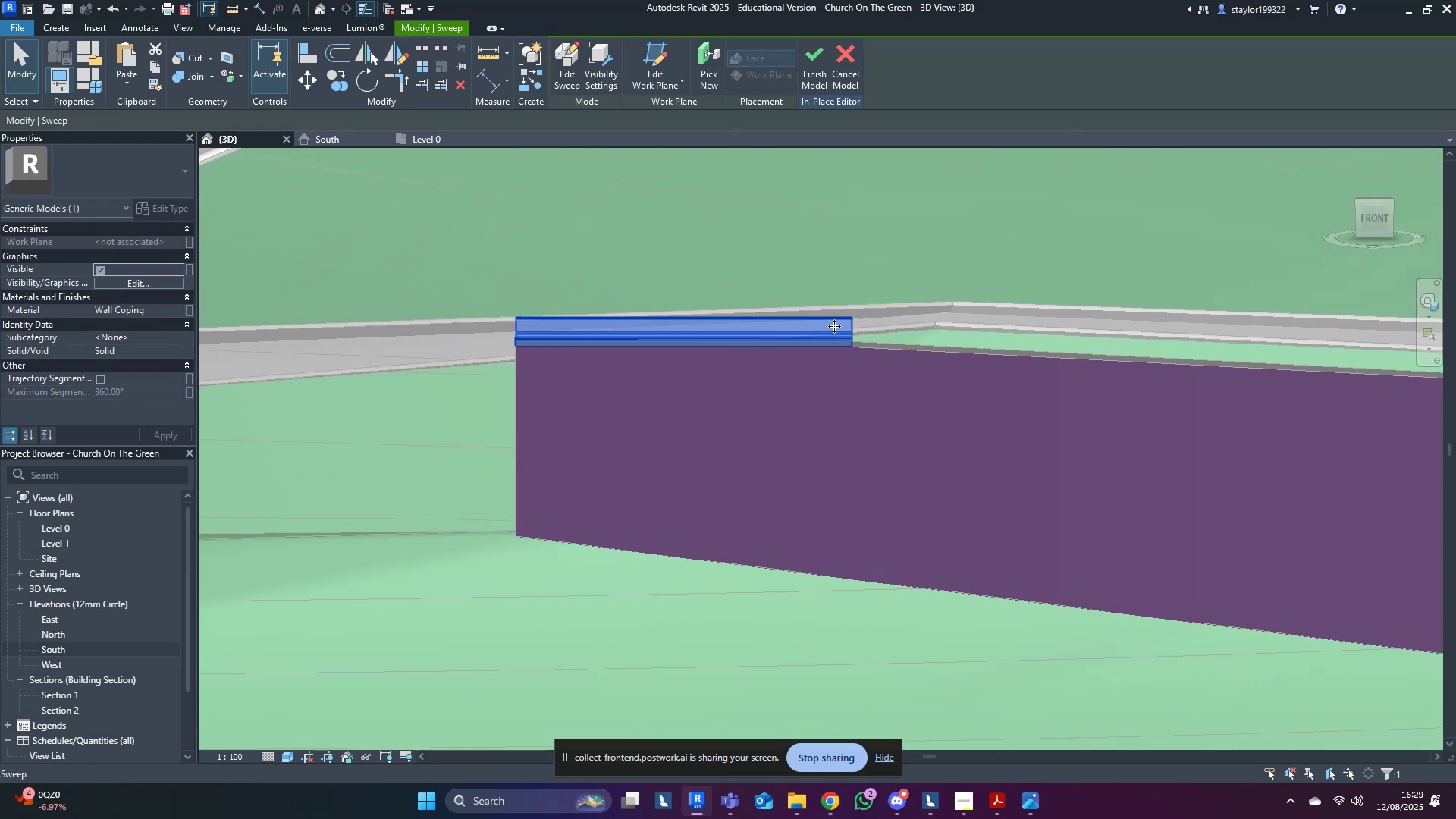 
key(Control+C)
 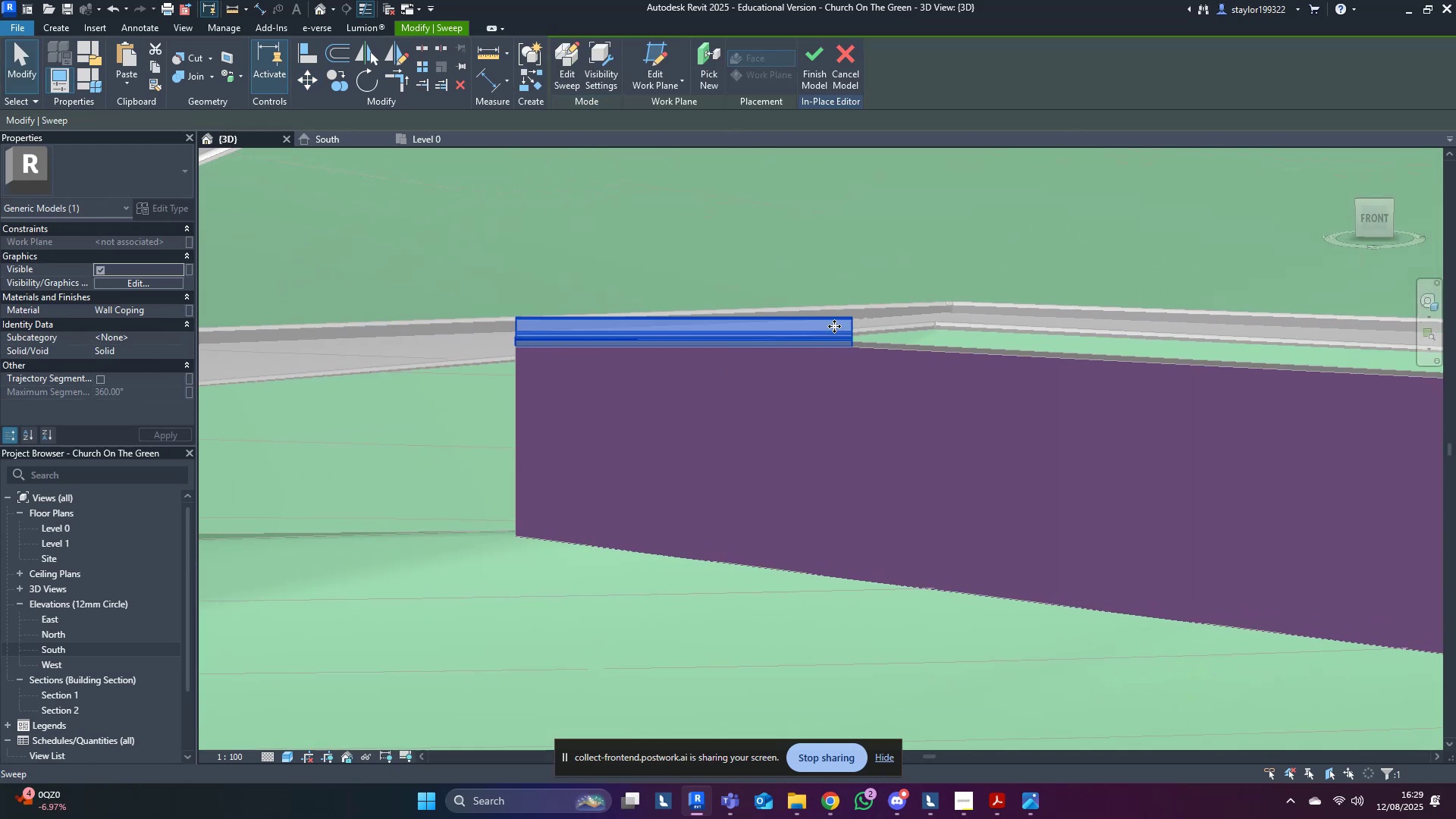 
key(Control+C)
 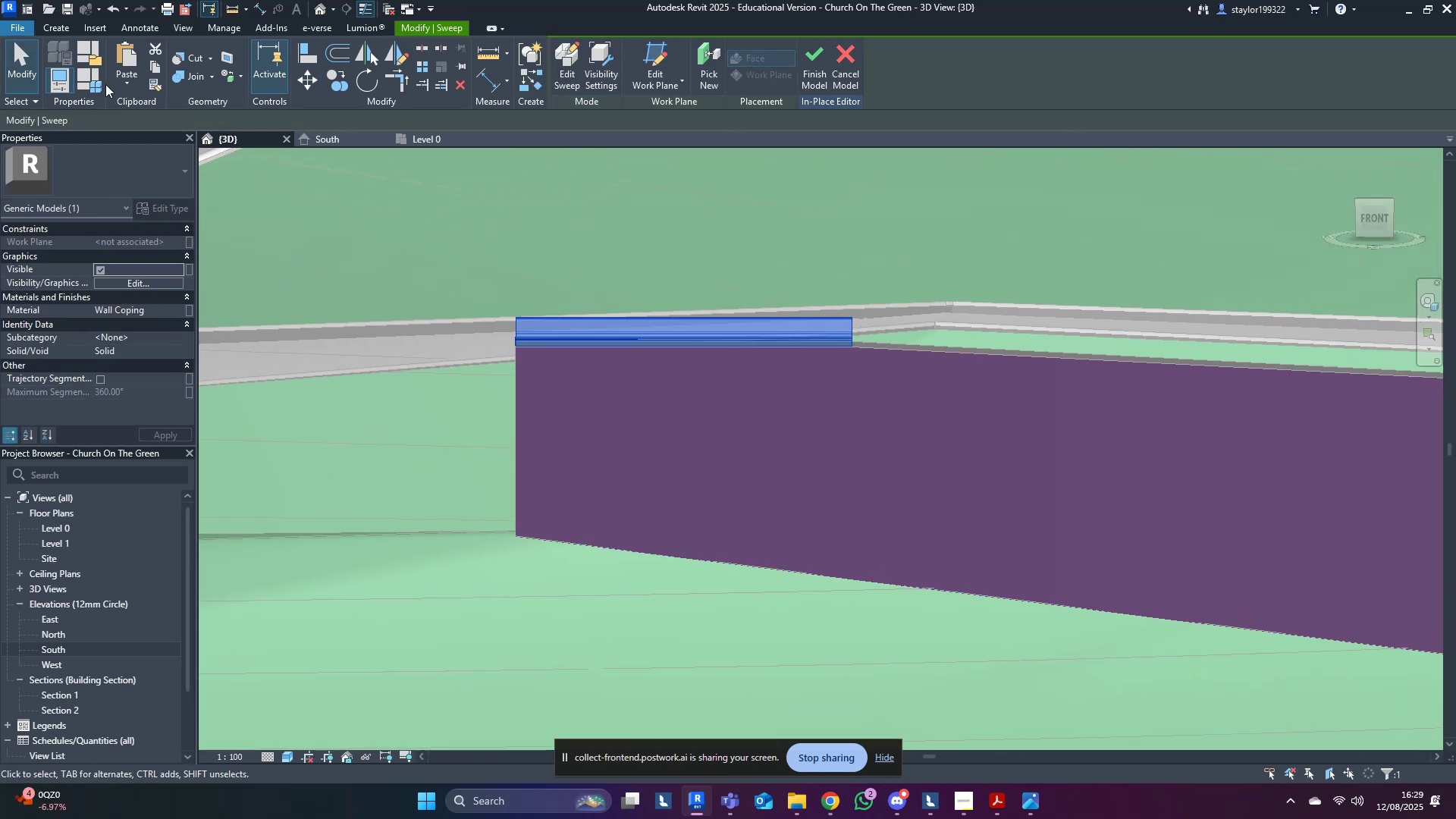 
left_click([125, 86])
 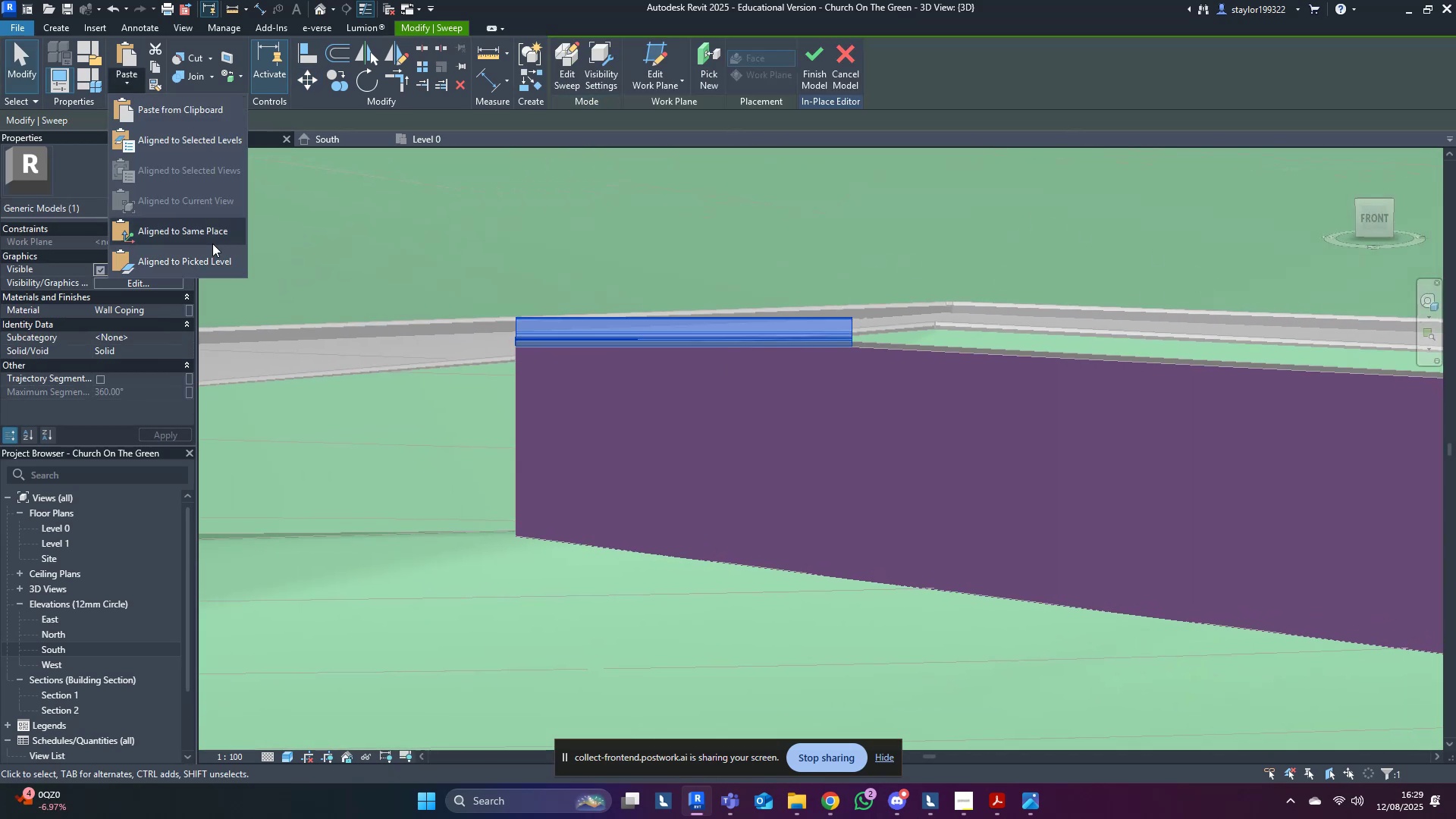 
left_click([197, 231])
 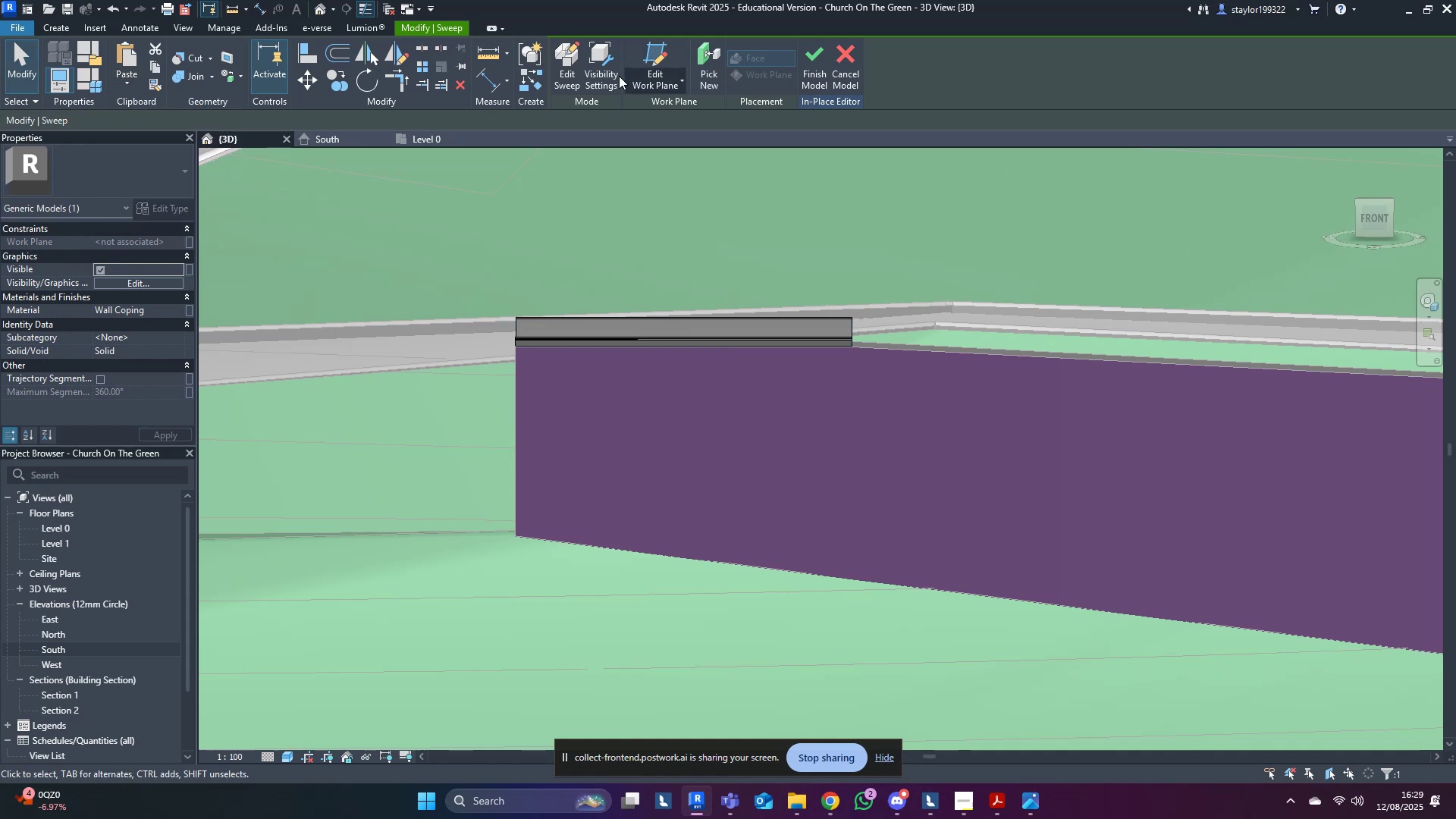 
left_click([566, 71])
 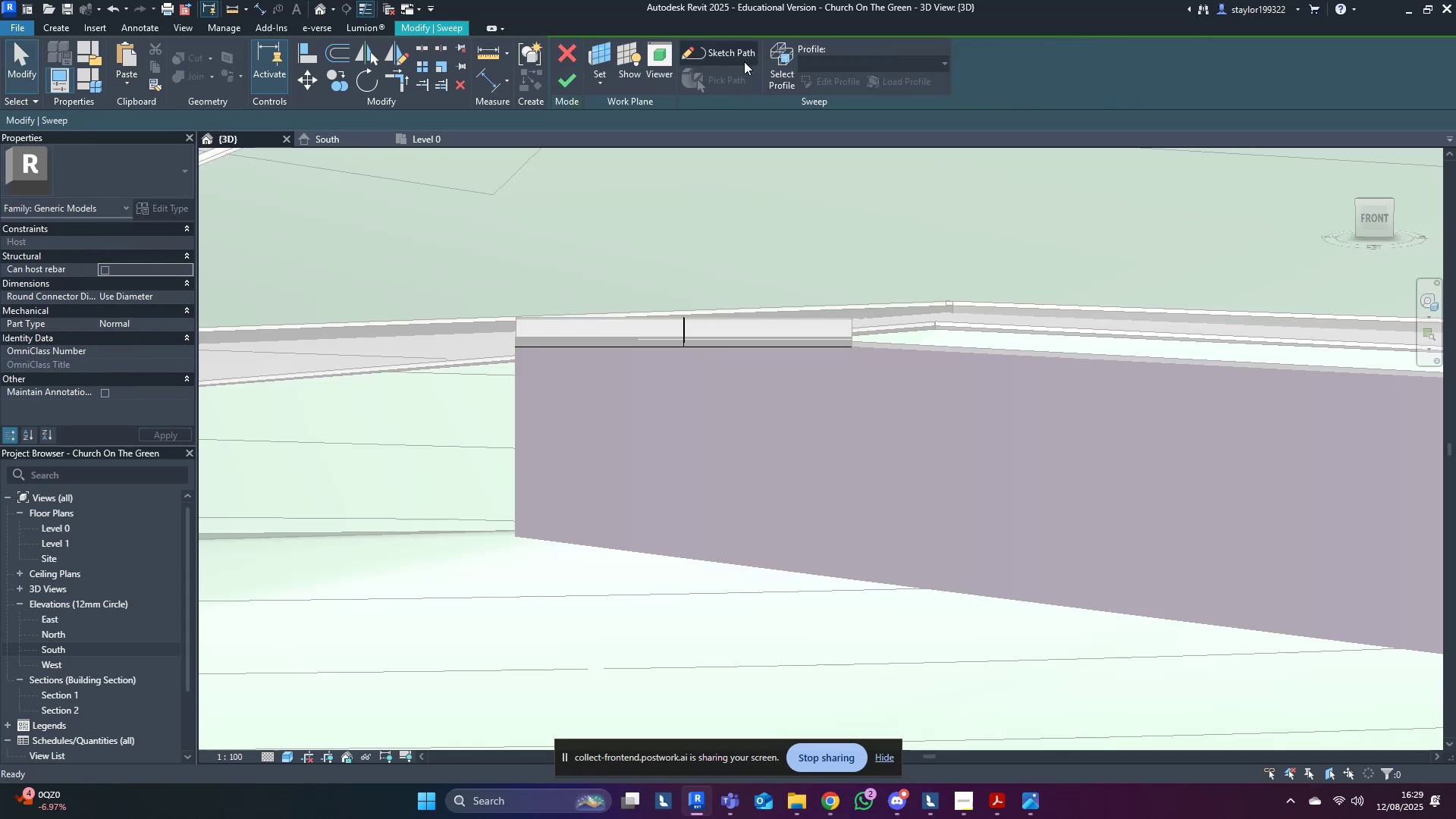 
left_click([721, 51])
 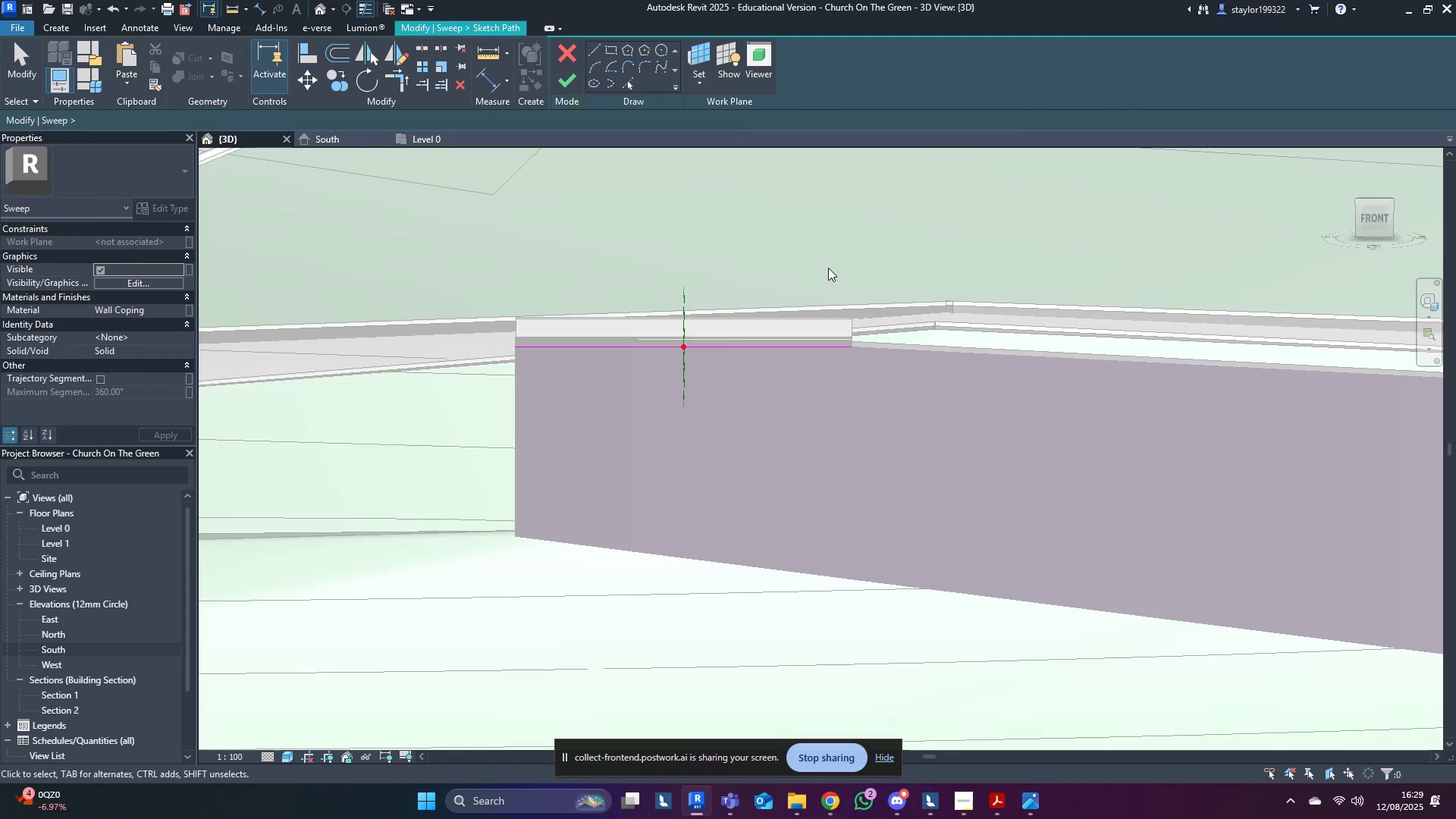 
middle_click([828, 268])
 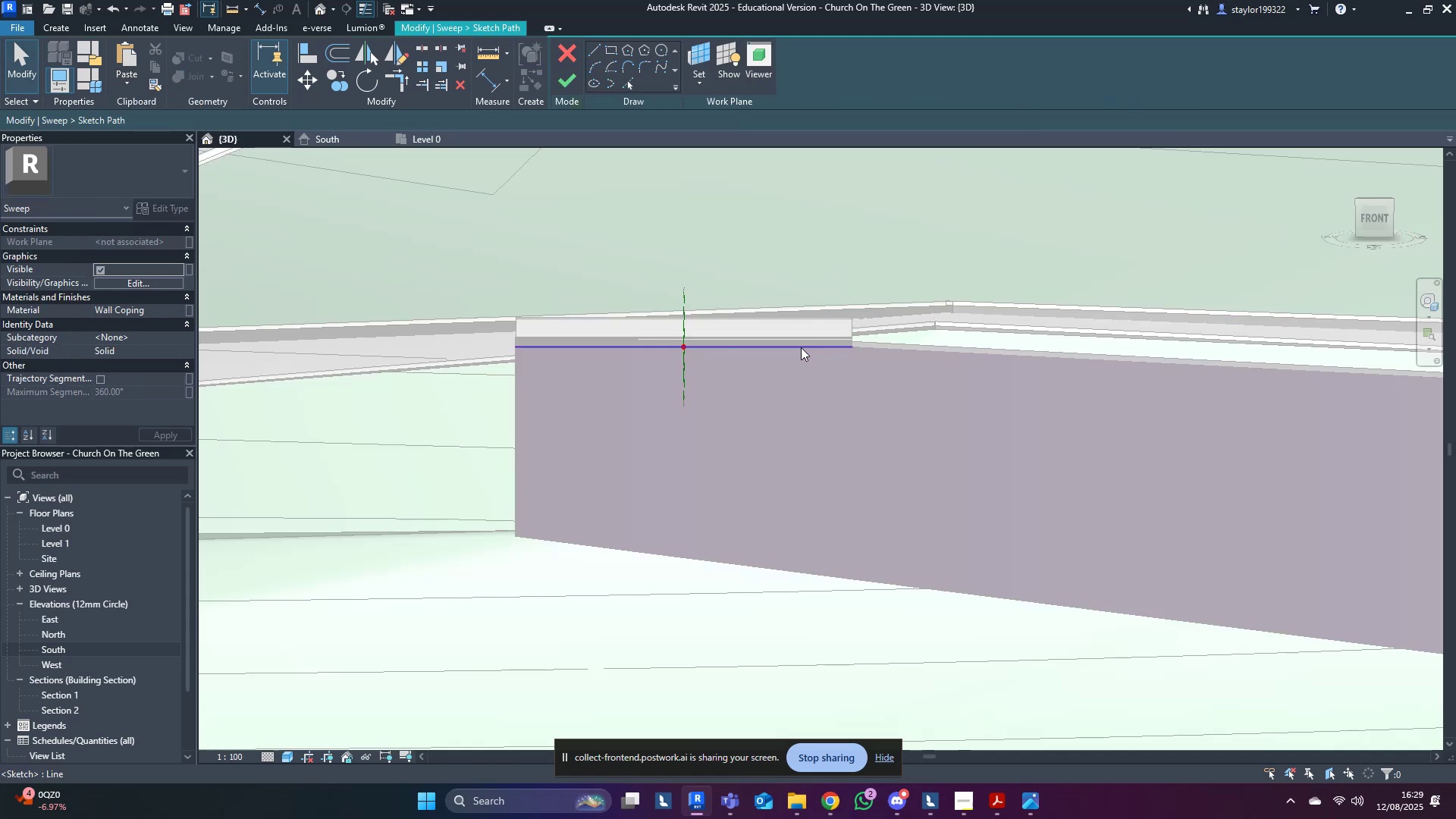 
left_click([801, 347])
 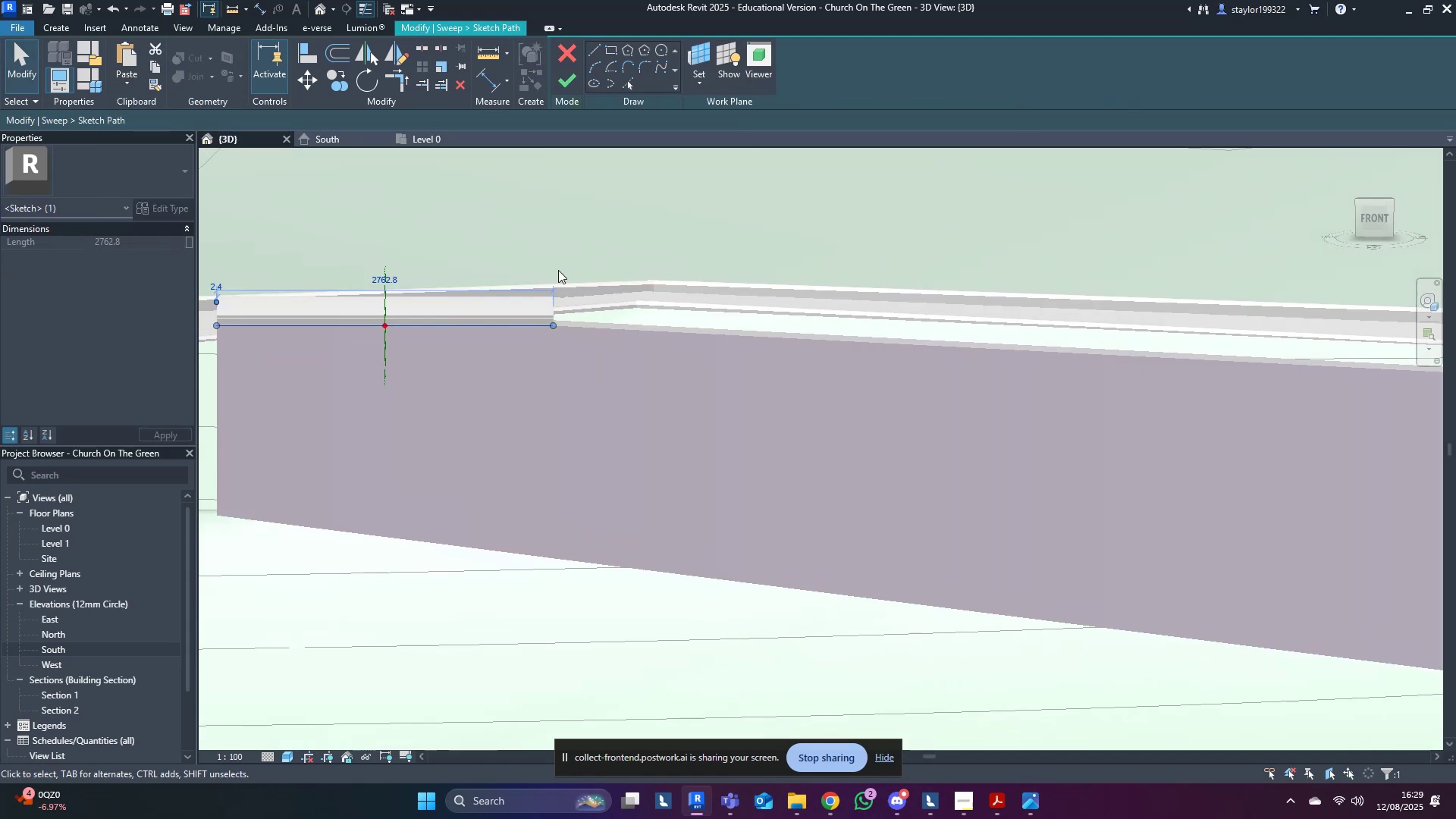 
key(Delete)
 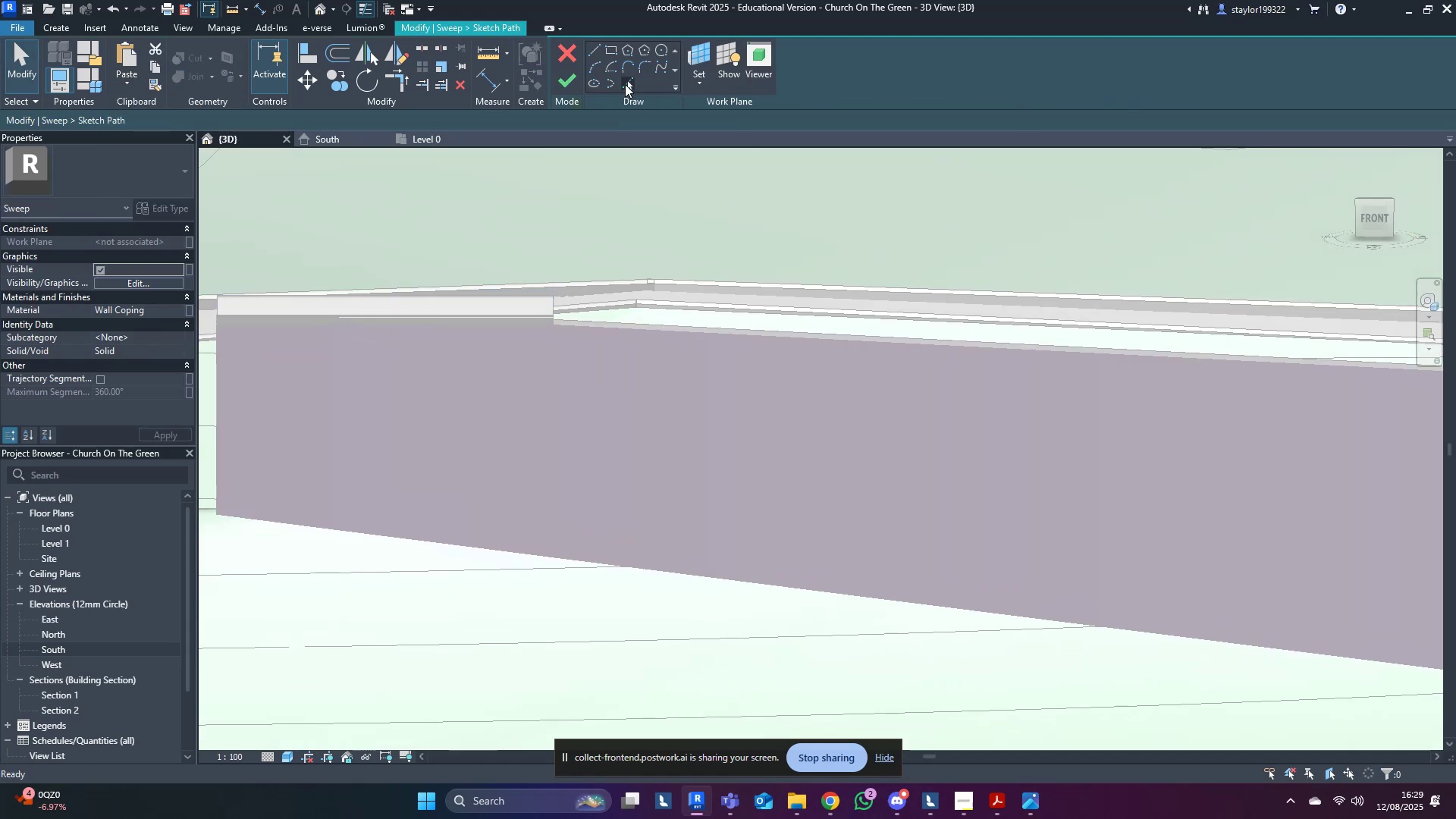 
left_click([624, 80])
 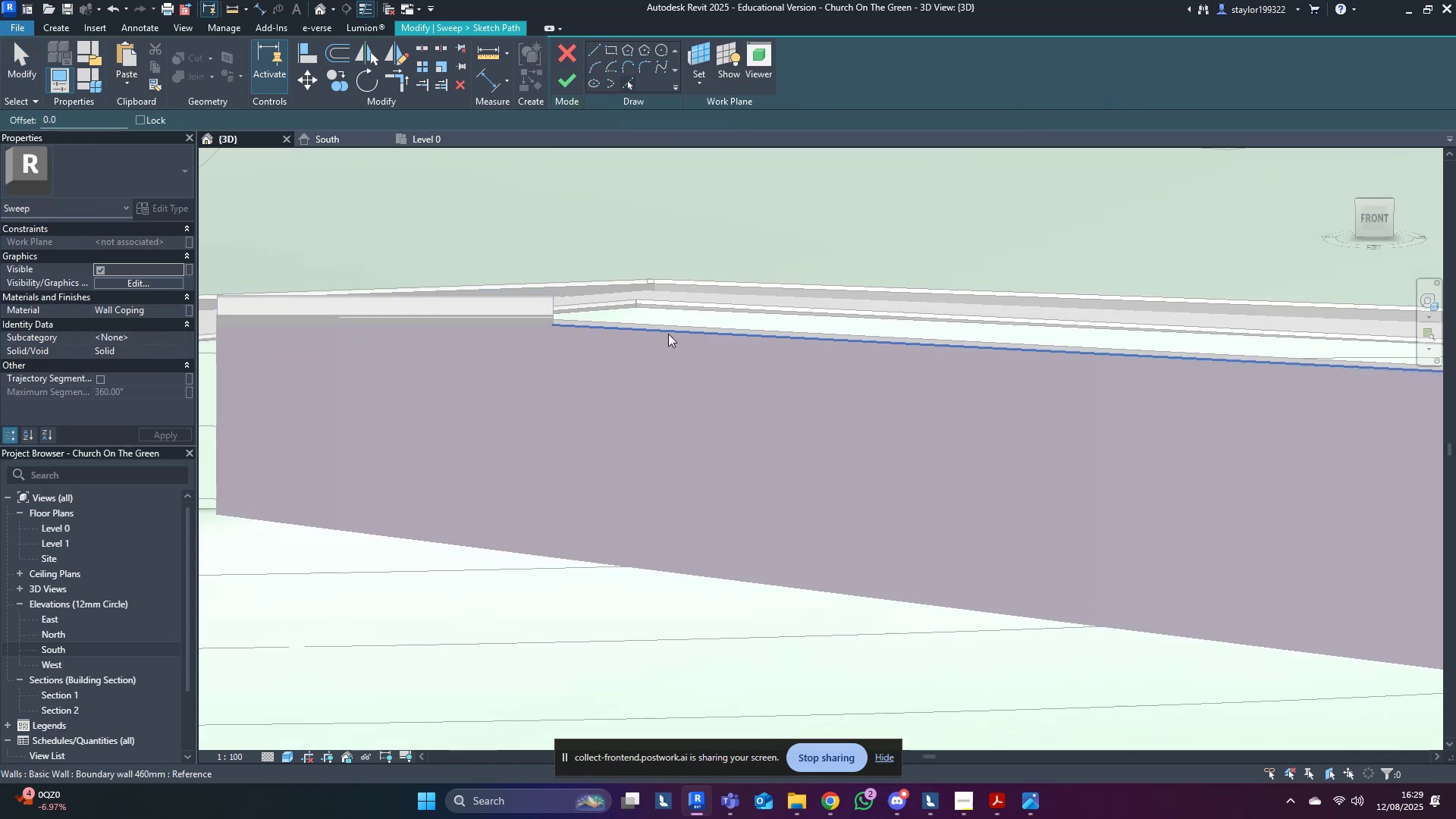 
left_click([668, 334])
 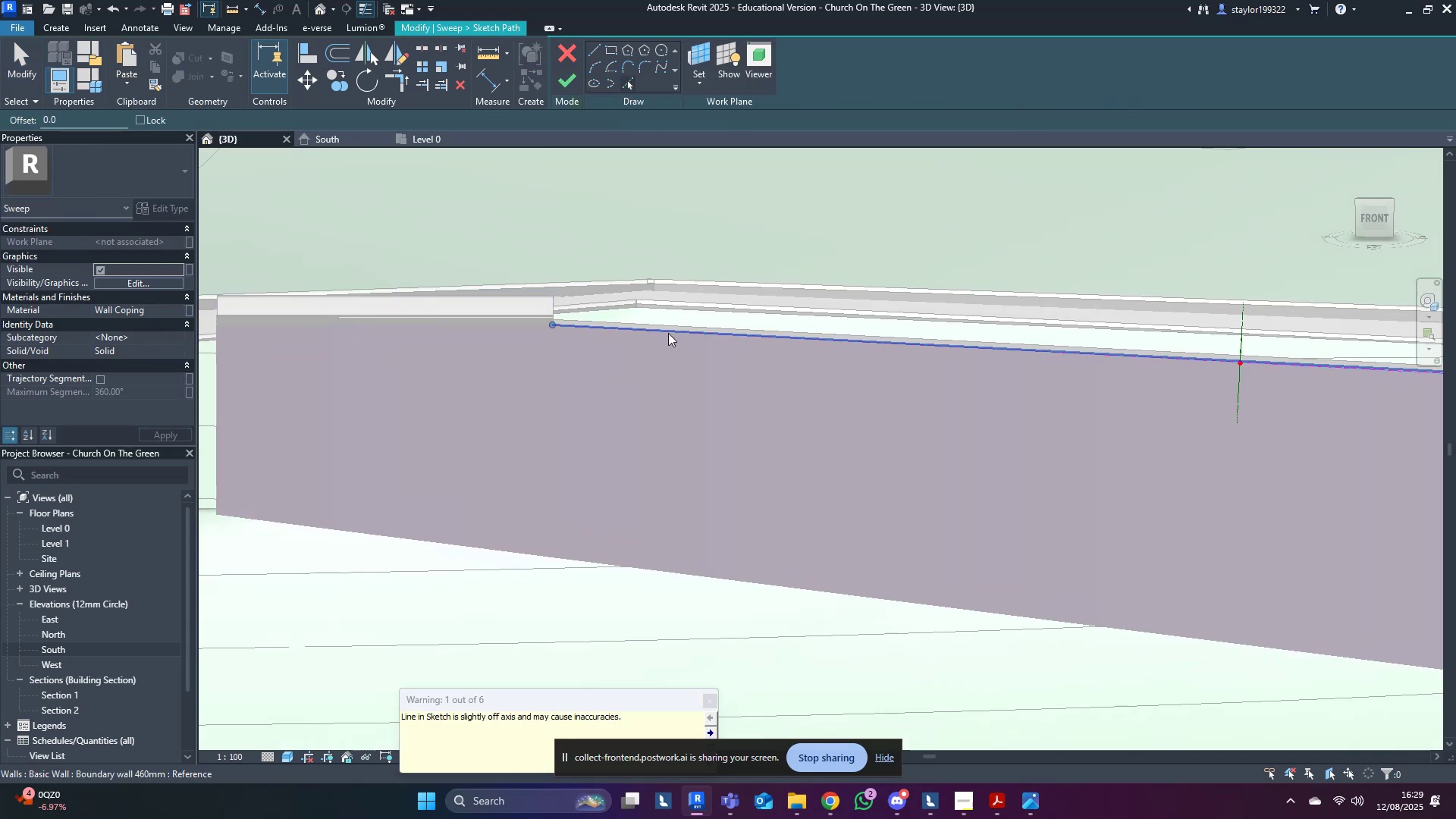 
scroll: coordinate [700, 347], scroll_direction: down, amount: 7.0
 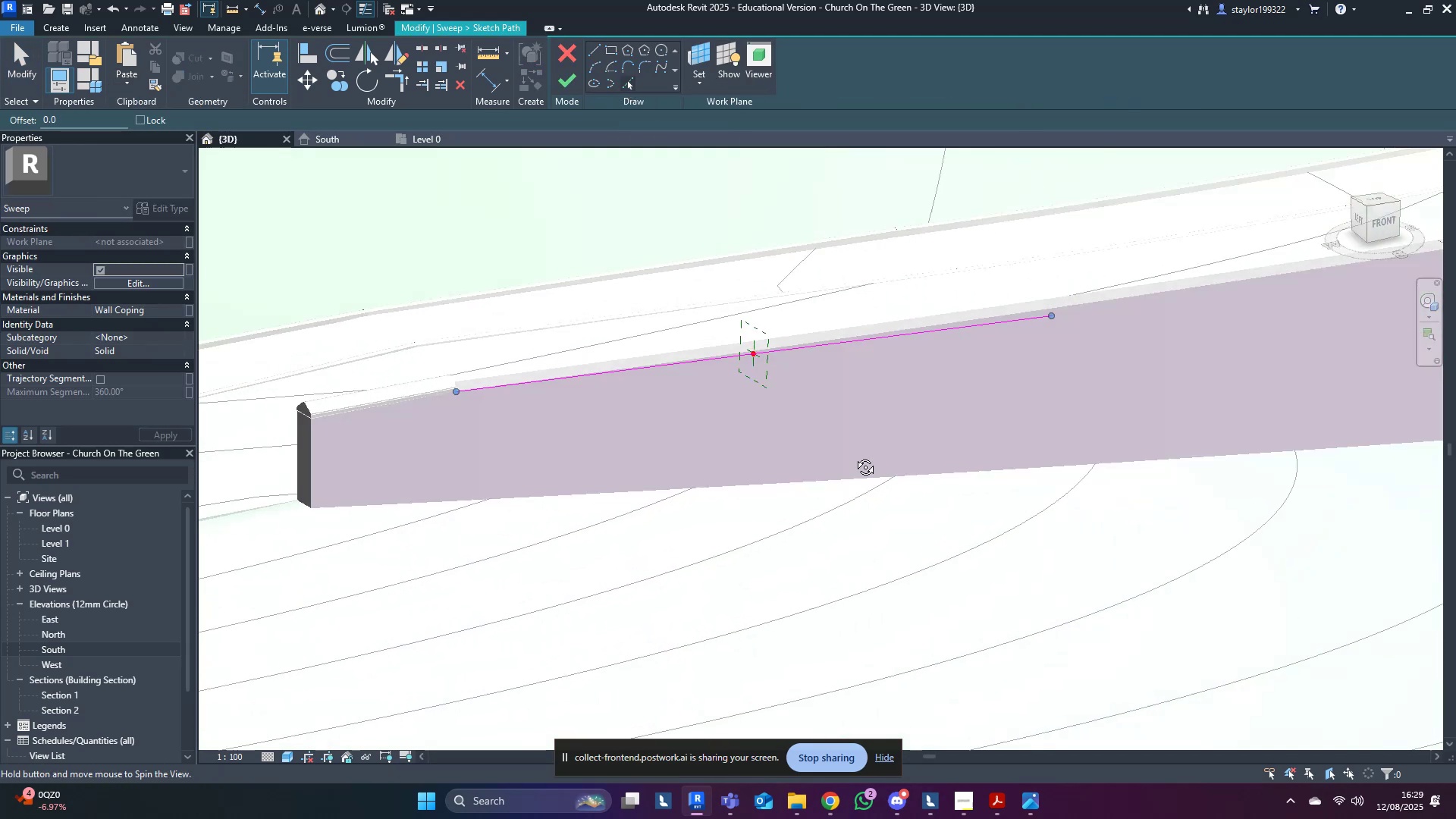 
hold_key(key=ShiftLeft, duration=1.54)
 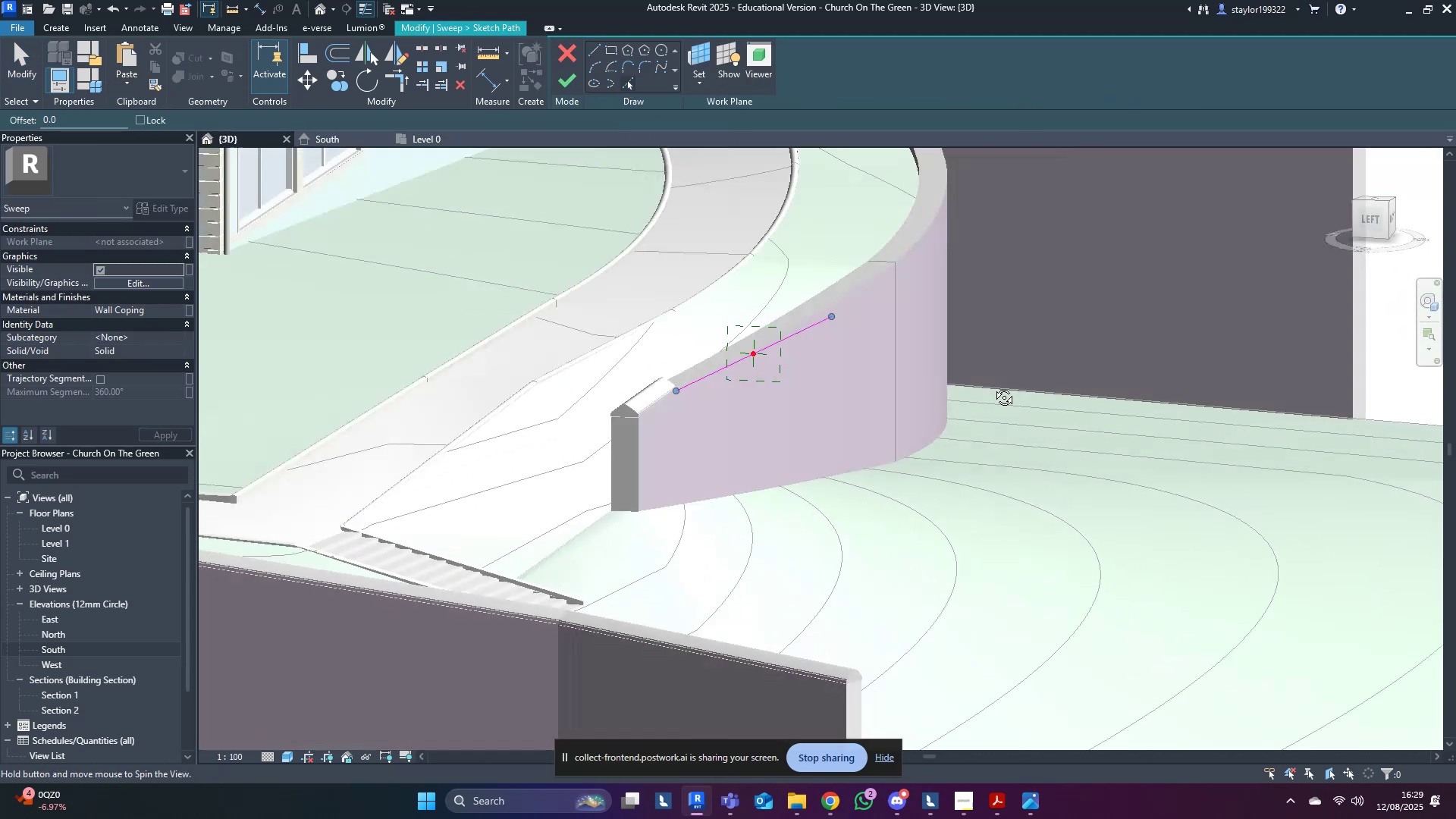 
key(Shift+ShiftLeft)
 